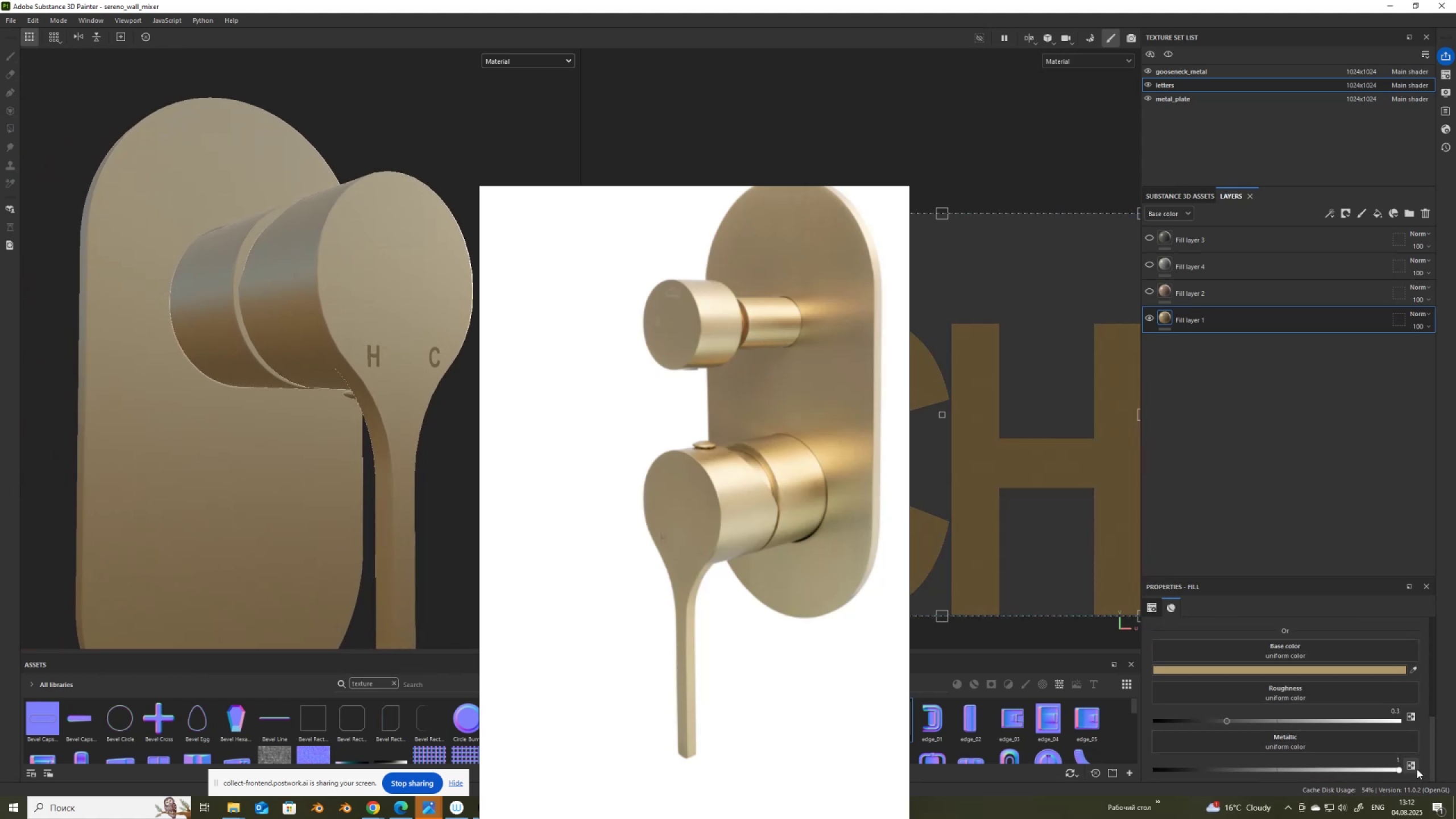 
left_click([1416, 768])
 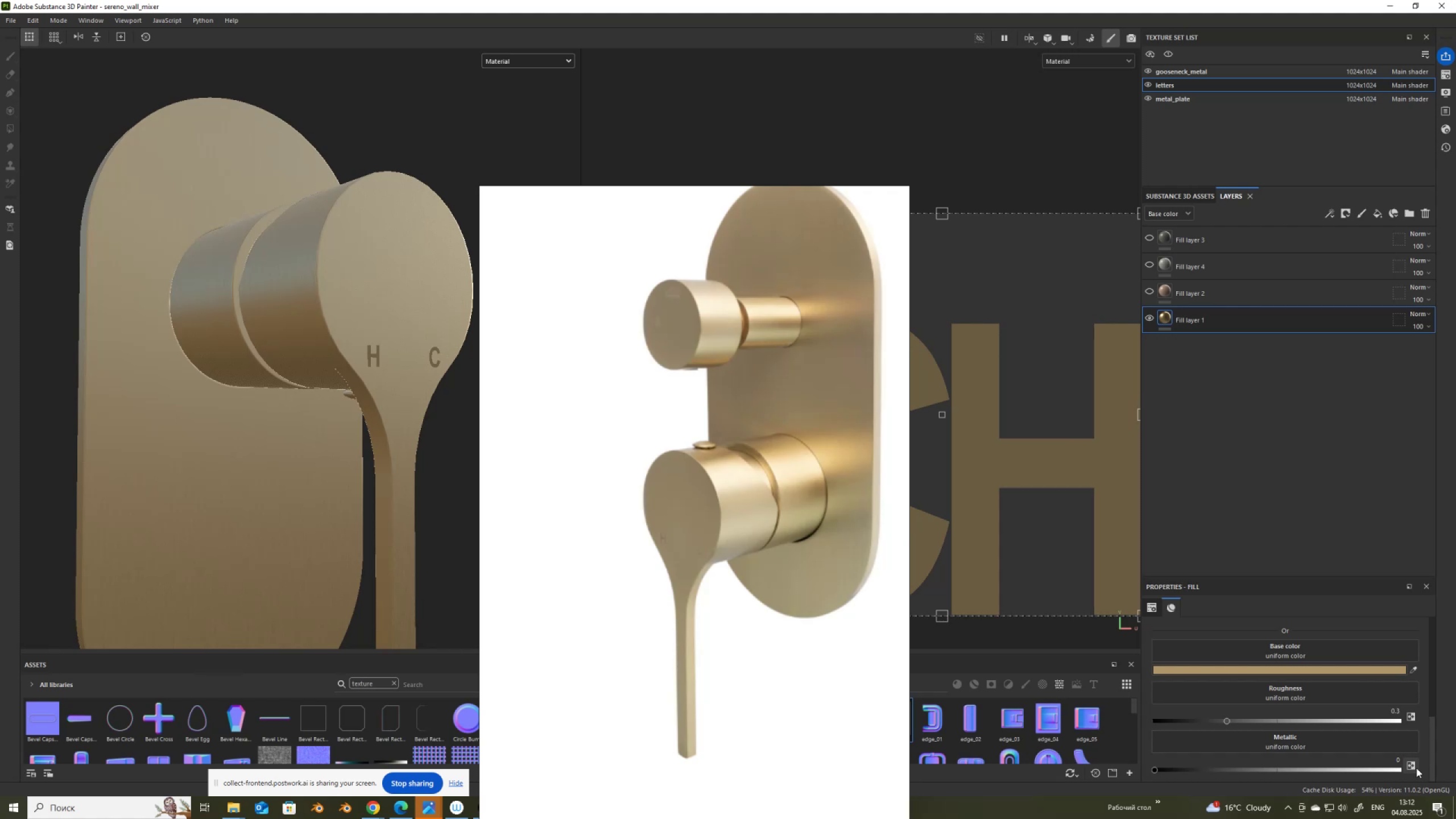 
scroll: coordinate [1358, 704], scroll_direction: up, amount: 4.0
 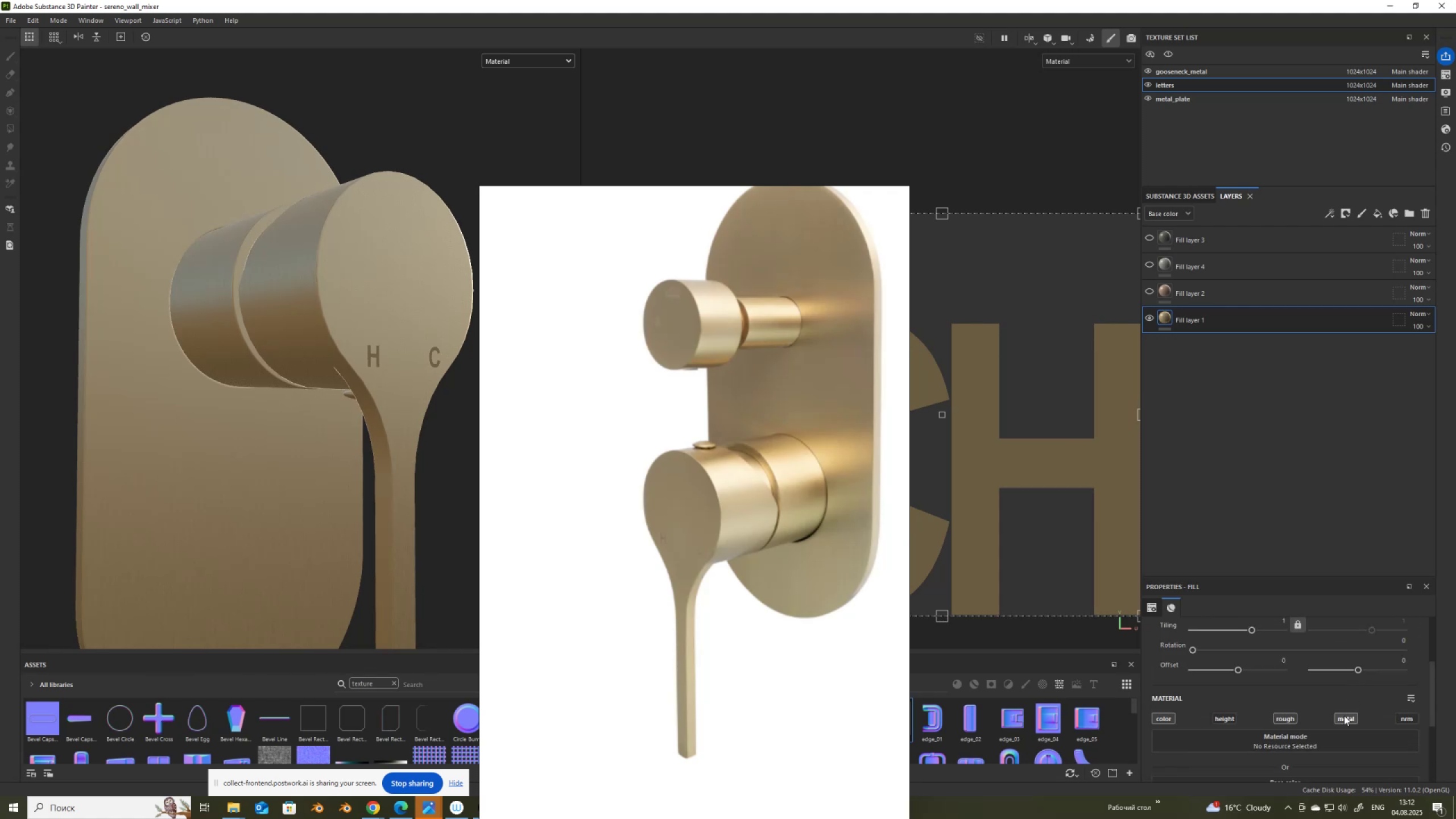 
left_click([1343, 715])
 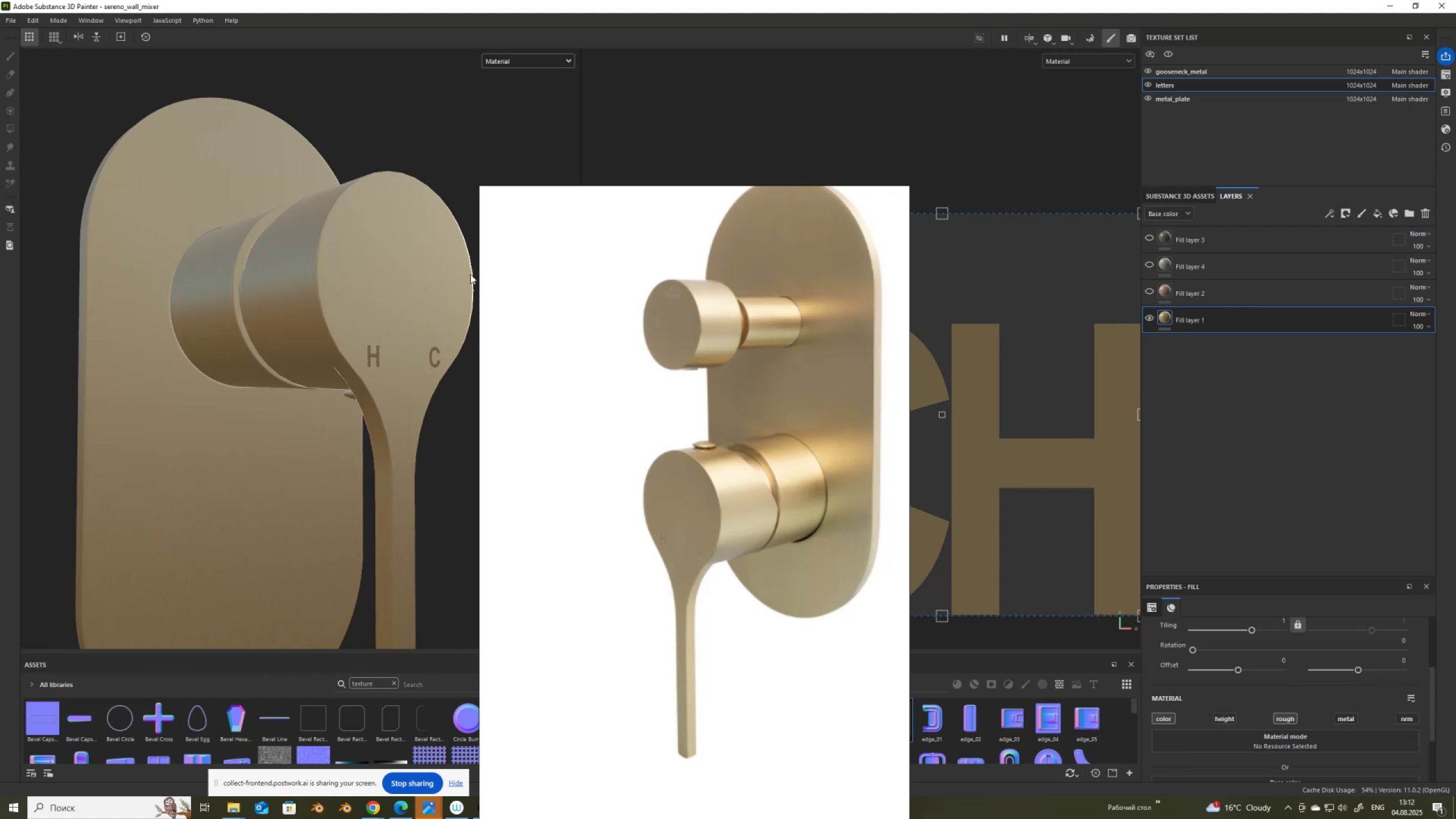 
scroll: coordinate [1241, 690], scroll_direction: down, amount: 5.0
 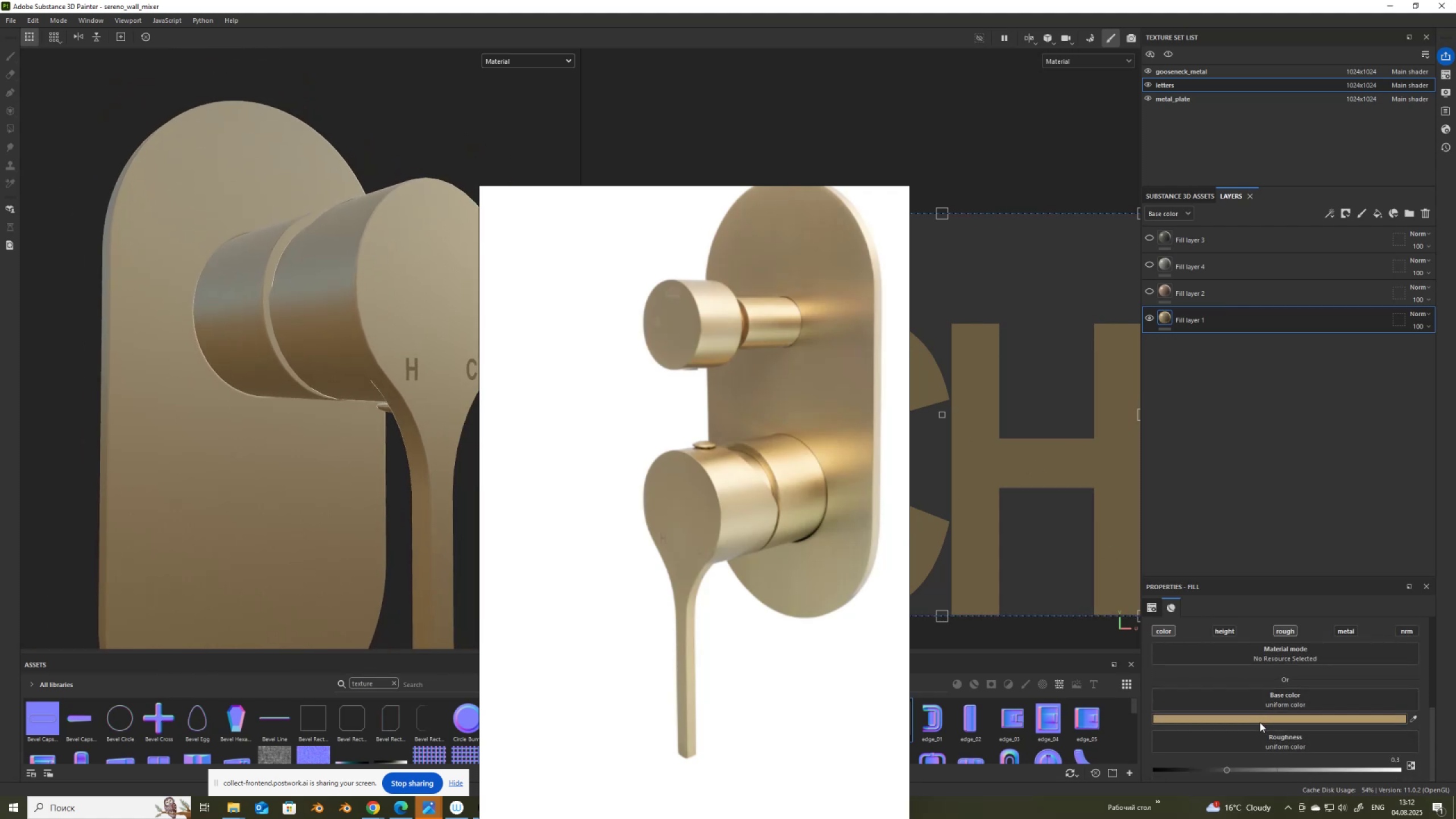 
left_click([1261, 722])
 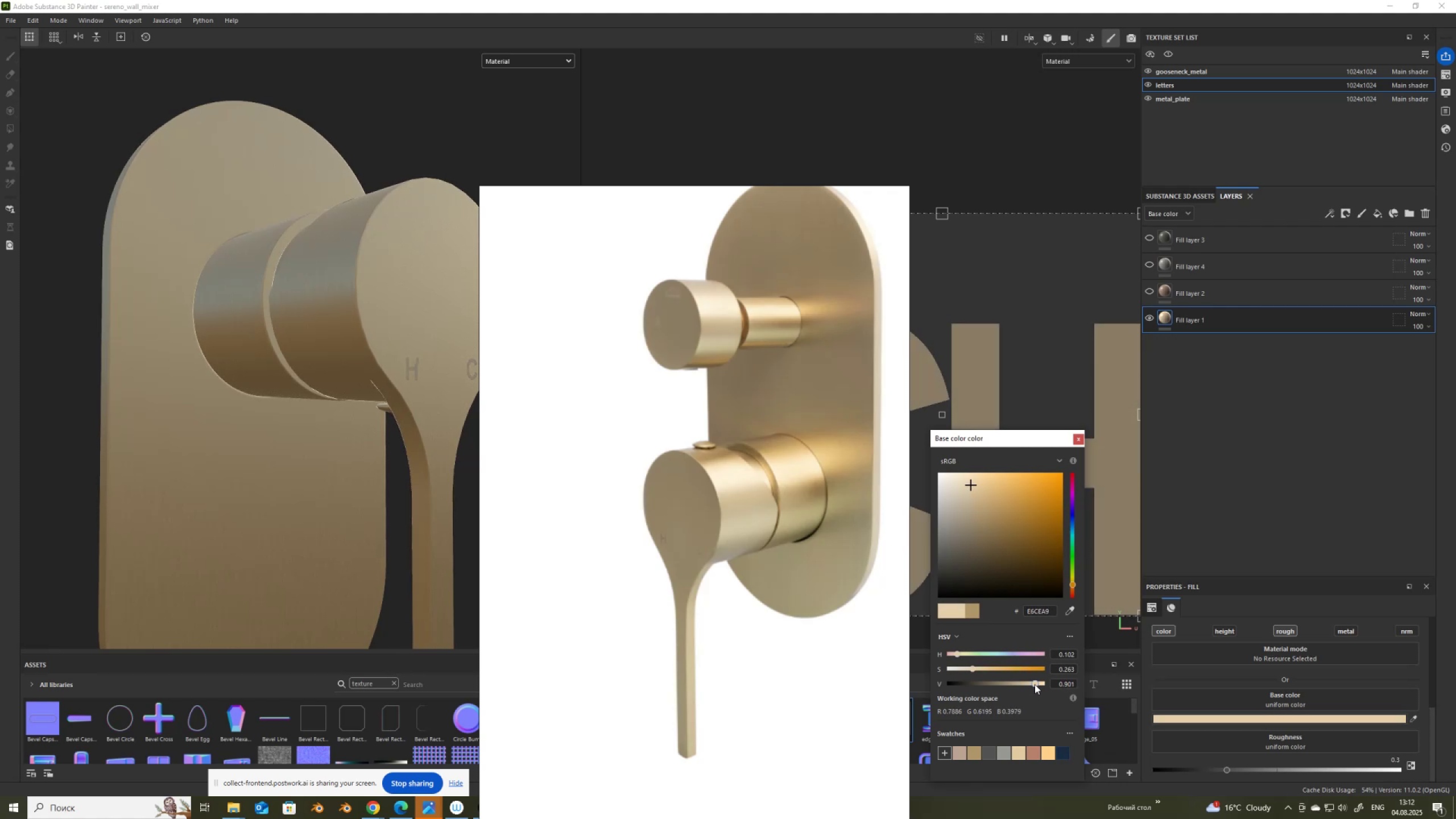 
wait(13.4)
 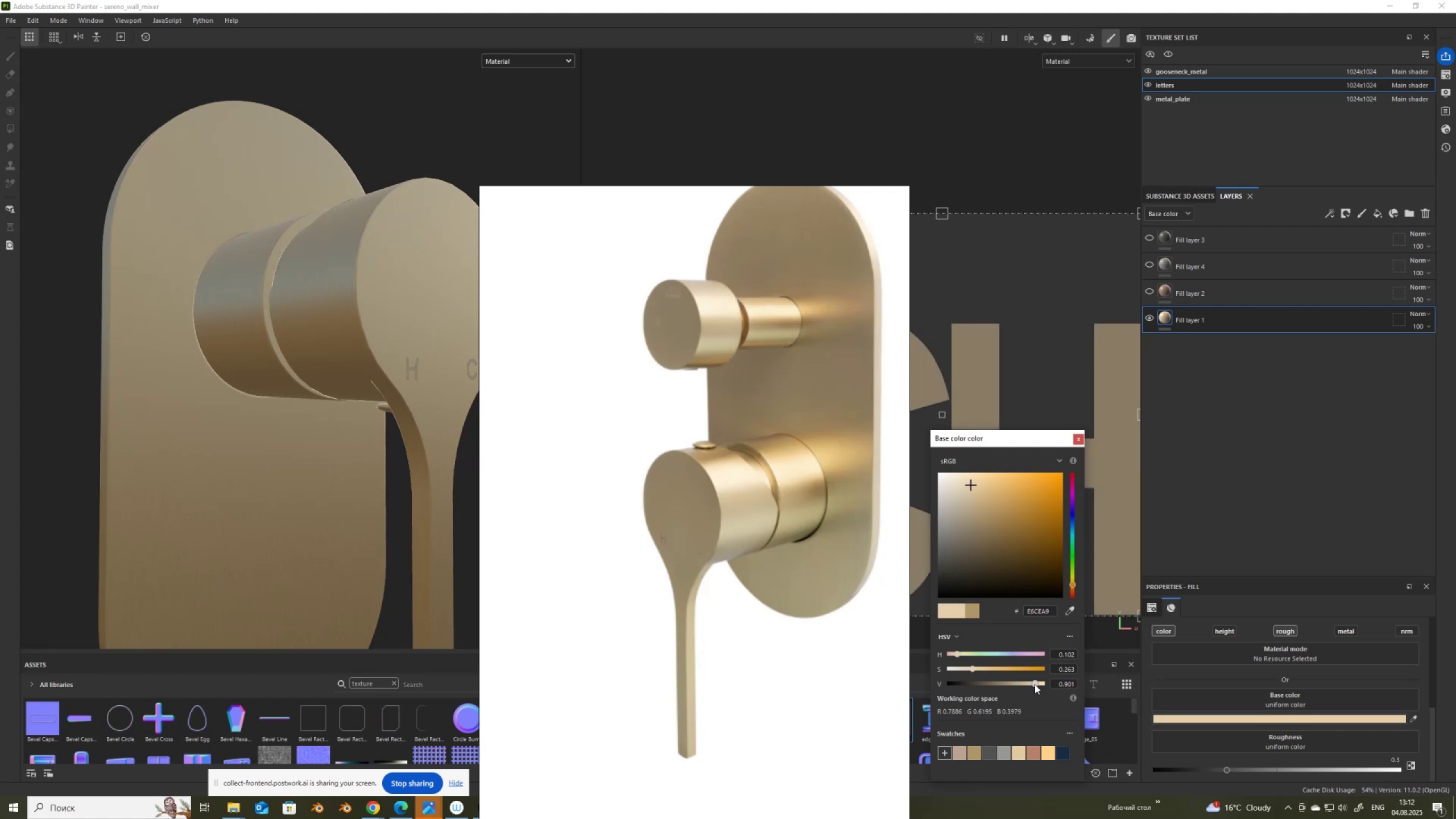 
scroll: coordinate [372, 374], scroll_direction: down, amount: 1.0
 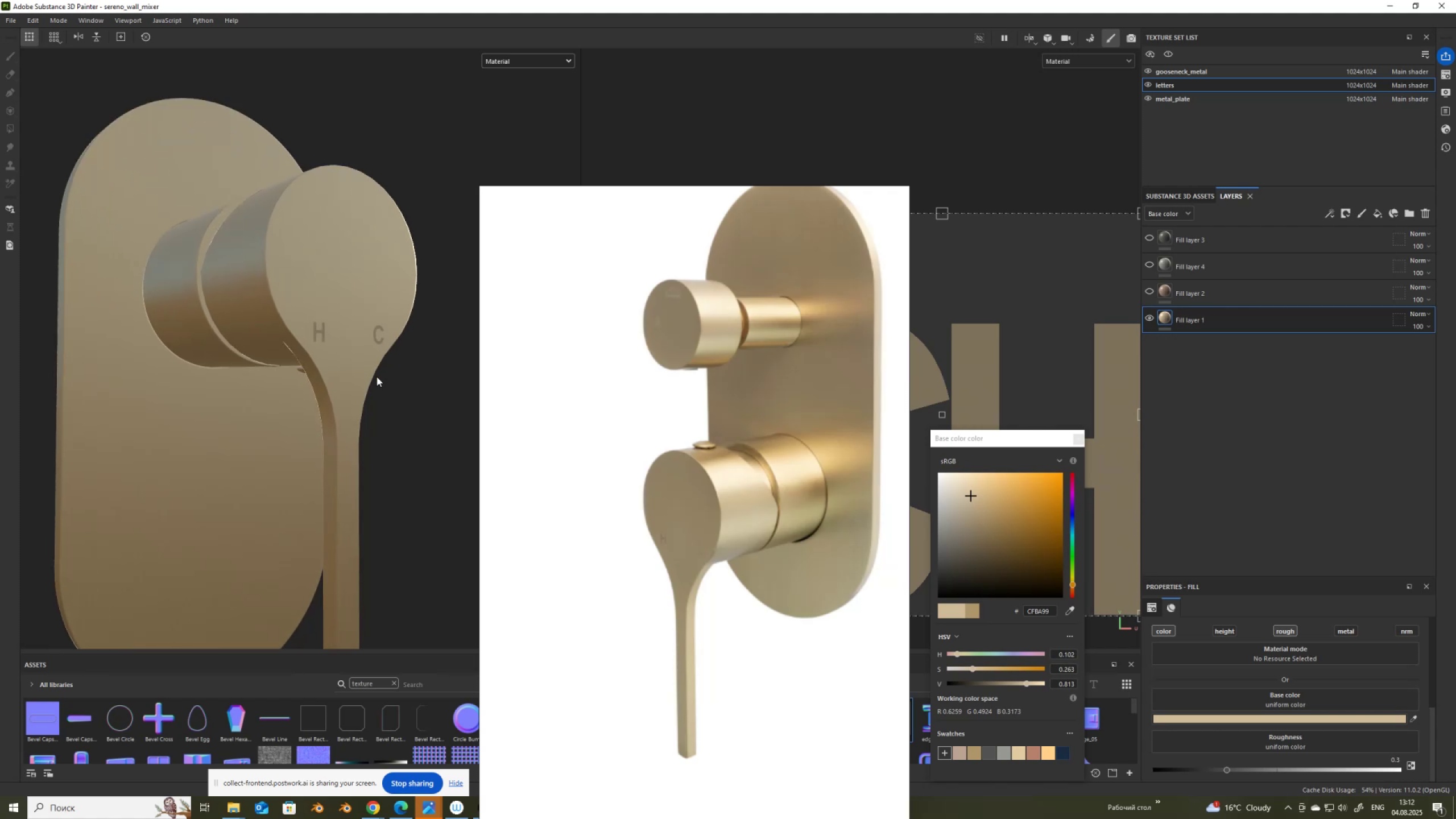 
hold_key(key=AltLeft, duration=1.53)
 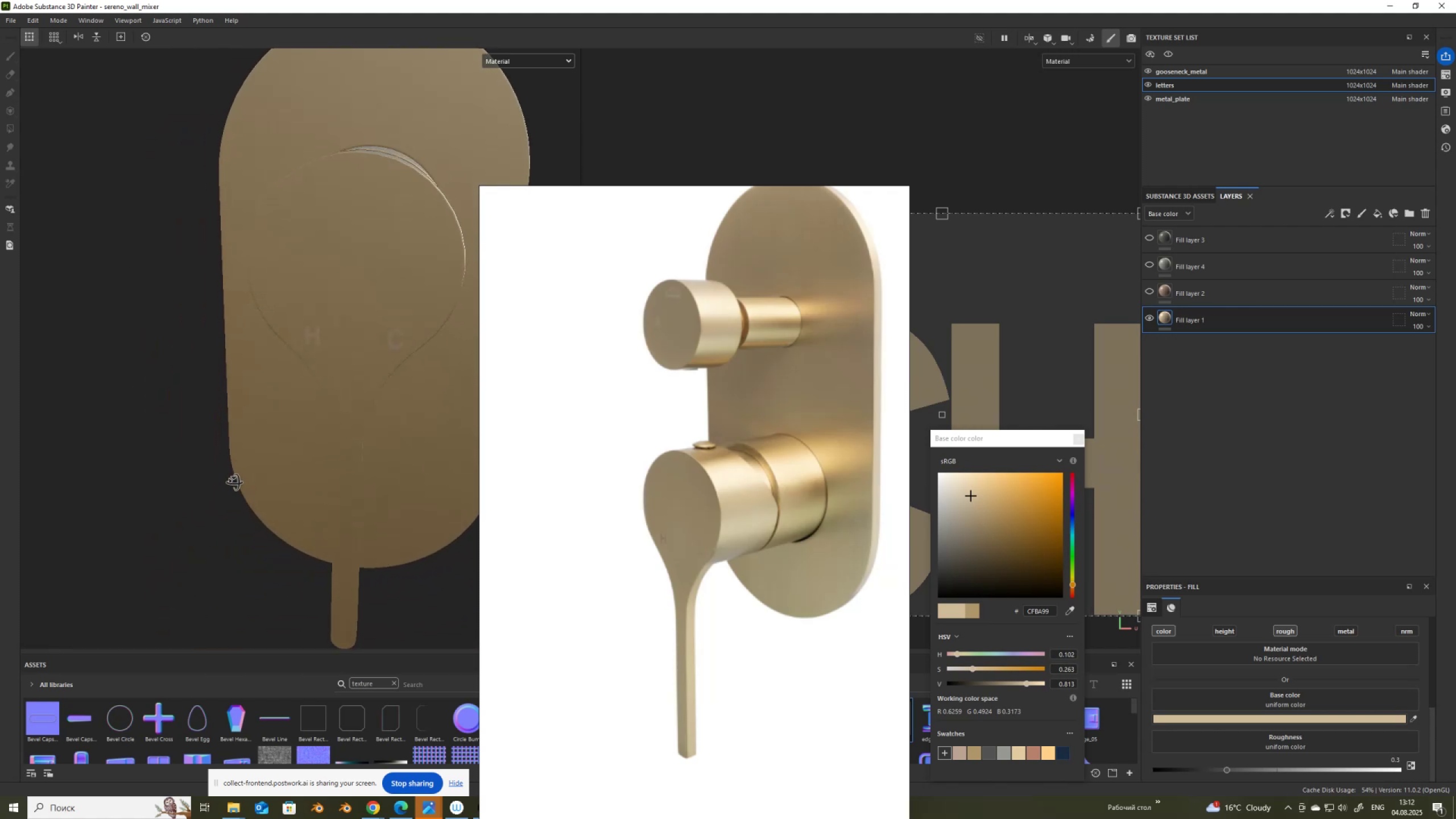 
hold_key(key=AltLeft, duration=1.53)
 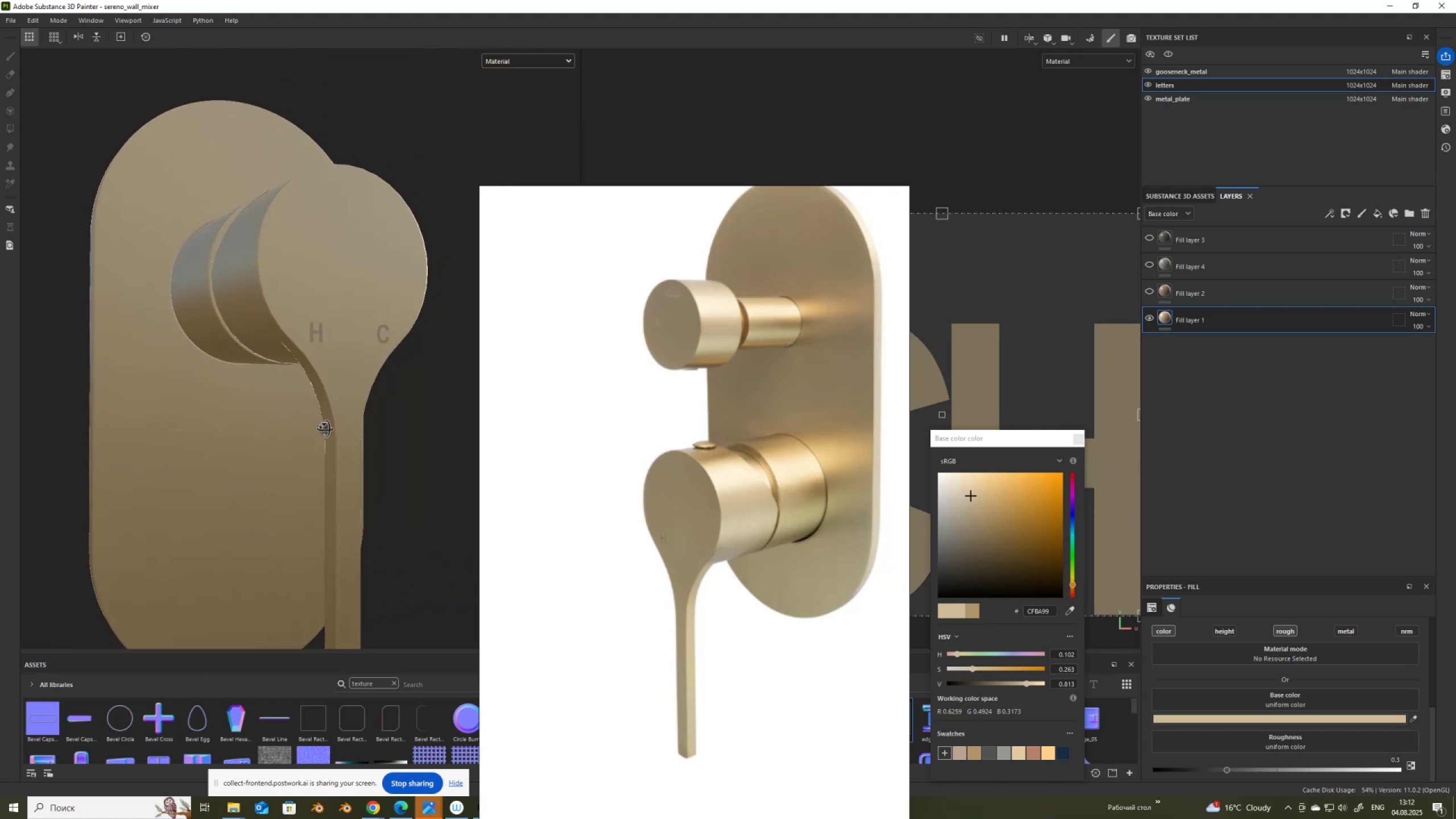 
hold_key(key=AltLeft, duration=1.06)
 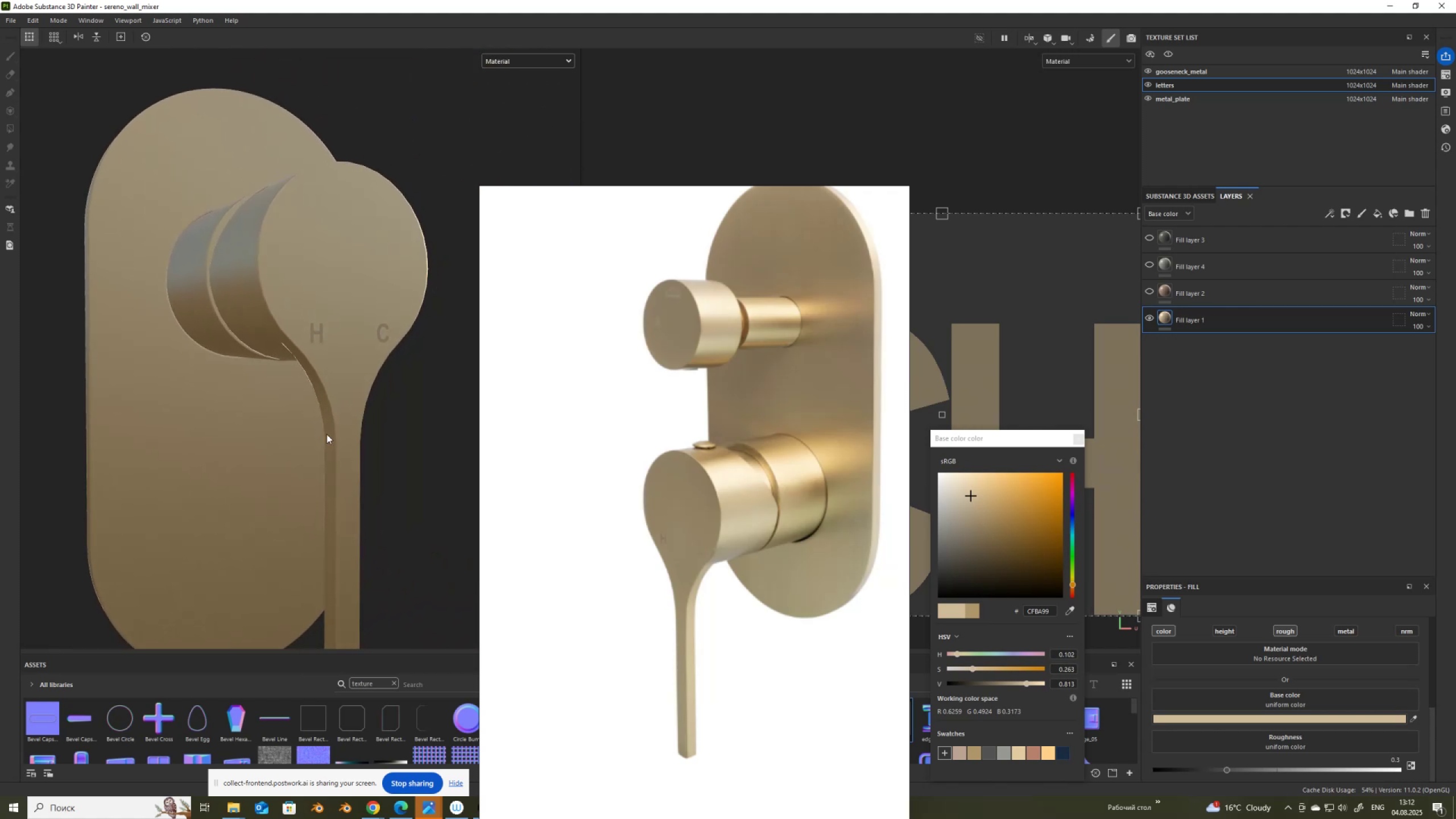 
scroll: coordinate [344, 399], scroll_direction: down, amount: 6.0
 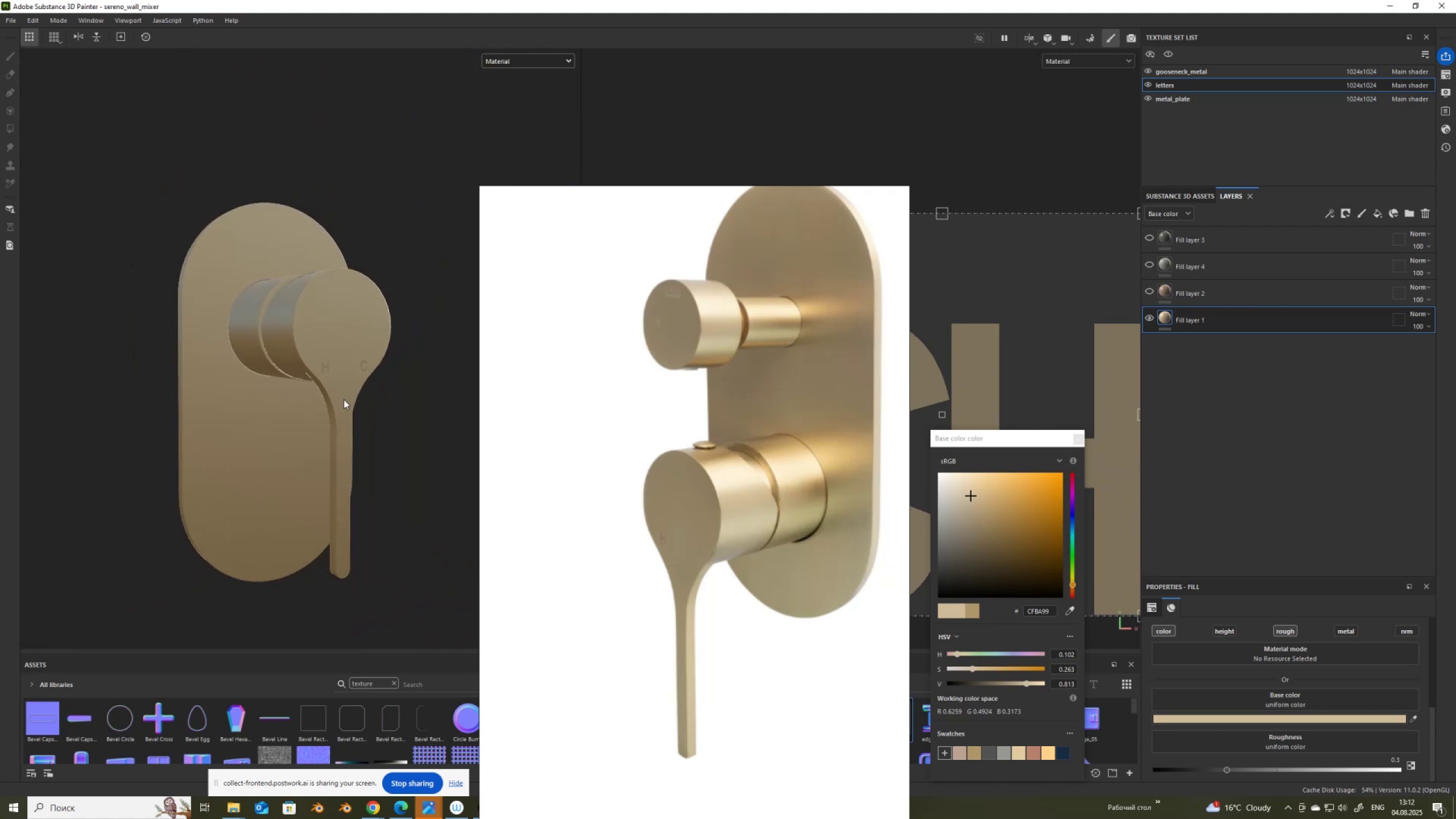 
scroll: coordinate [344, 399], scroll_direction: up, amount: 4.0
 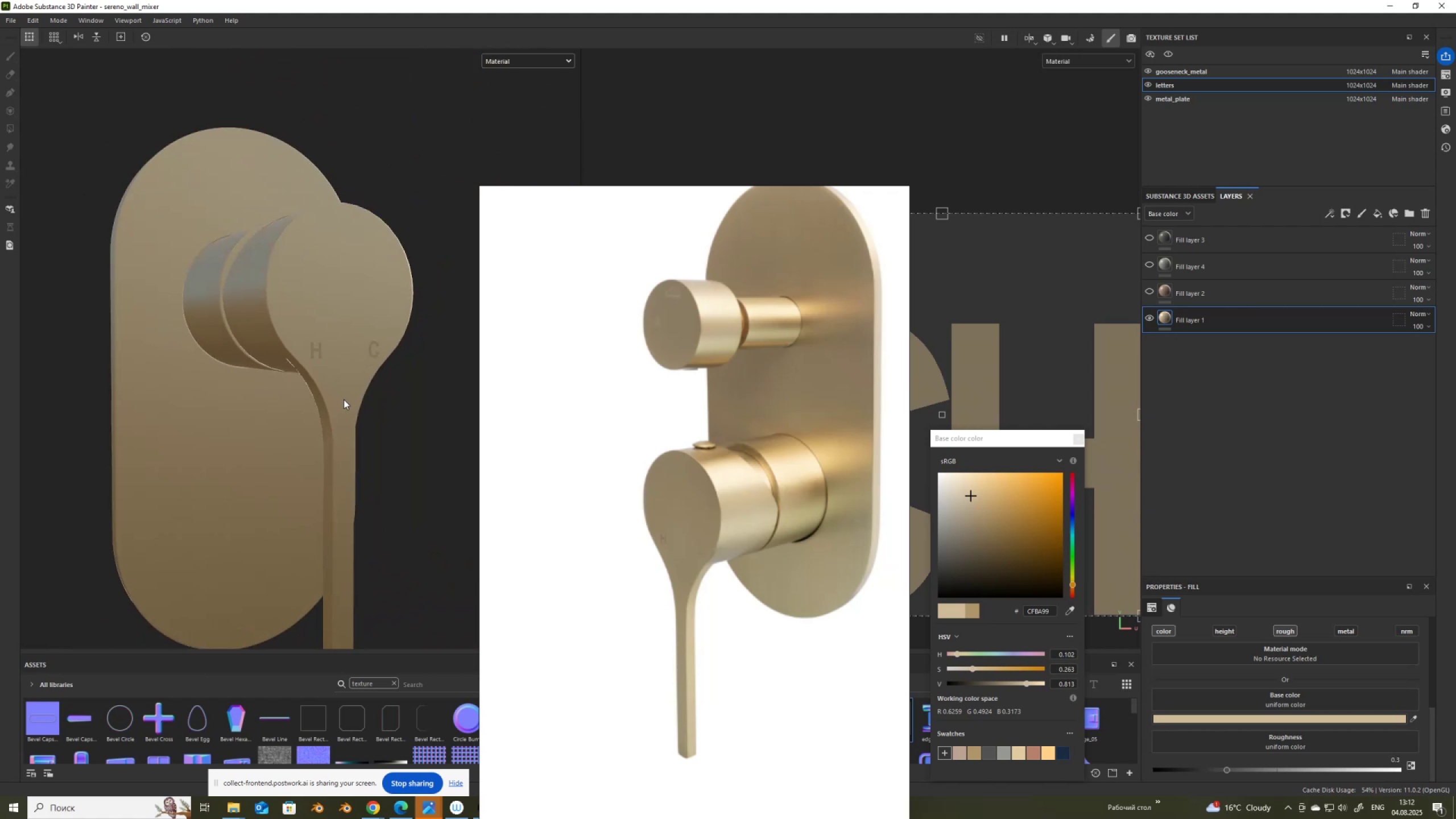 
hold_key(key=AltLeft, duration=1.5)
 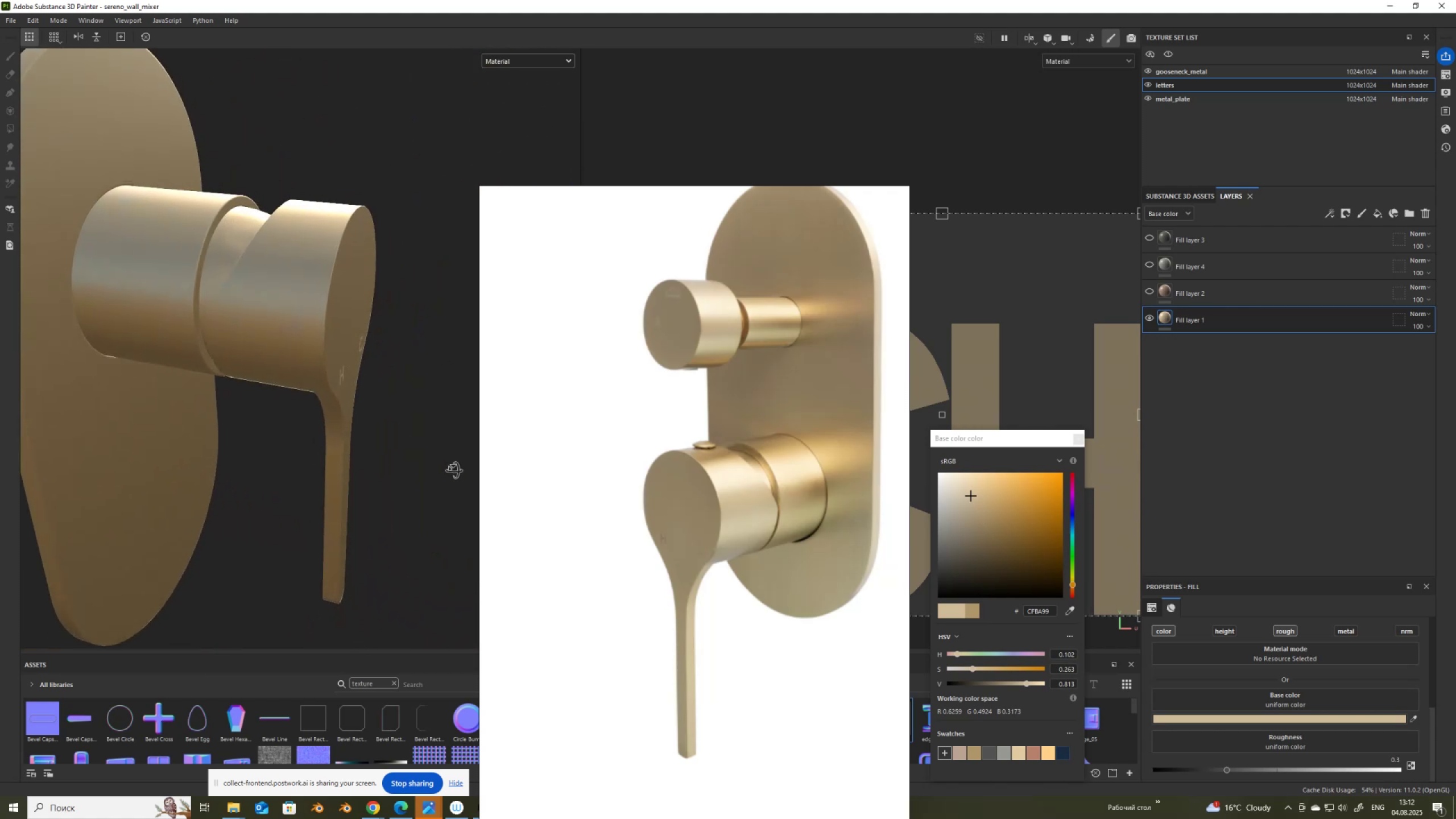 
hold_key(key=AltLeft, duration=1.51)
 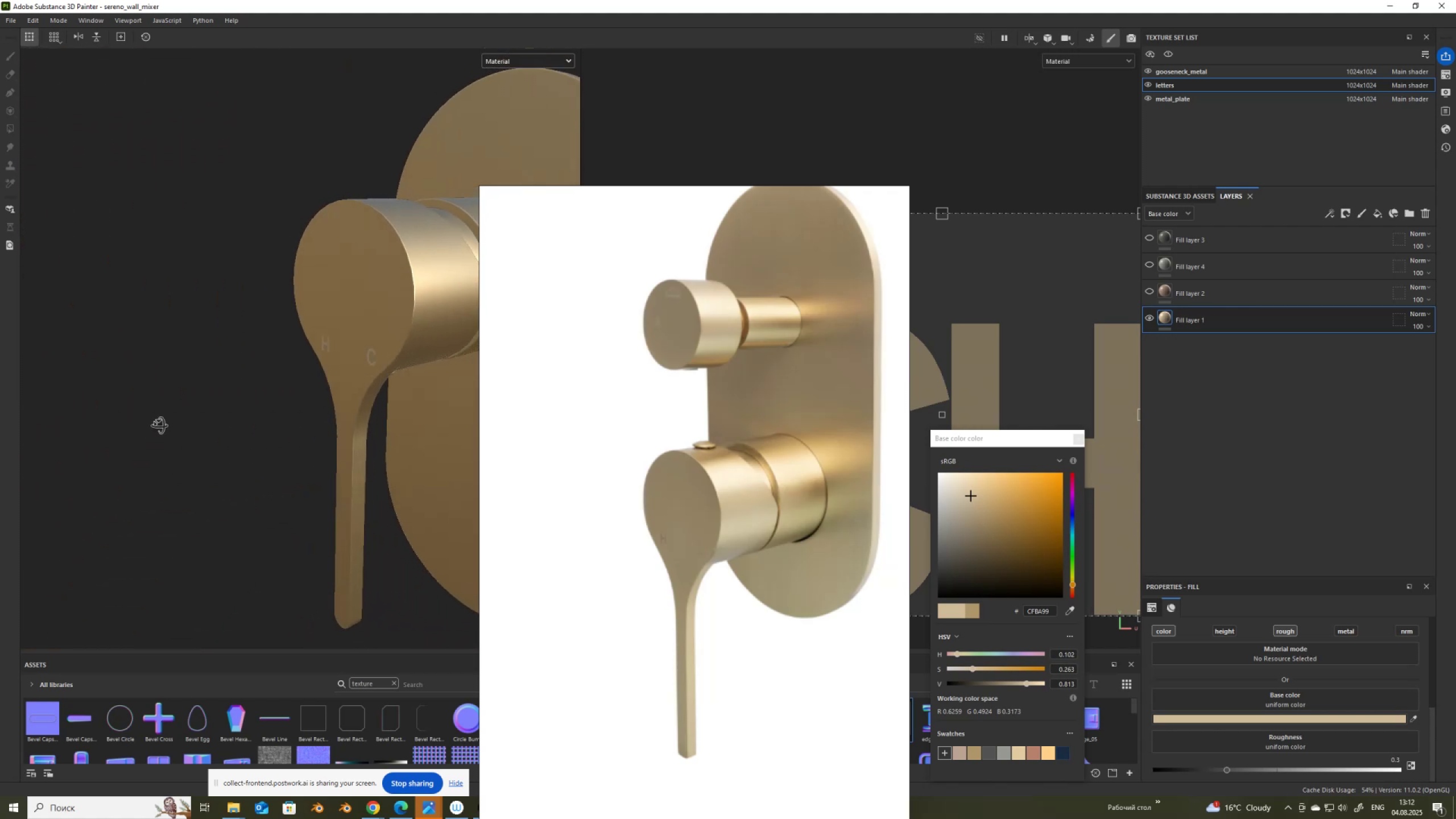 
hold_key(key=AltLeft, duration=1.52)
 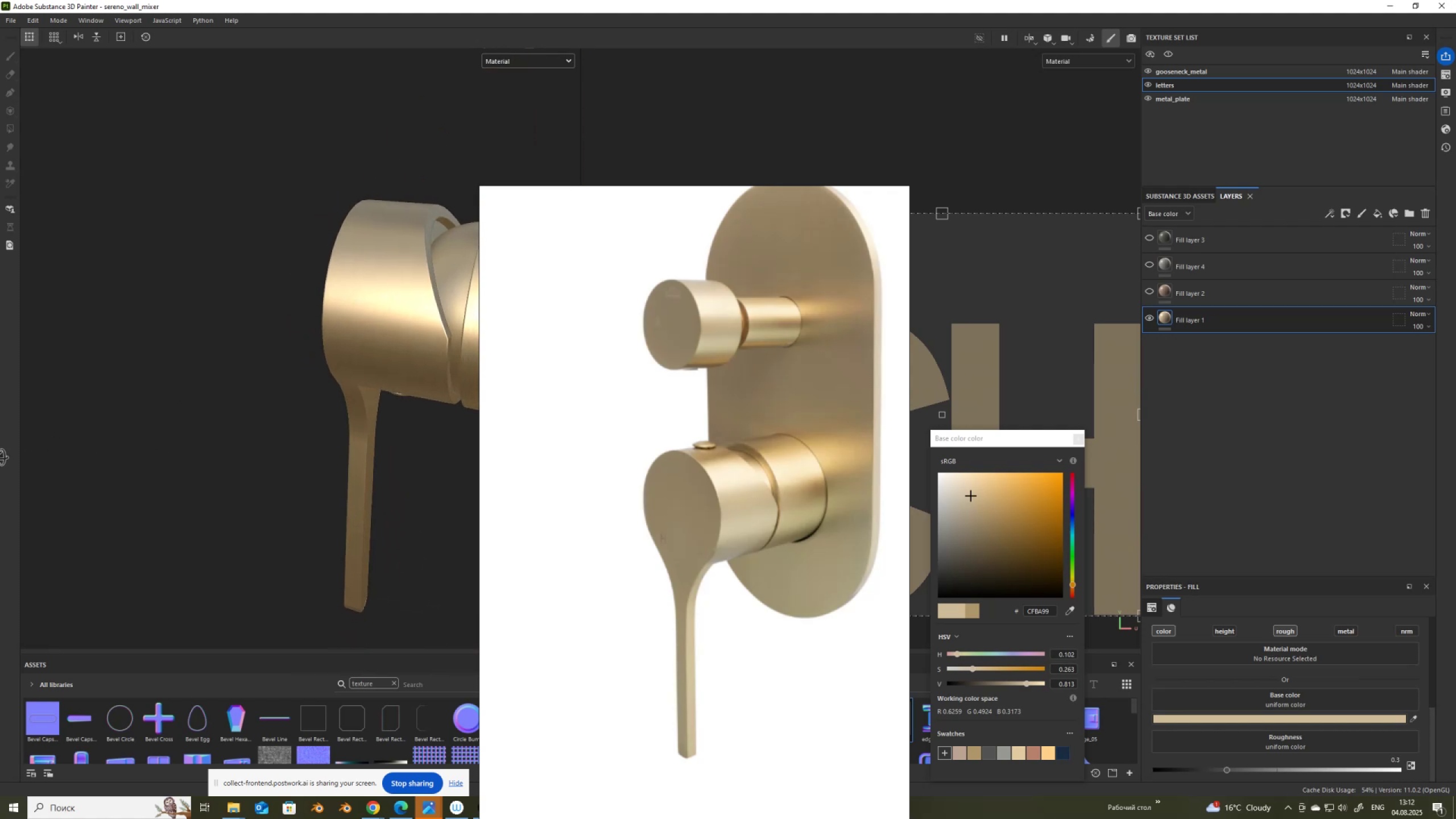 
hold_key(key=AltLeft, duration=1.52)
 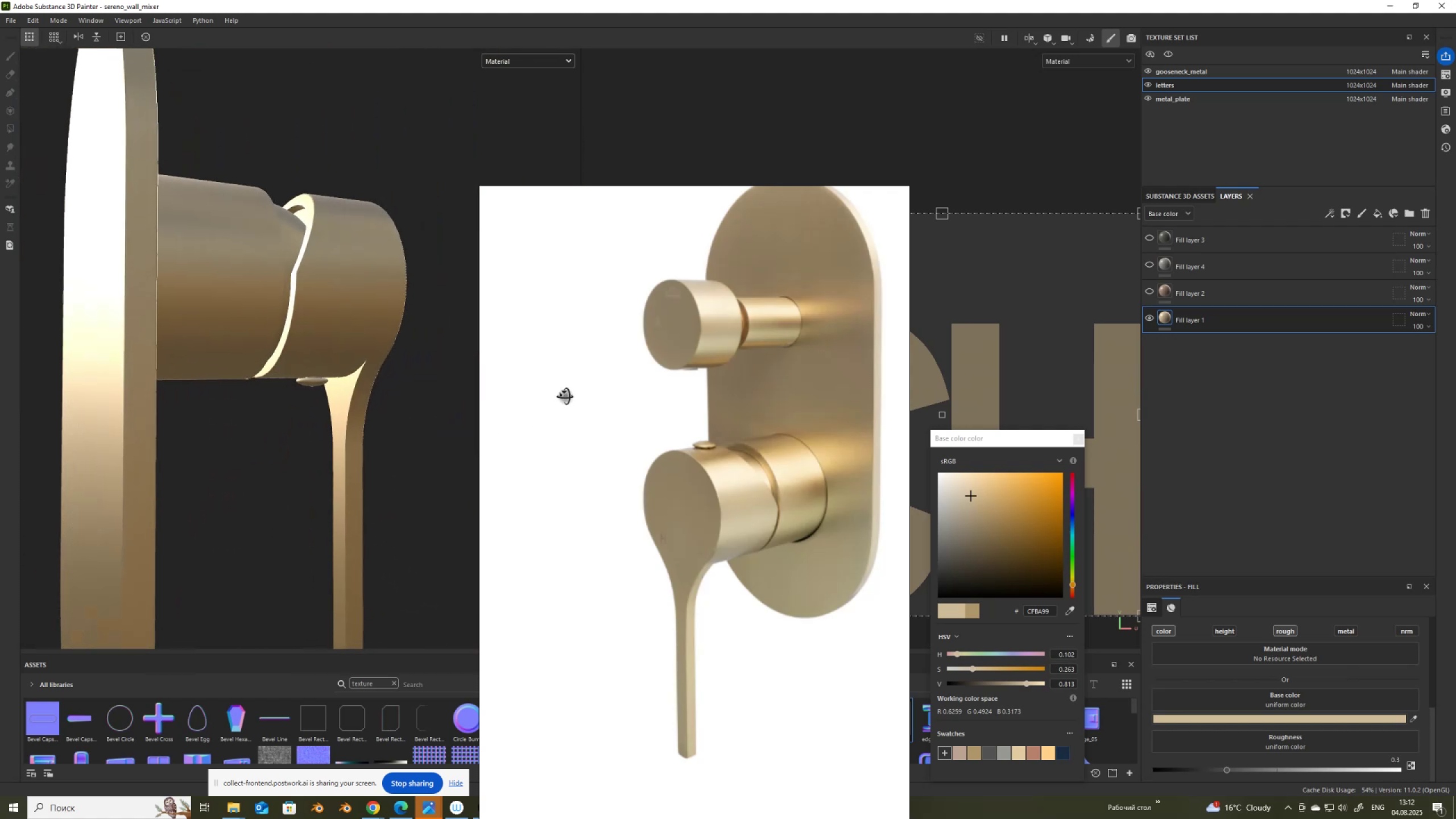 
hold_key(key=AltLeft, duration=1.53)
 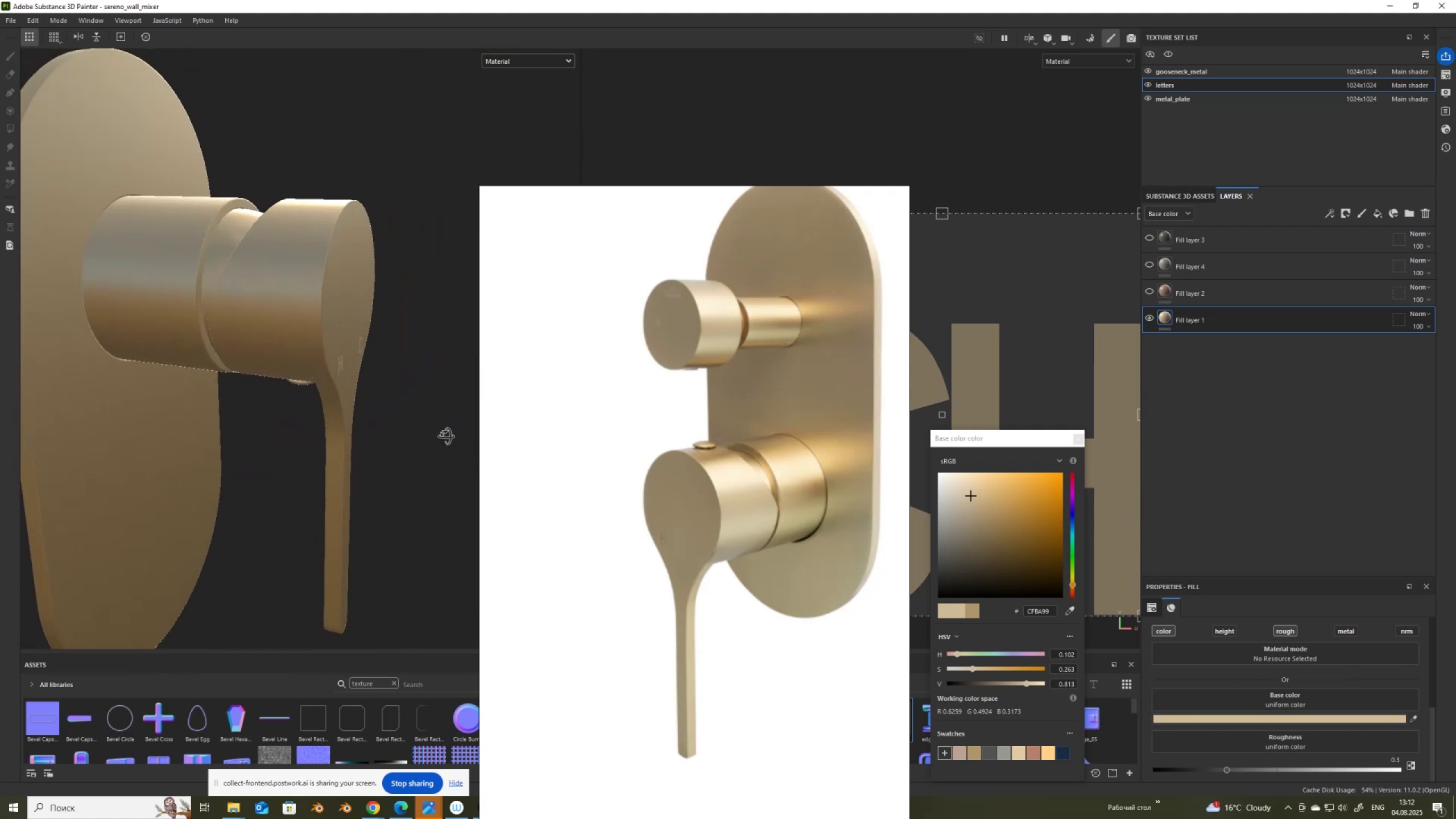 
hold_key(key=AltLeft, duration=1.52)
 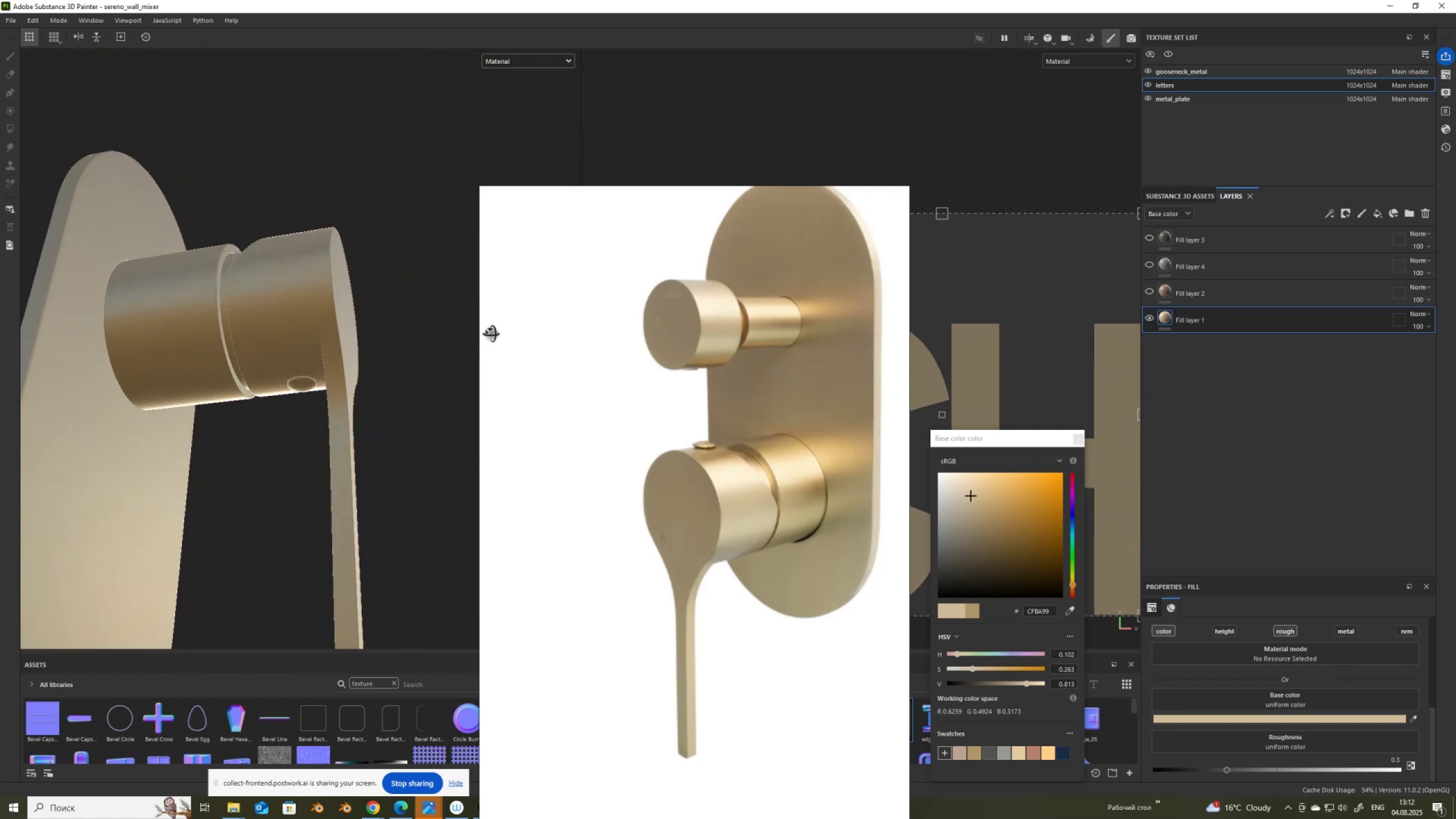 
hold_key(key=AltLeft, duration=1.5)
 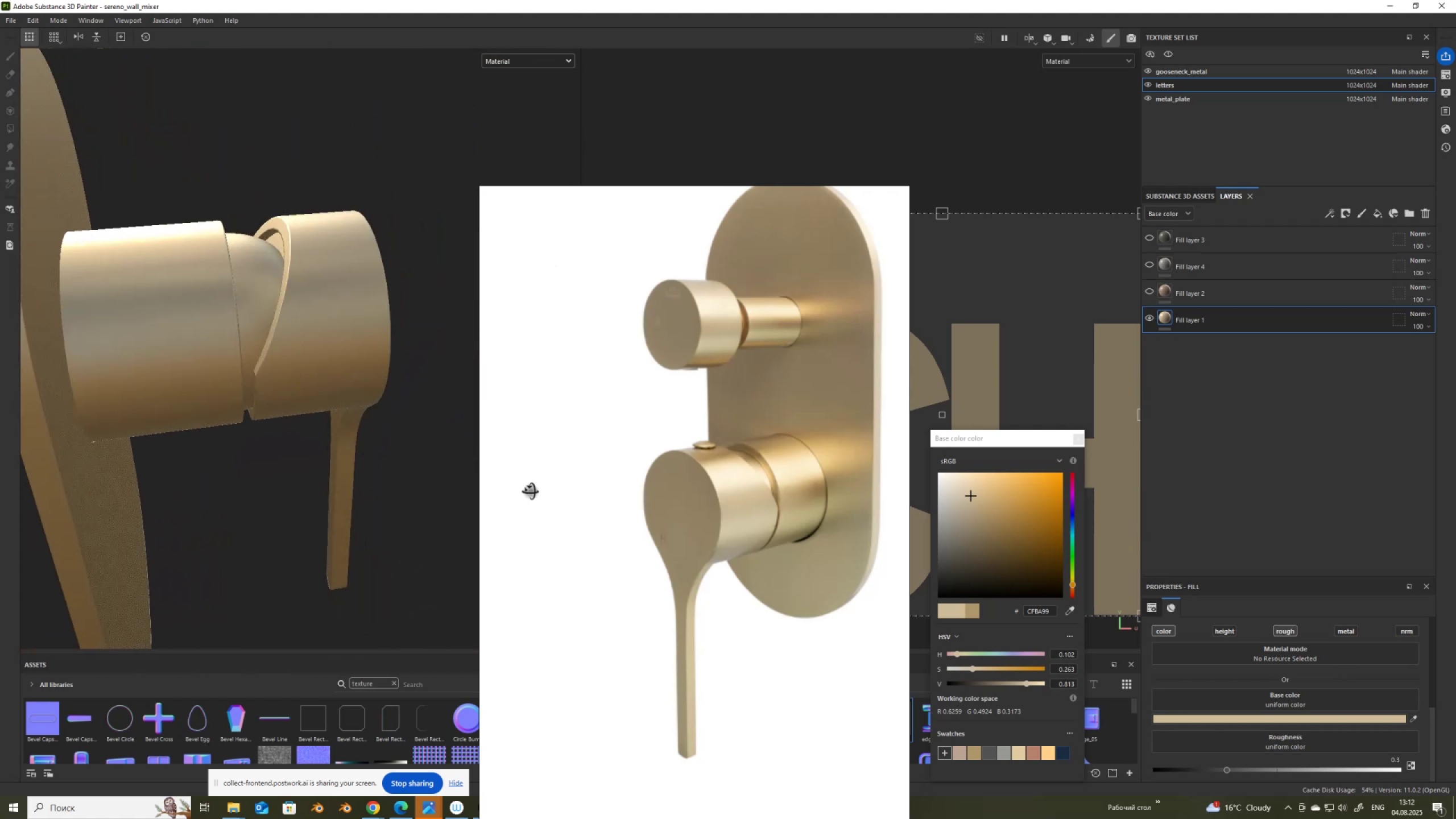 
hold_key(key=AltLeft, duration=1.26)
 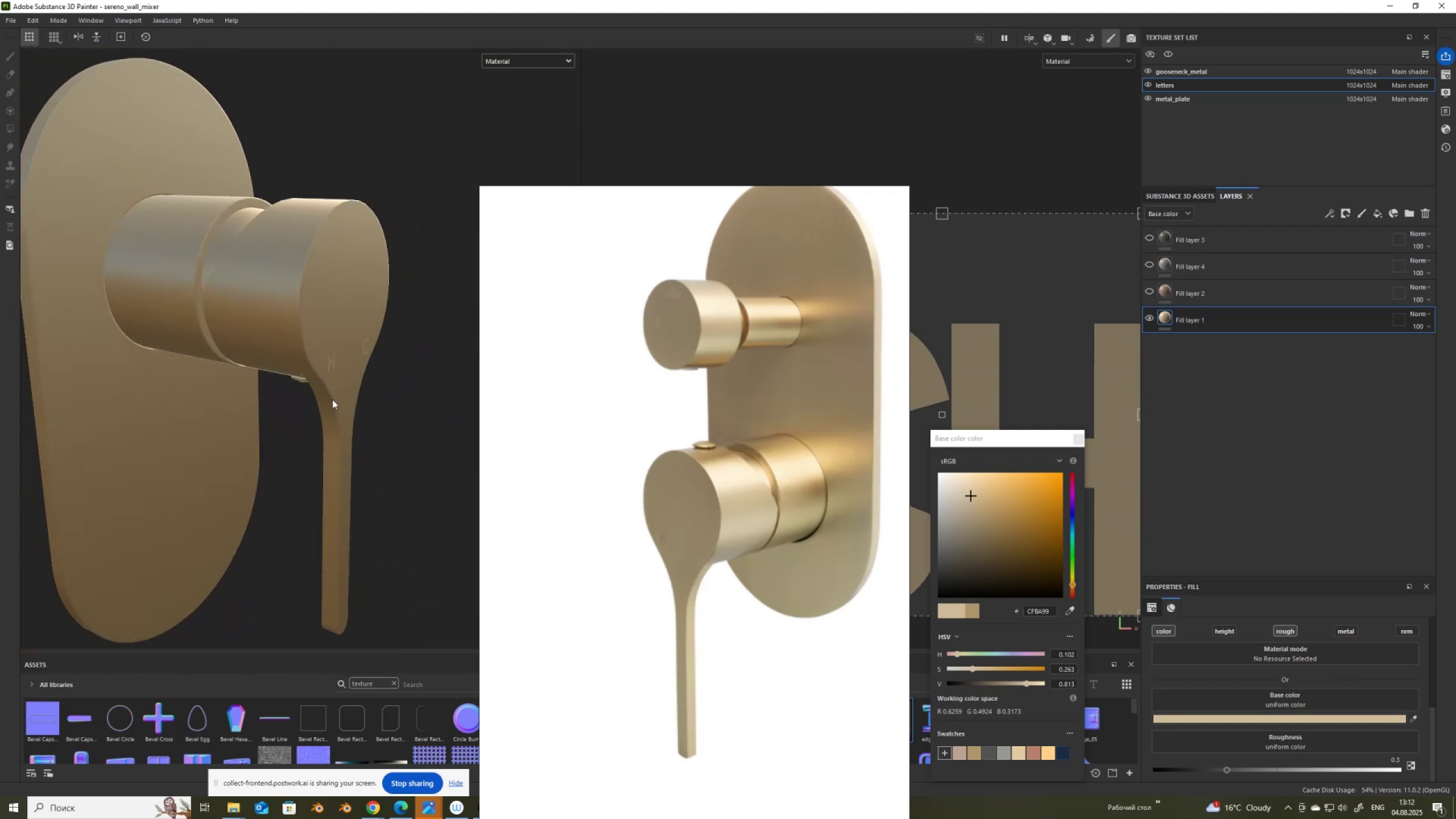 
scroll: coordinate [332, 399], scroll_direction: down, amount: 5.0
 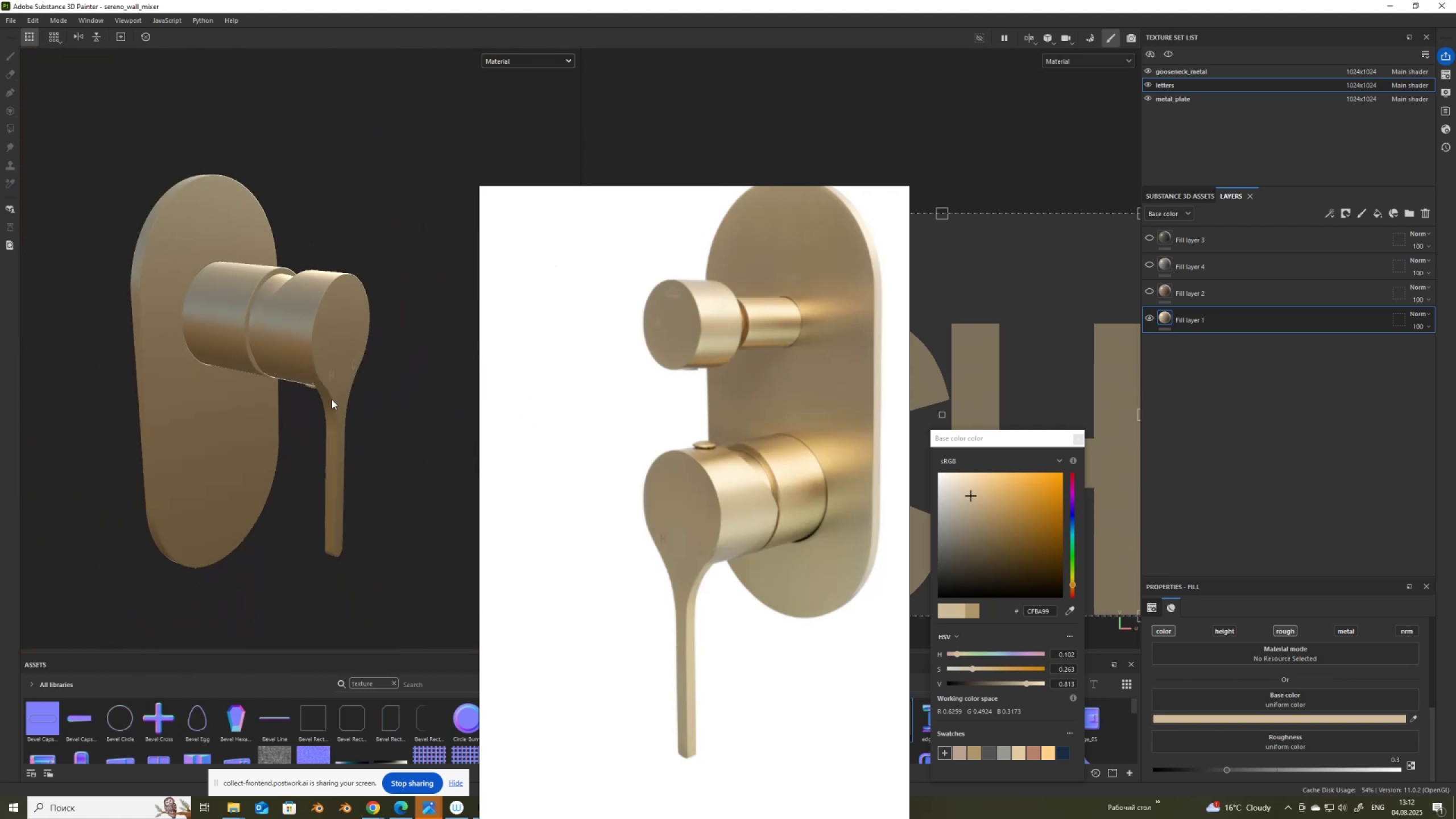 
hold_key(key=AltLeft, duration=1.5)
 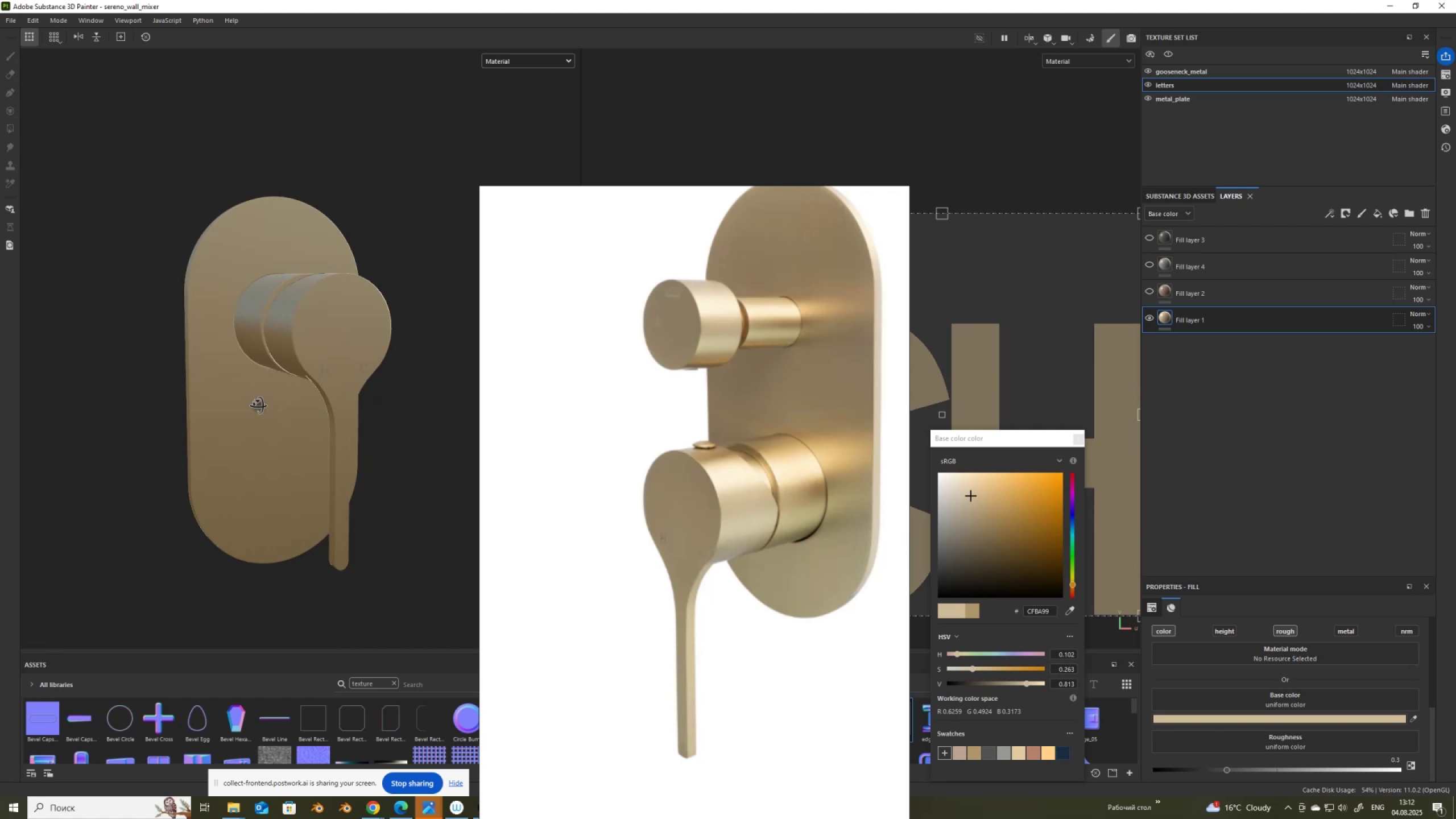 
key(Alt+AltLeft)
 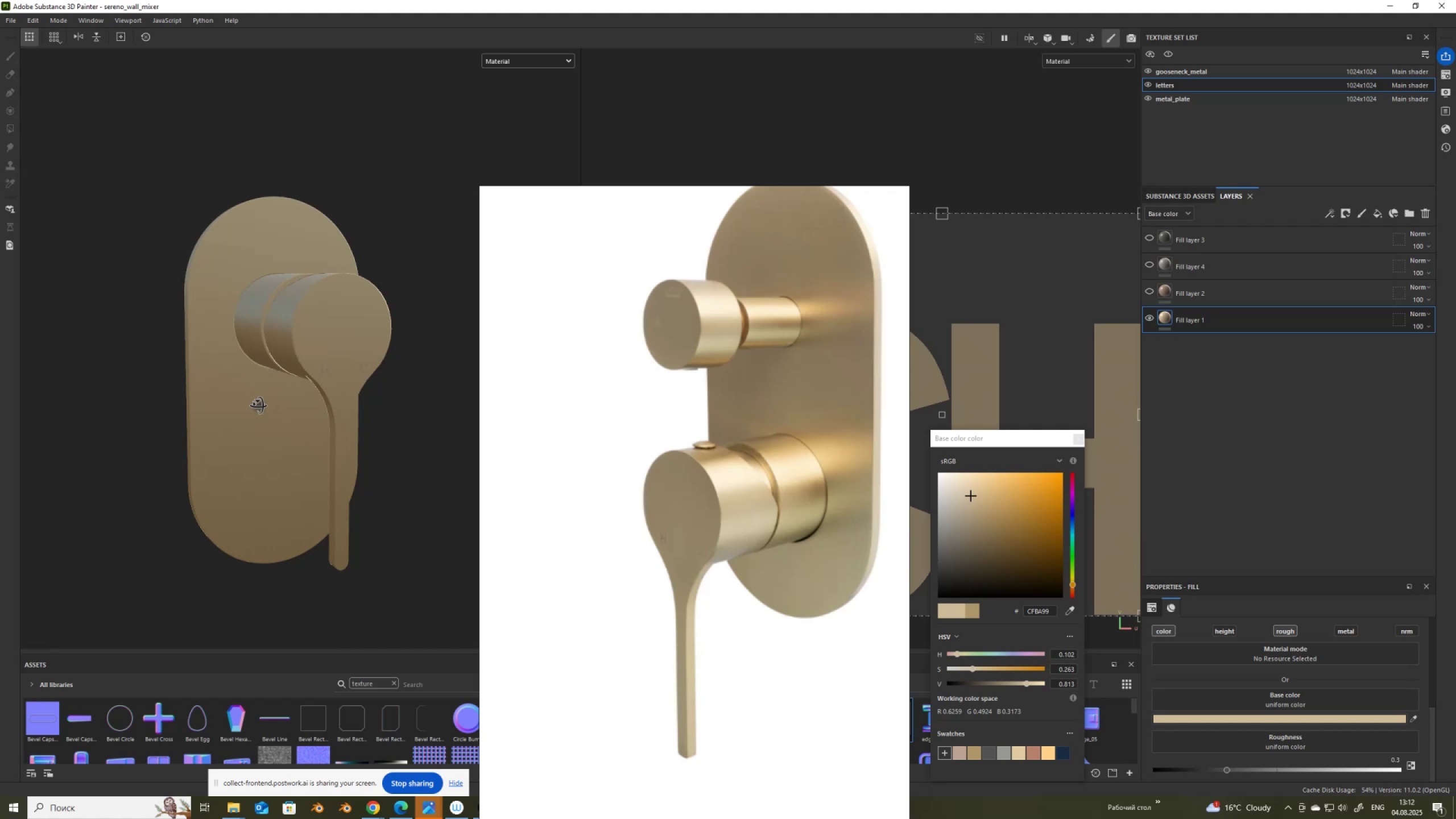 
key(Alt+AltLeft)
 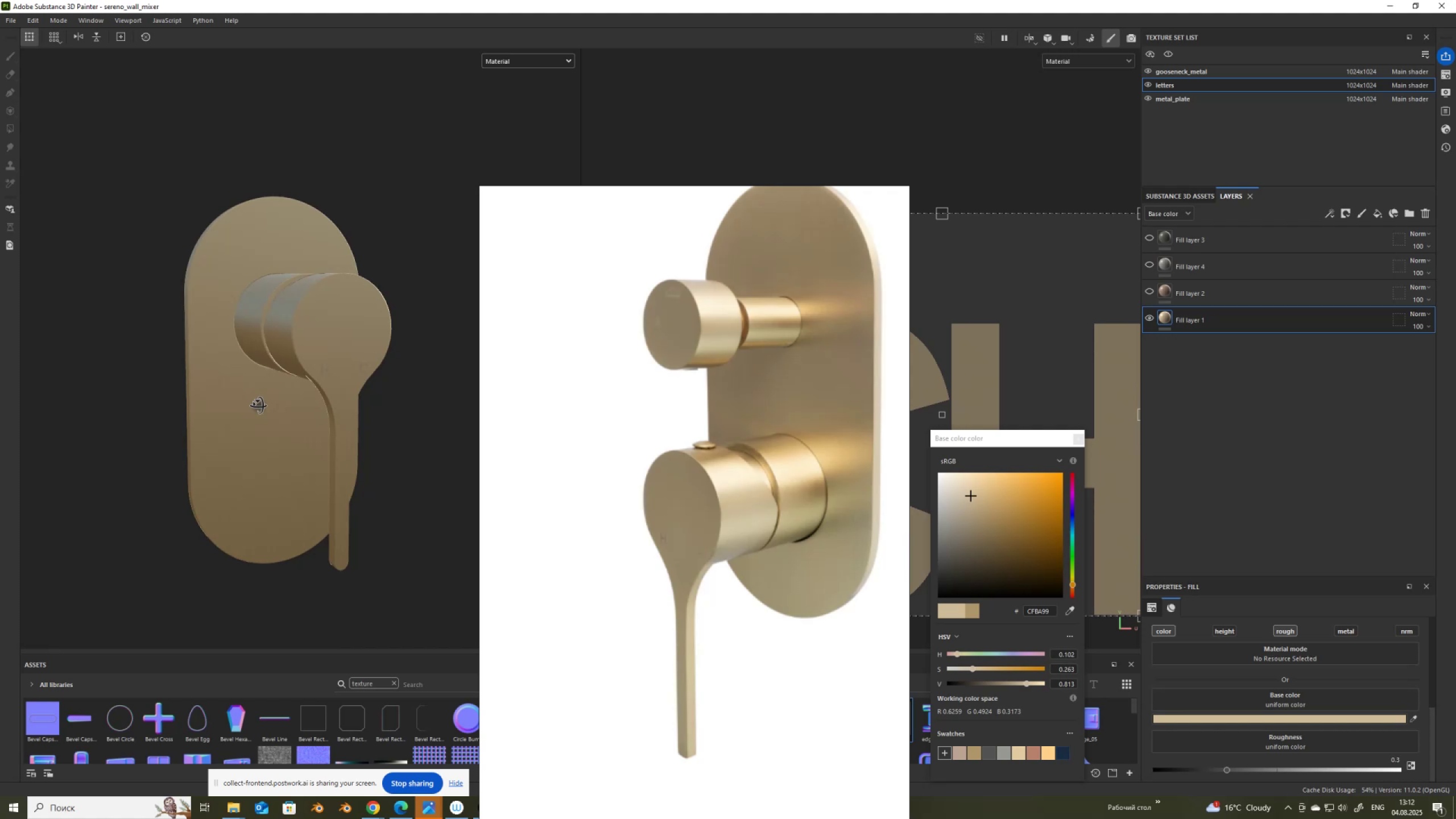 
key(Alt+AltLeft)
 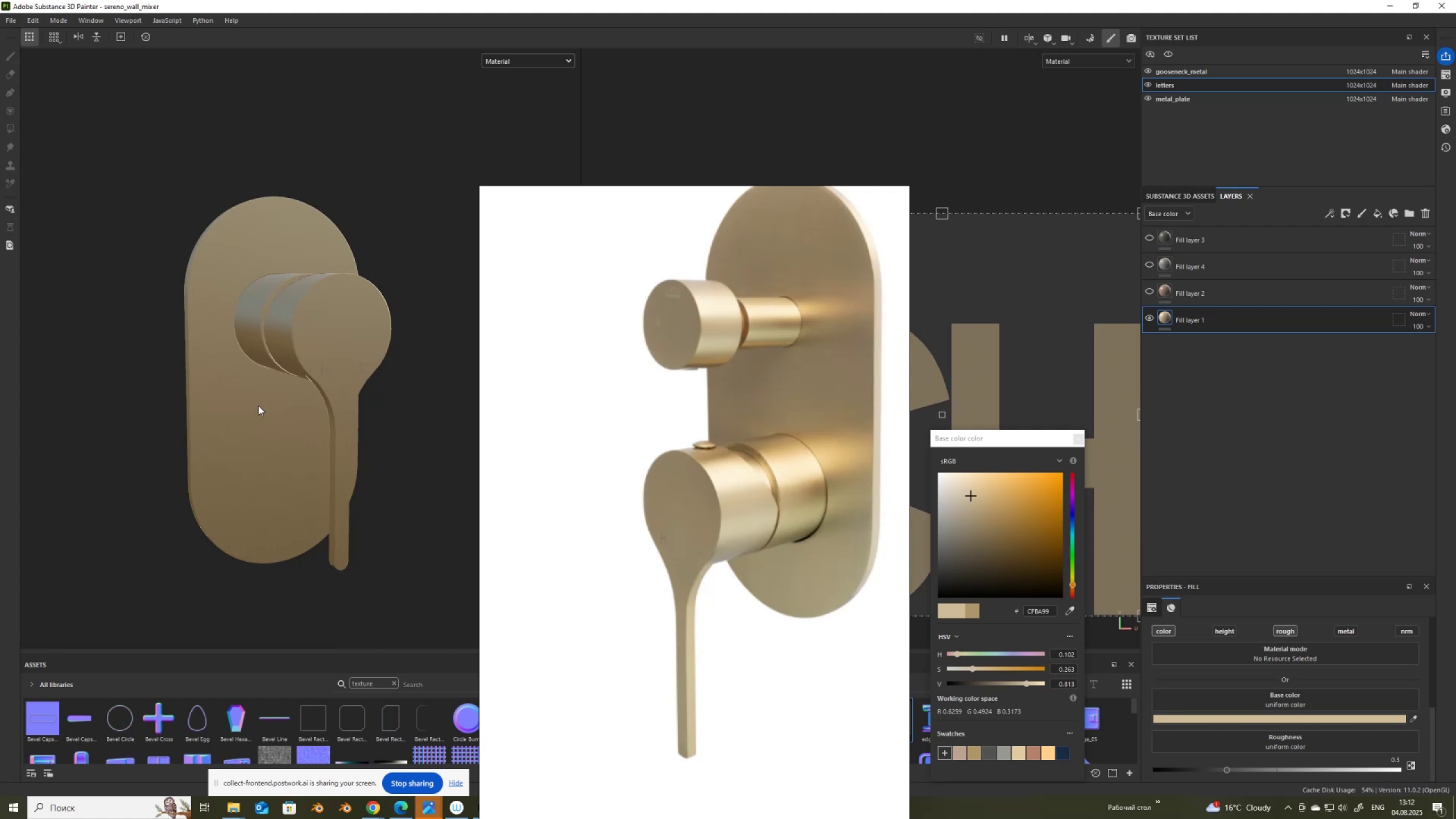 
key(Alt+AltLeft)
 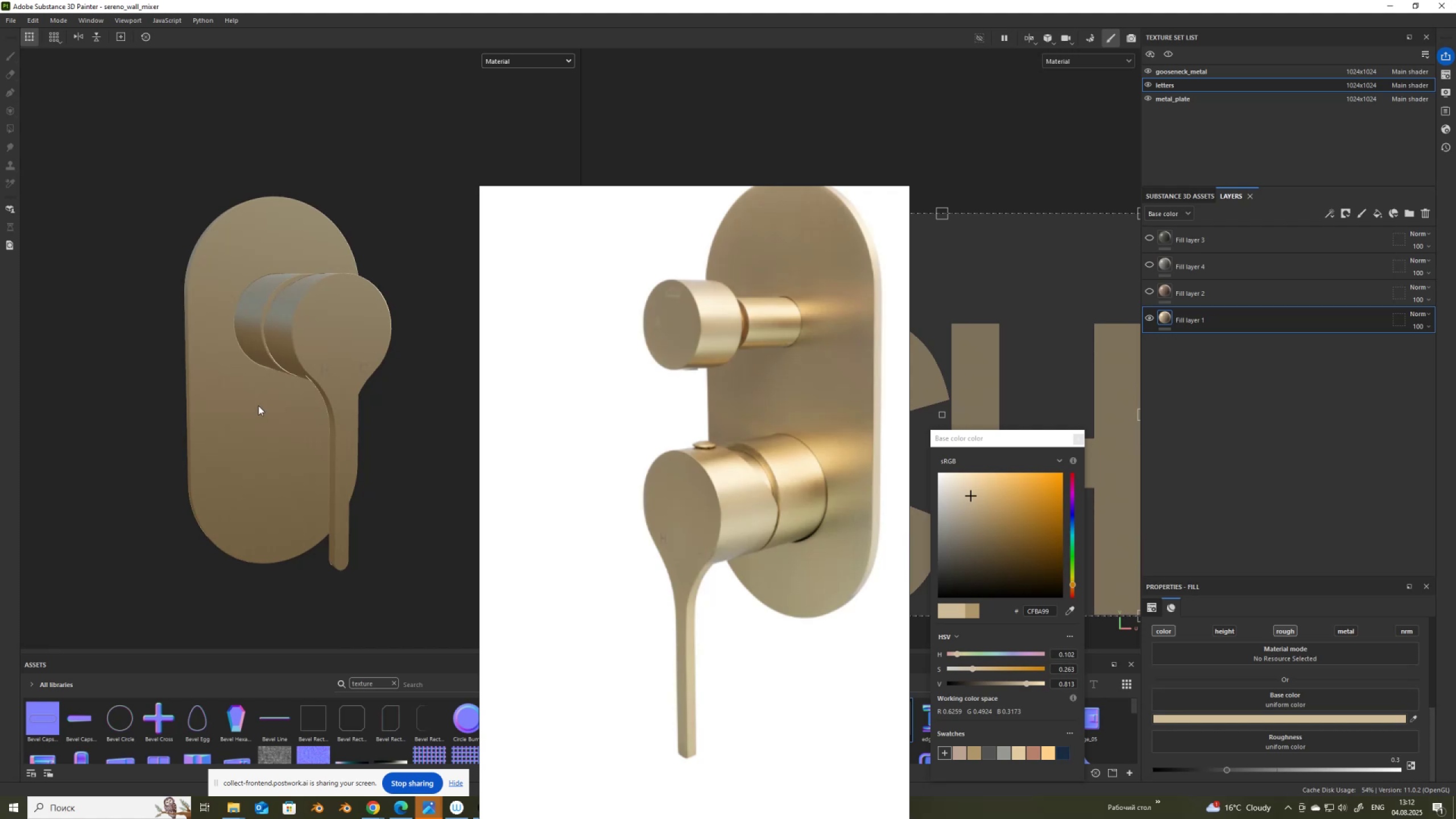 
key(Alt+AltLeft)
 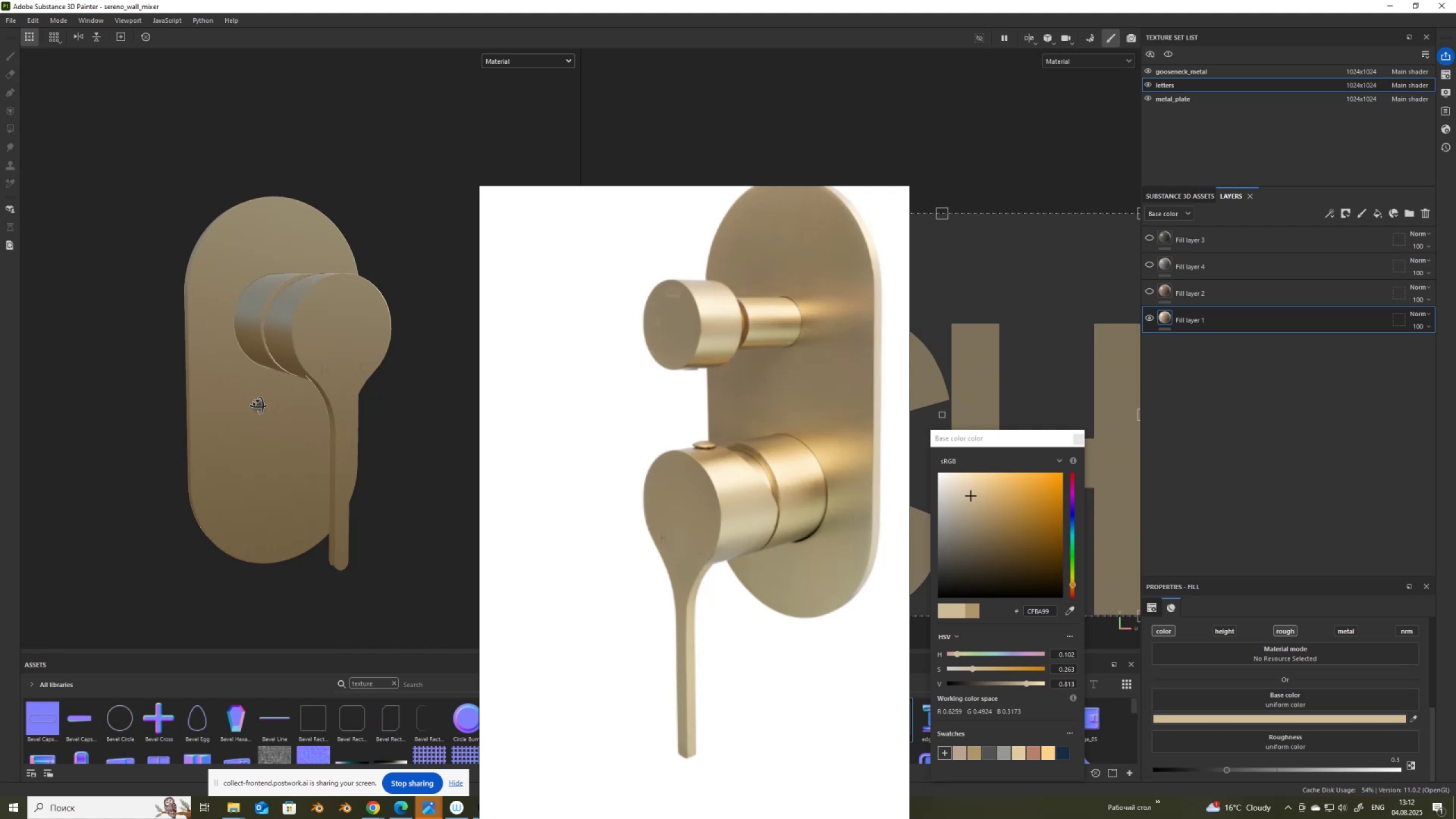 
key(Alt+AltLeft)
 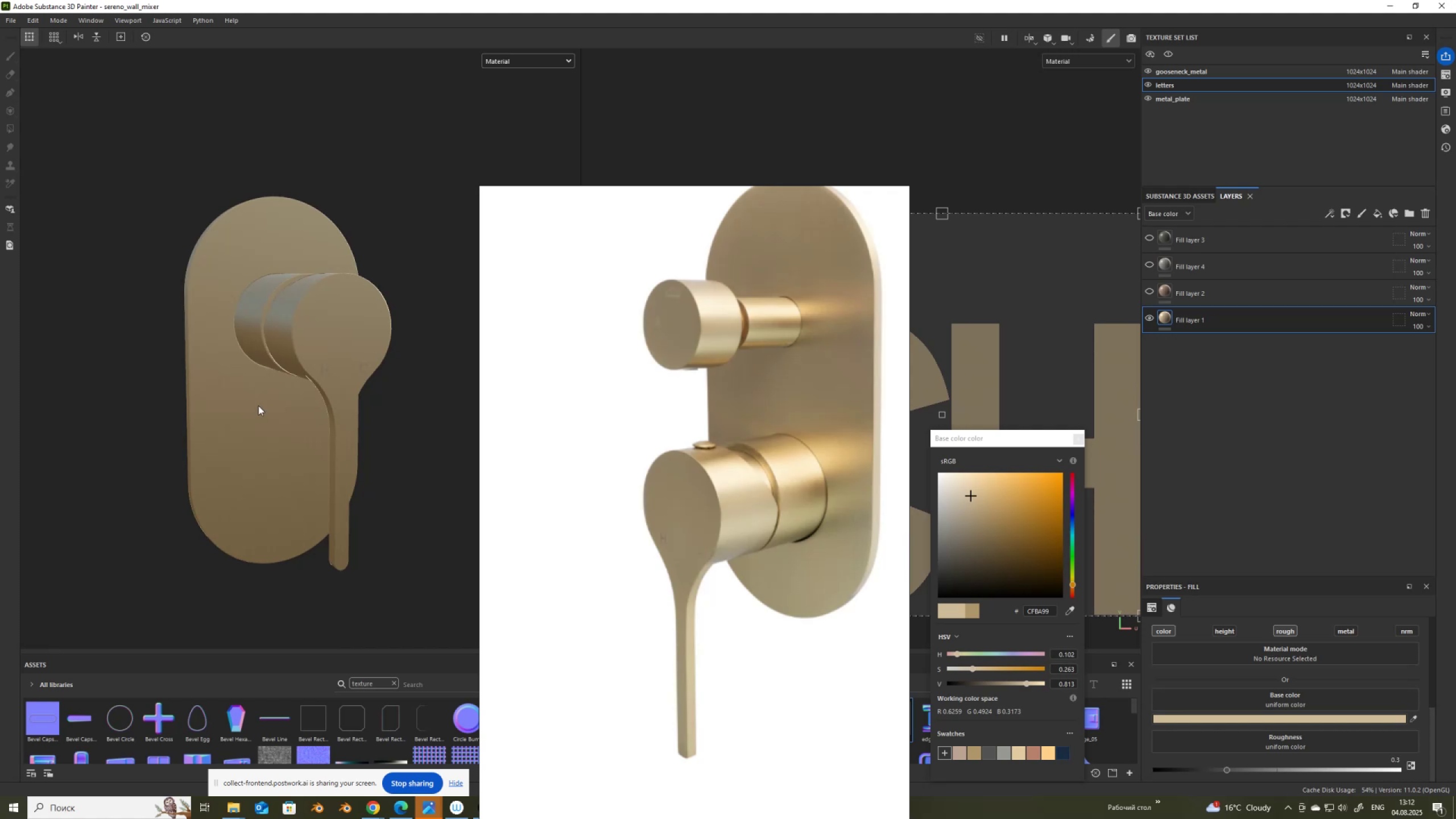 
key(Alt+AltLeft)
 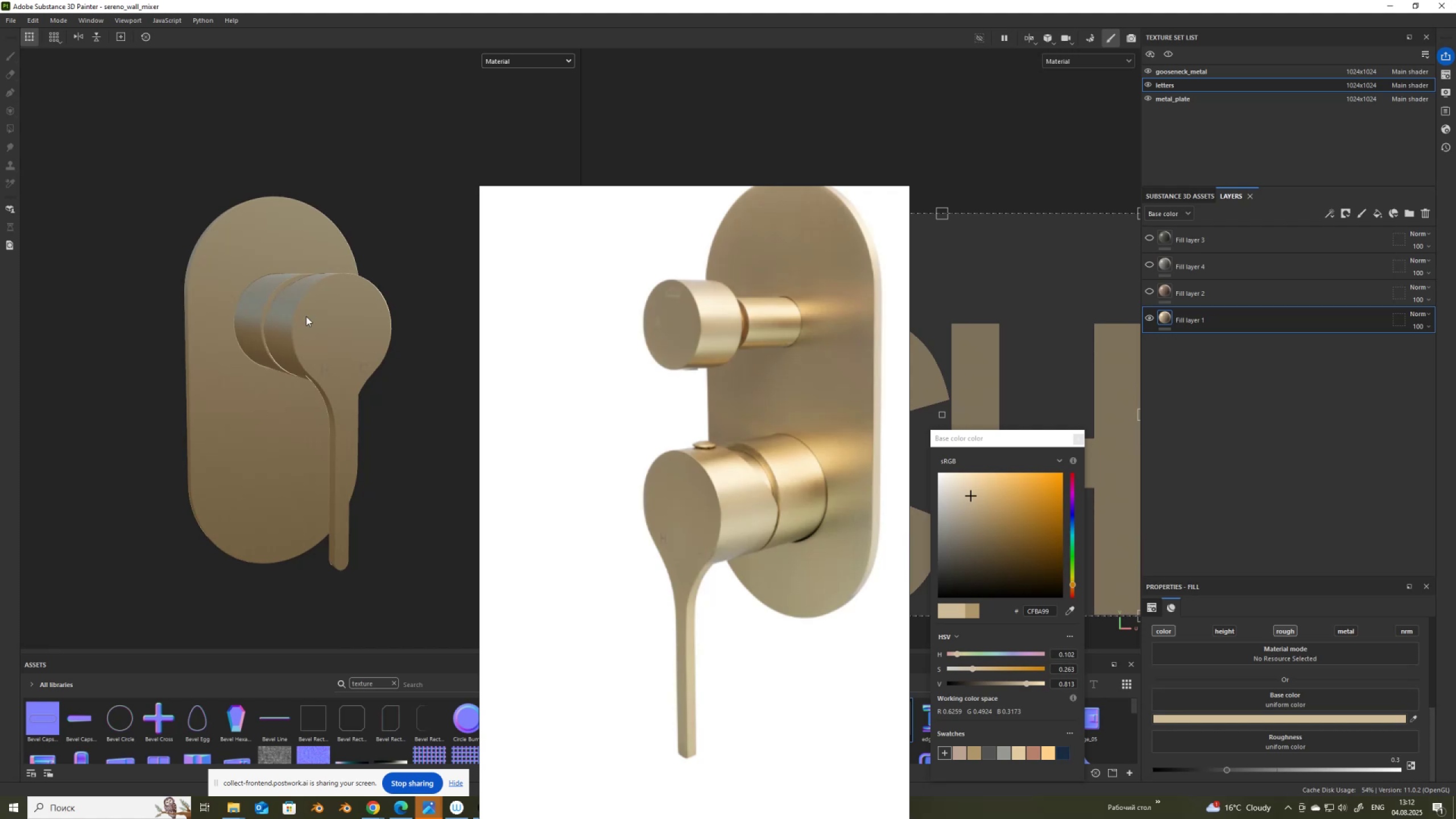 
hold_key(key=ControlLeft, duration=0.34)
 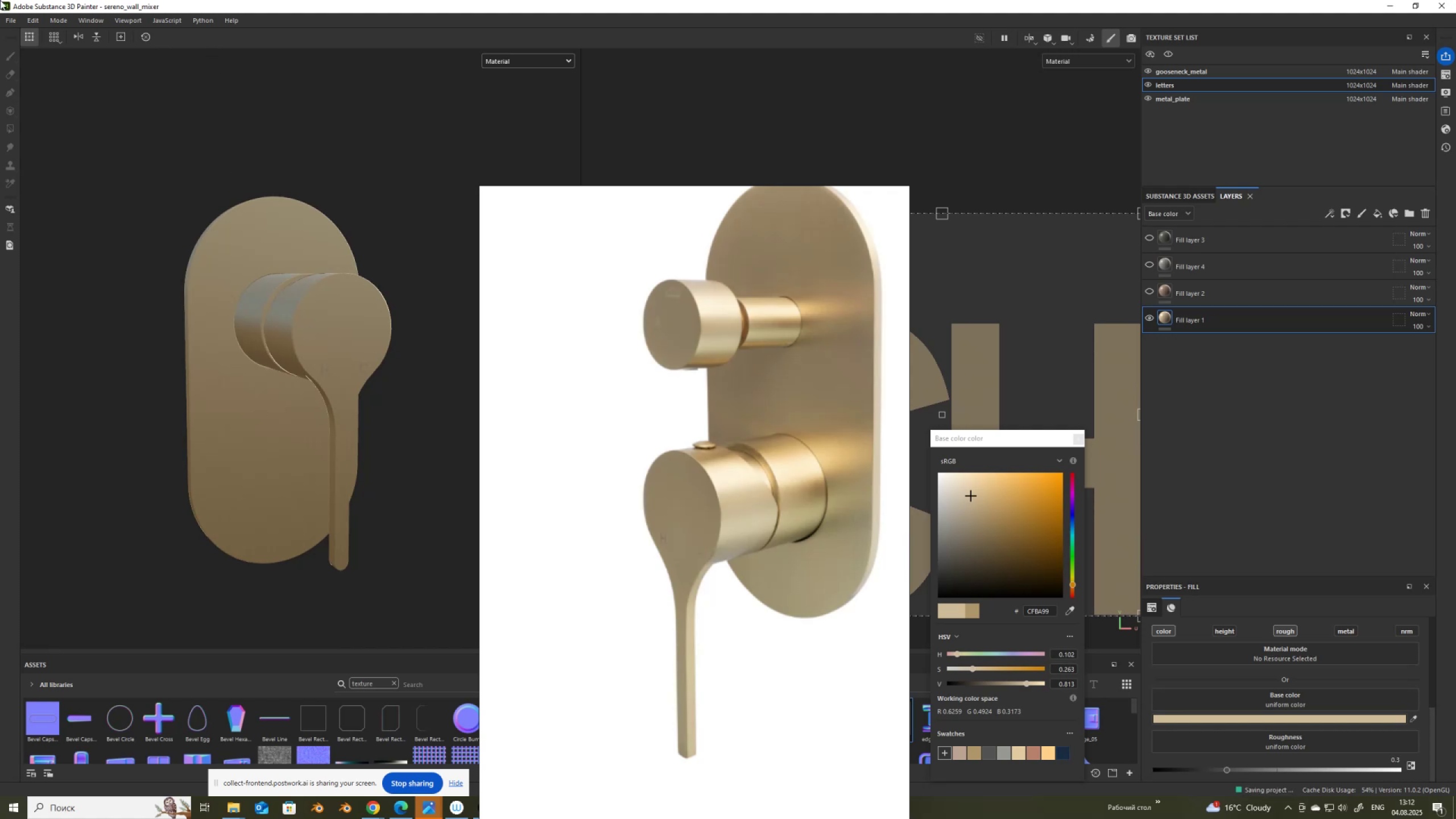 
key(S)
 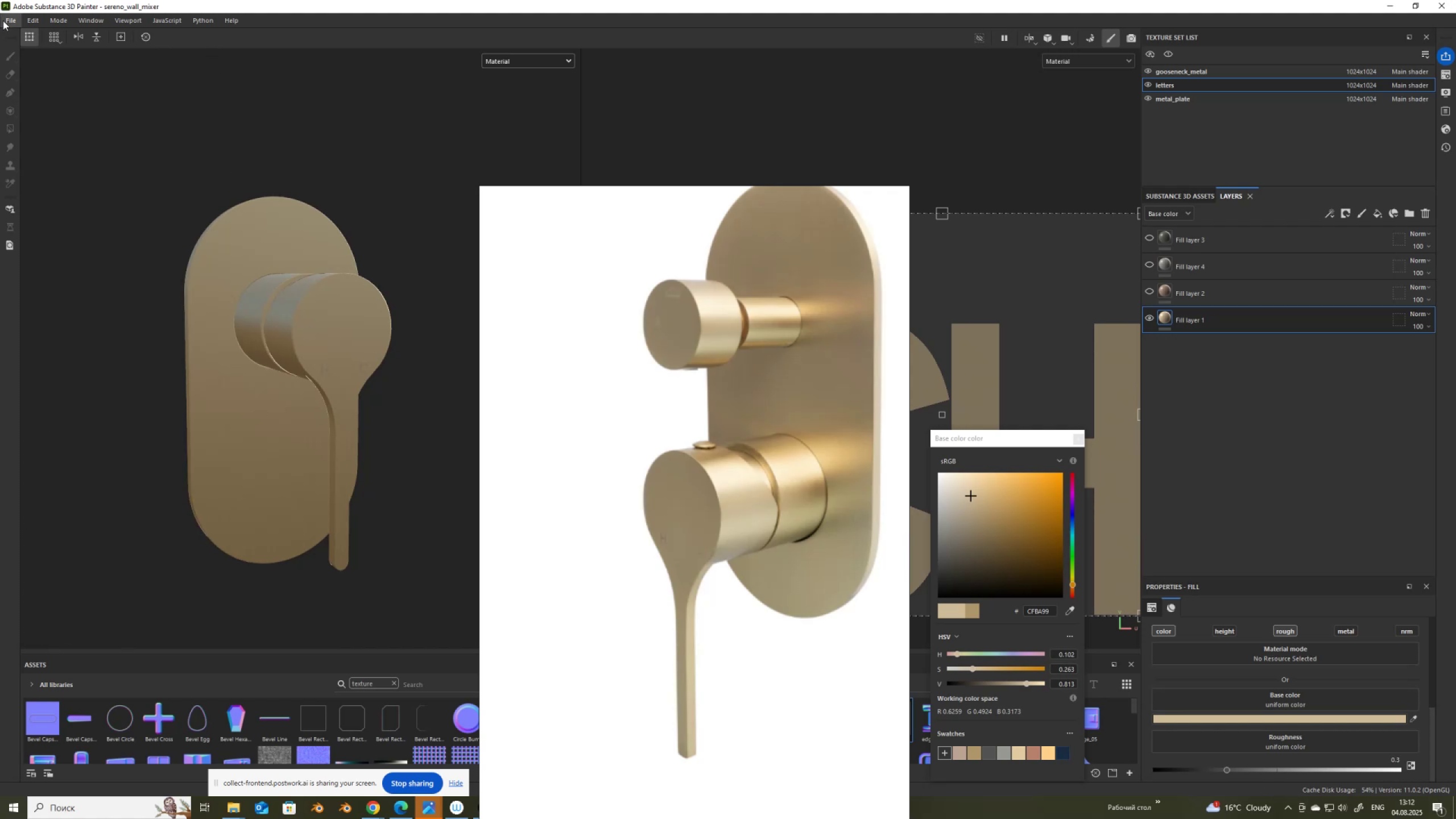 
left_click([10, 17])
 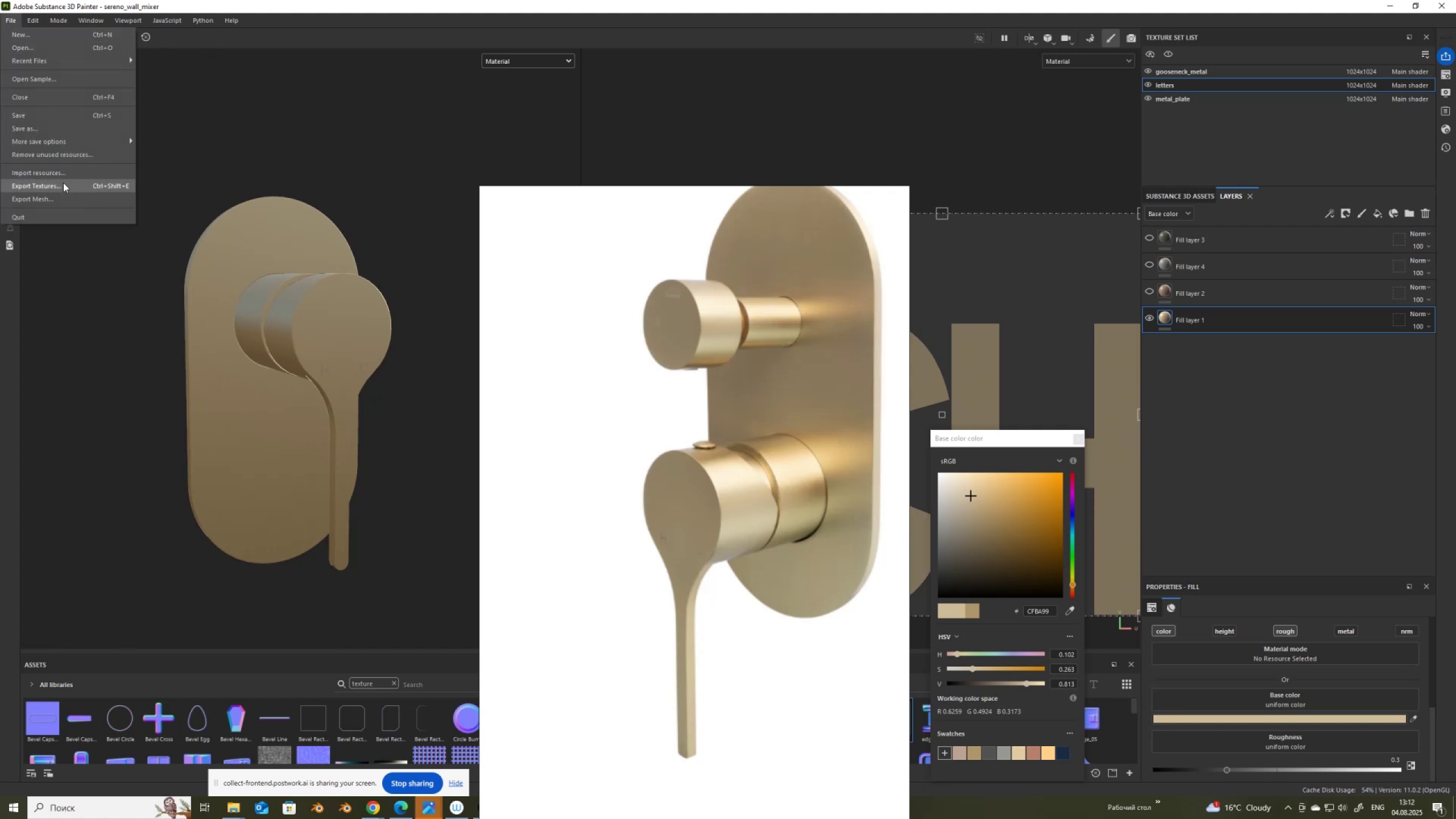 
left_click([63, 183])
 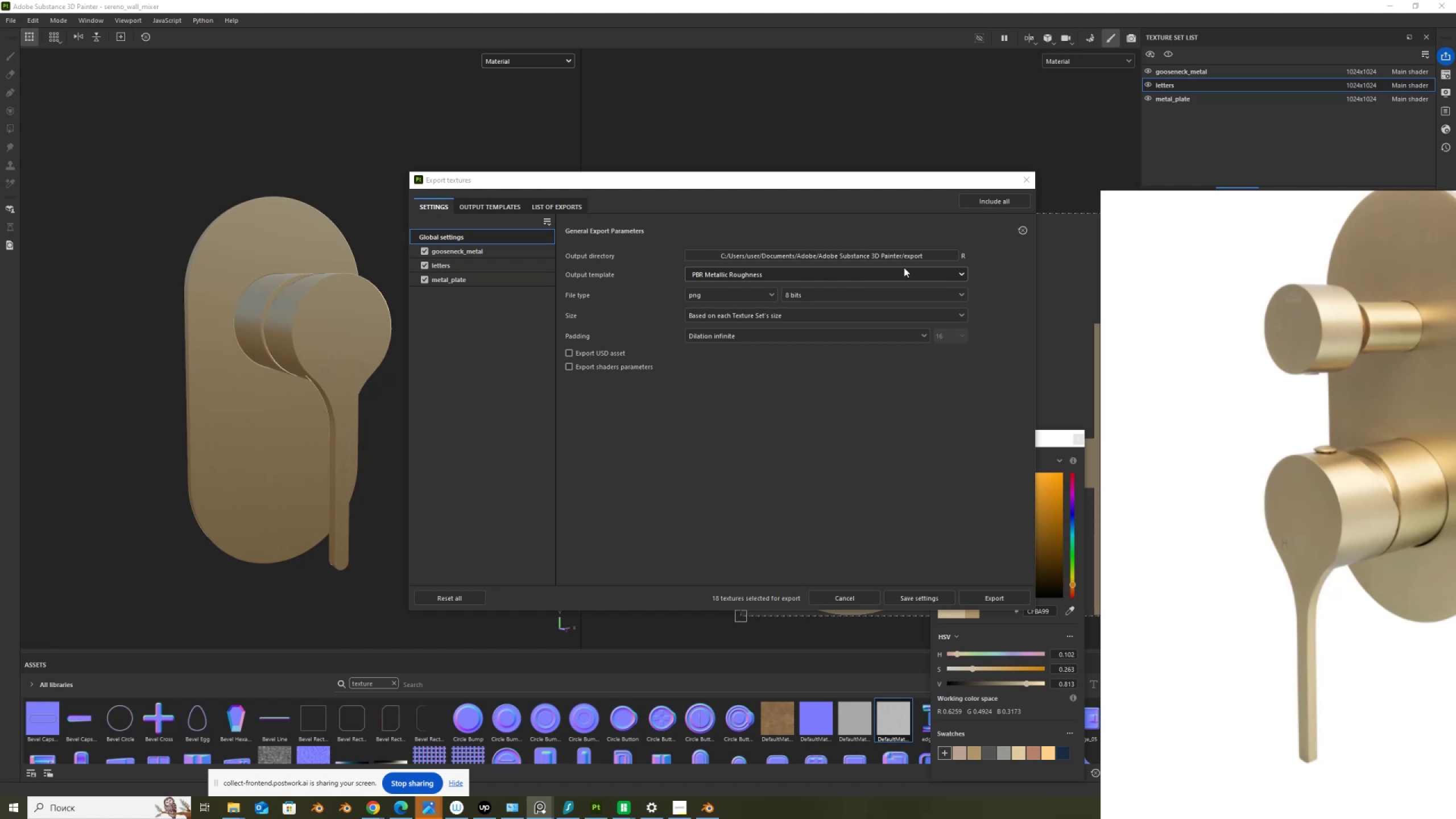 
wait(5.08)
 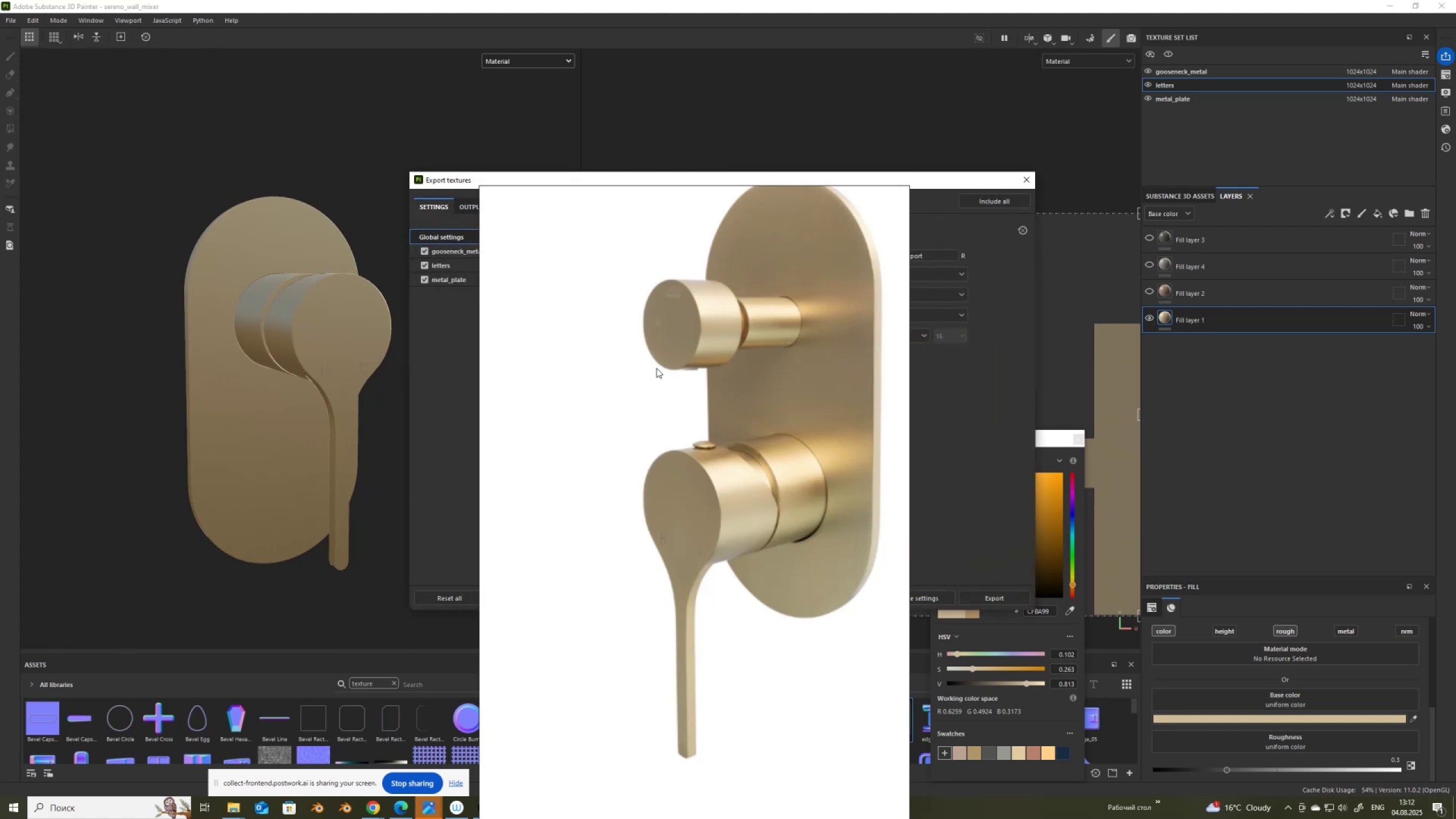 
left_click([884, 255])
 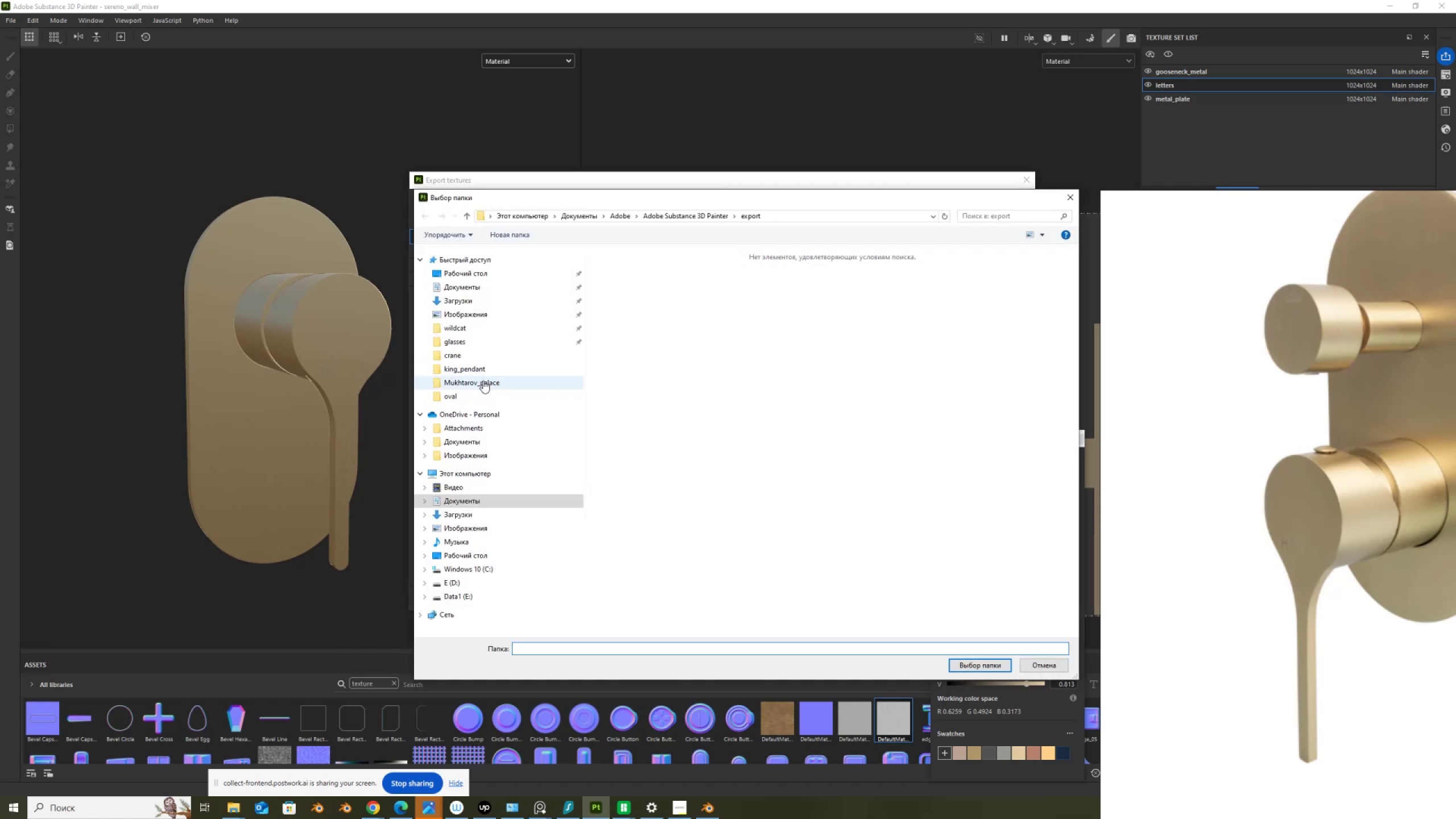 
double_click([472, 350])
 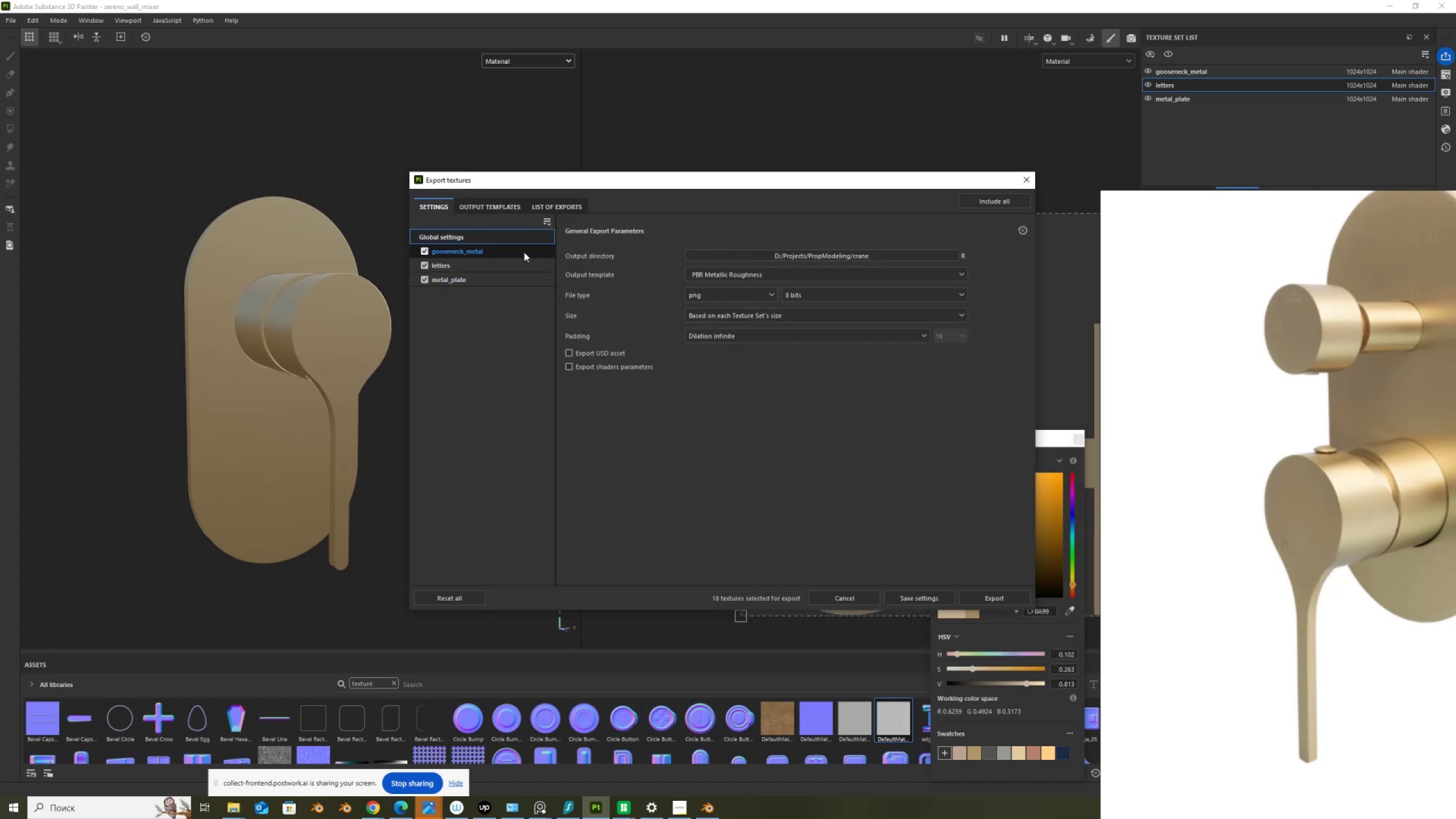 
wait(5.27)
 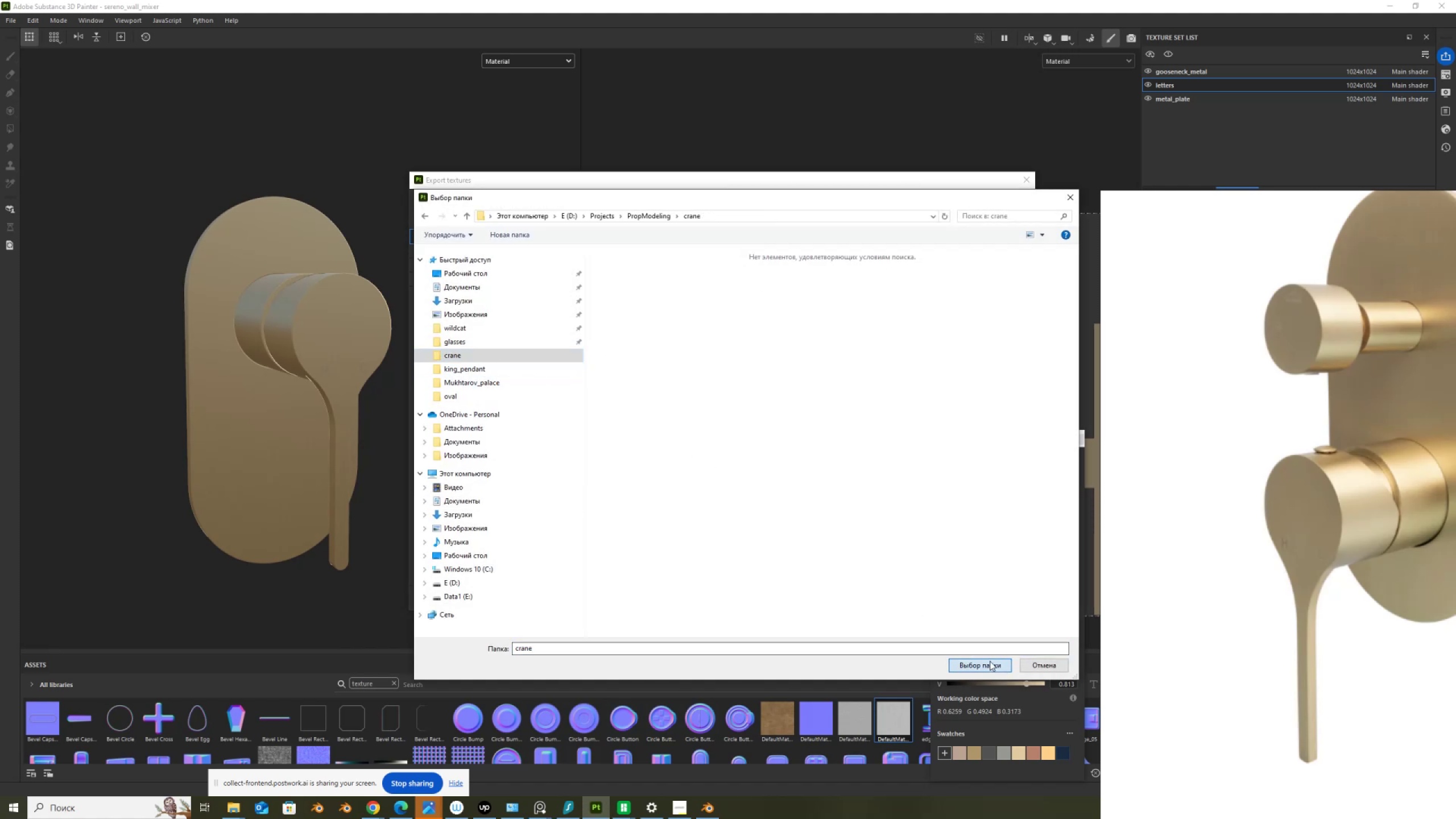 
left_click([719, 275])
 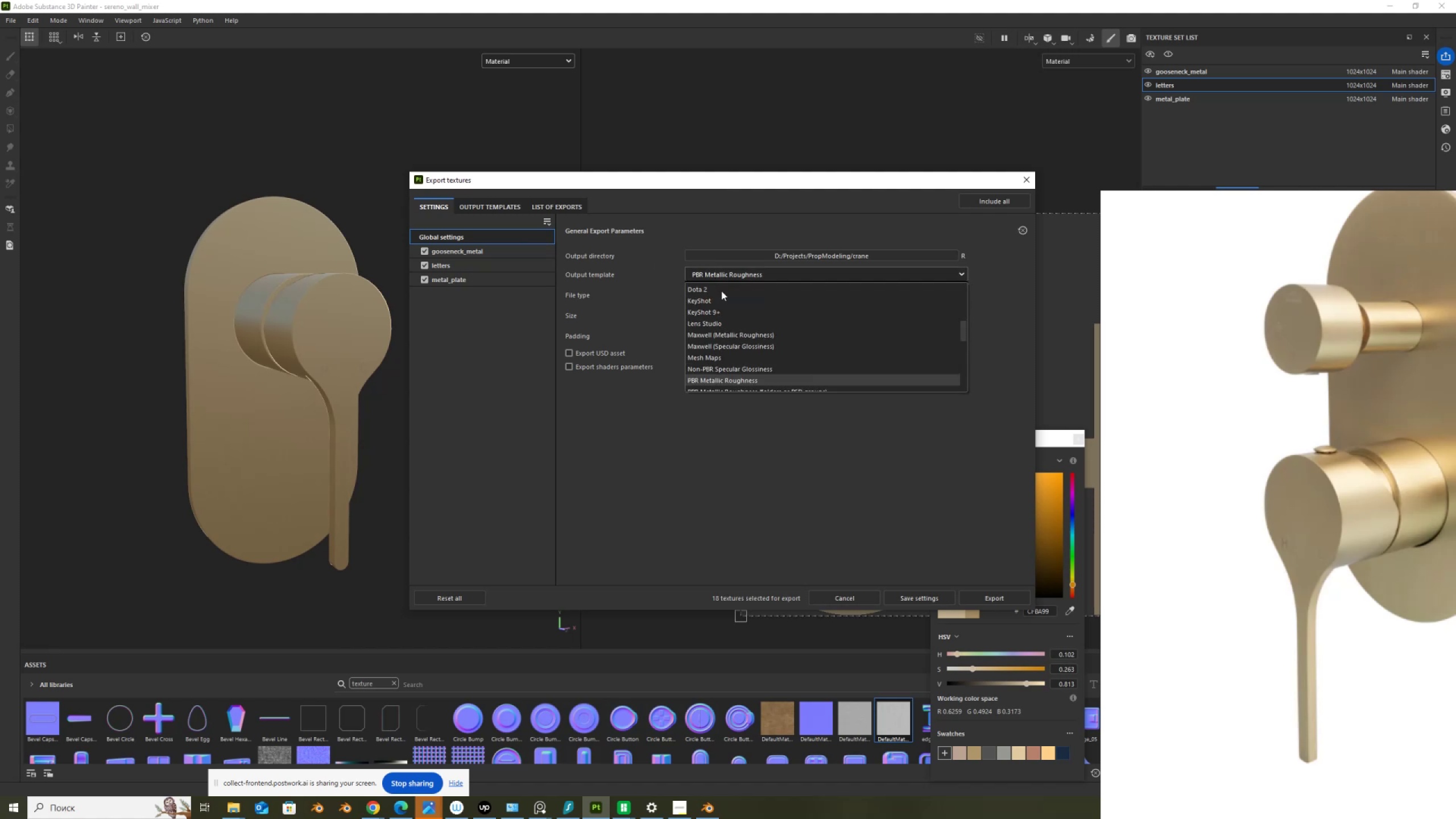 
scroll: coordinate [726, 315], scroll_direction: up, amount: 9.0
 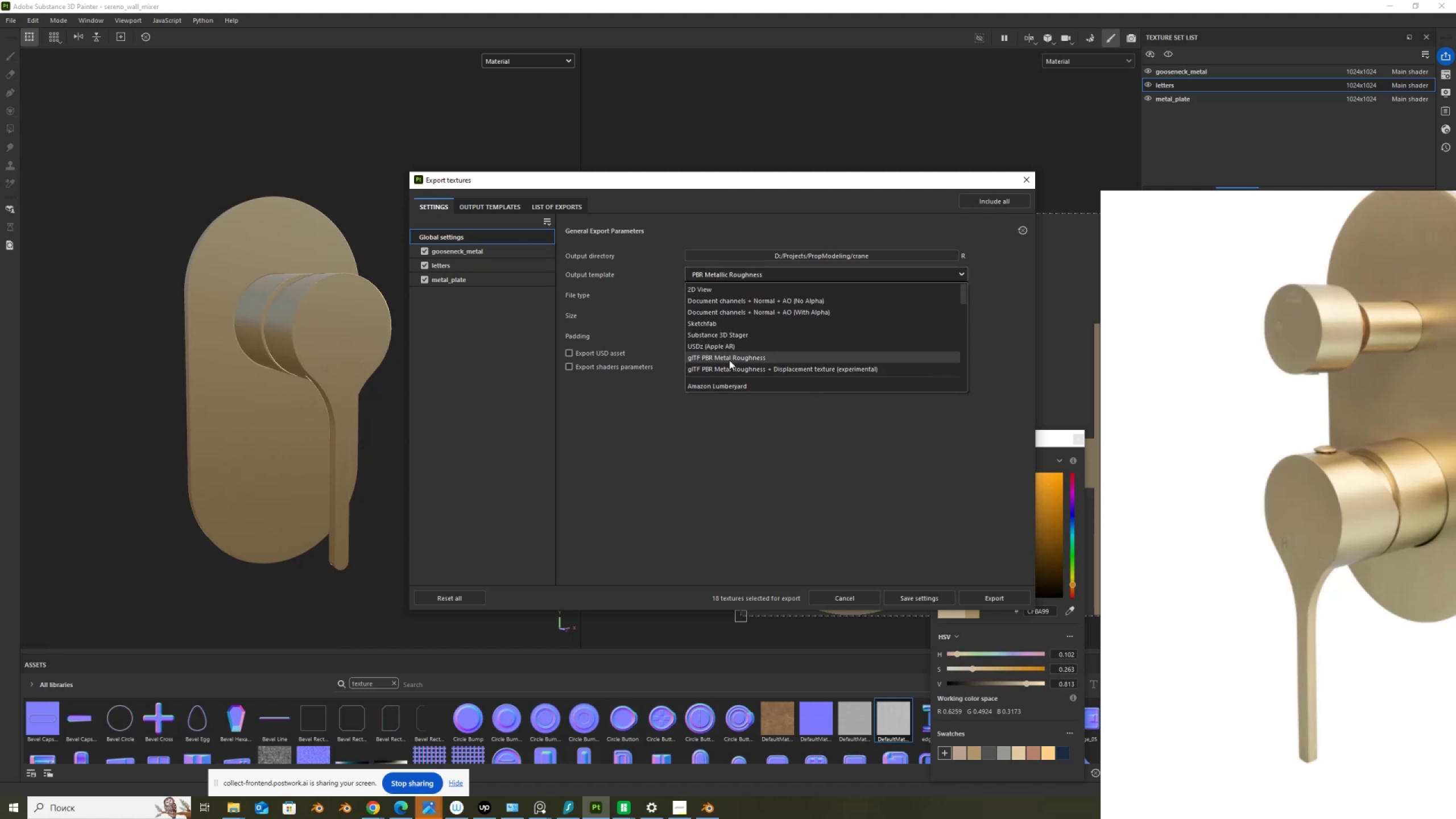 
left_click([729, 360])
 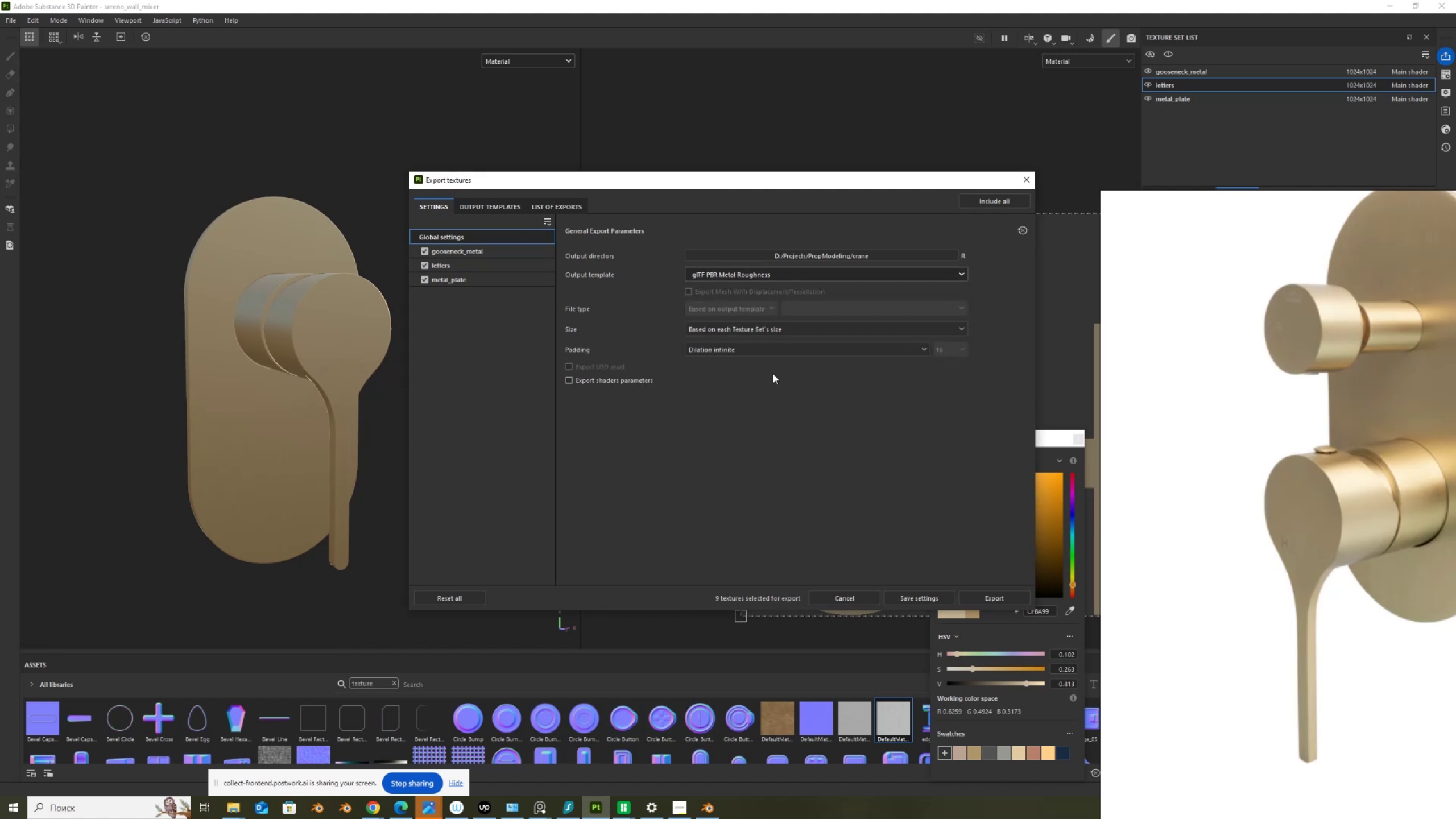 
left_click([485, 247])
 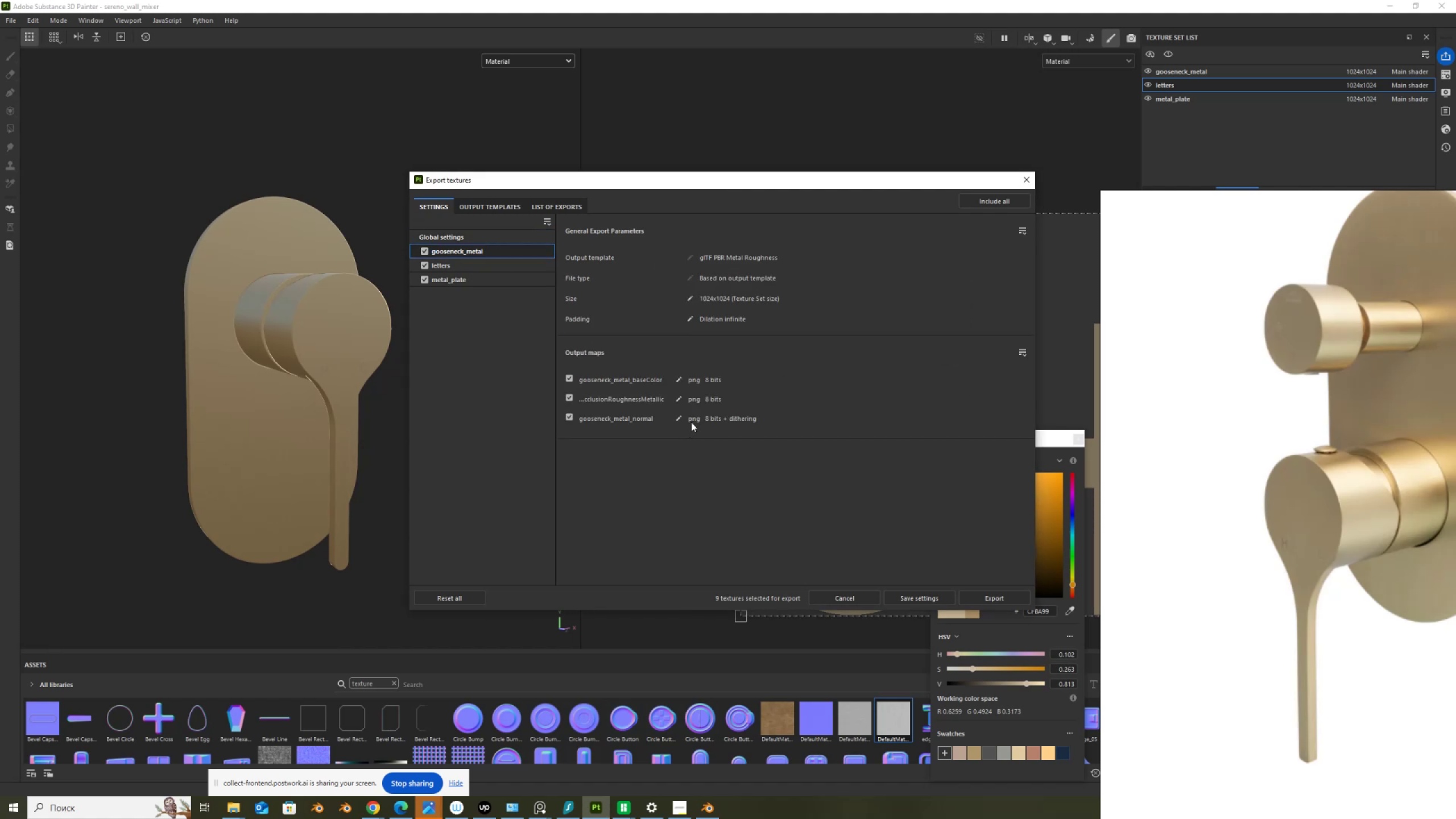 
left_click([677, 416])
 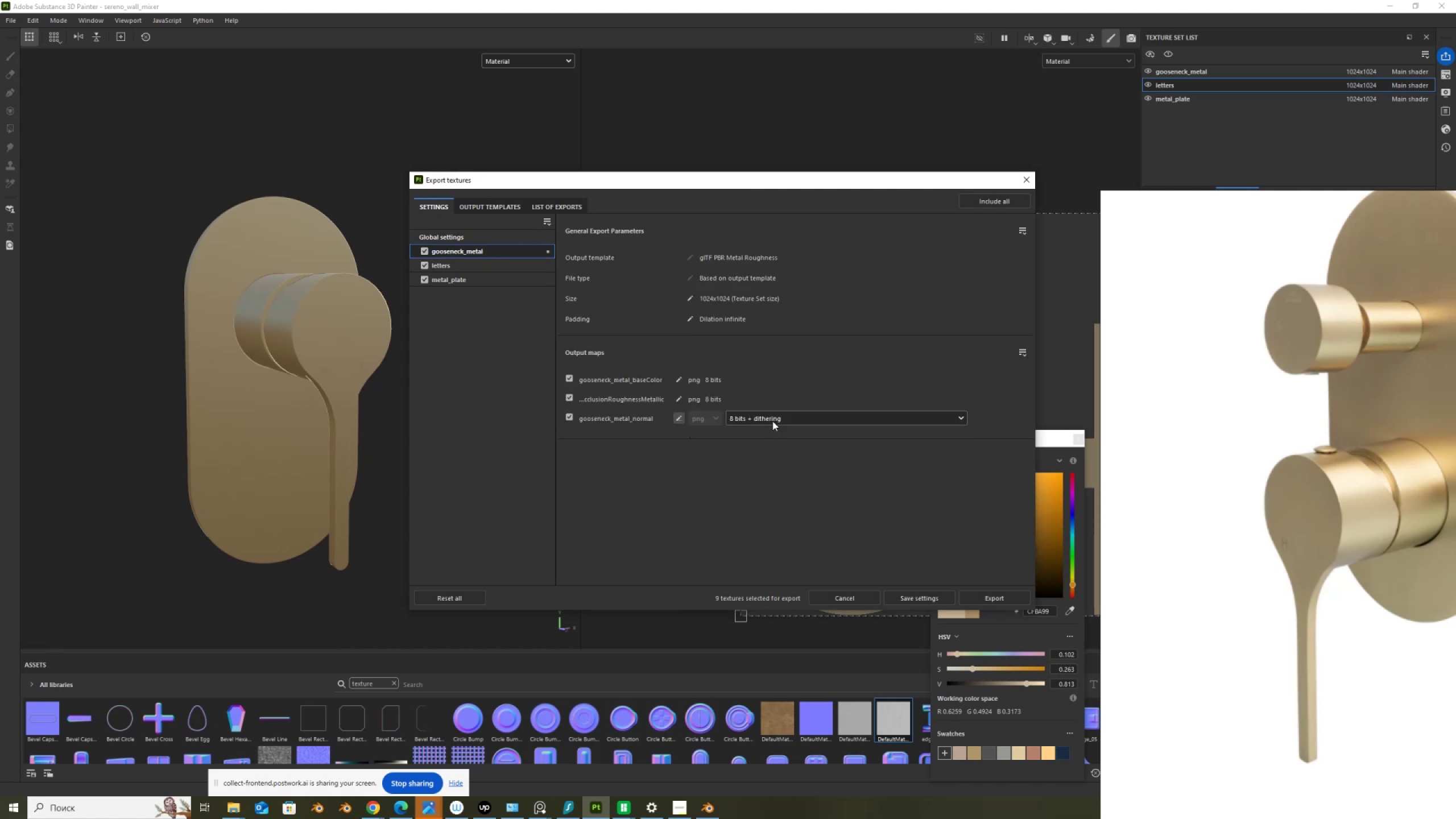 
left_click([774, 419])
 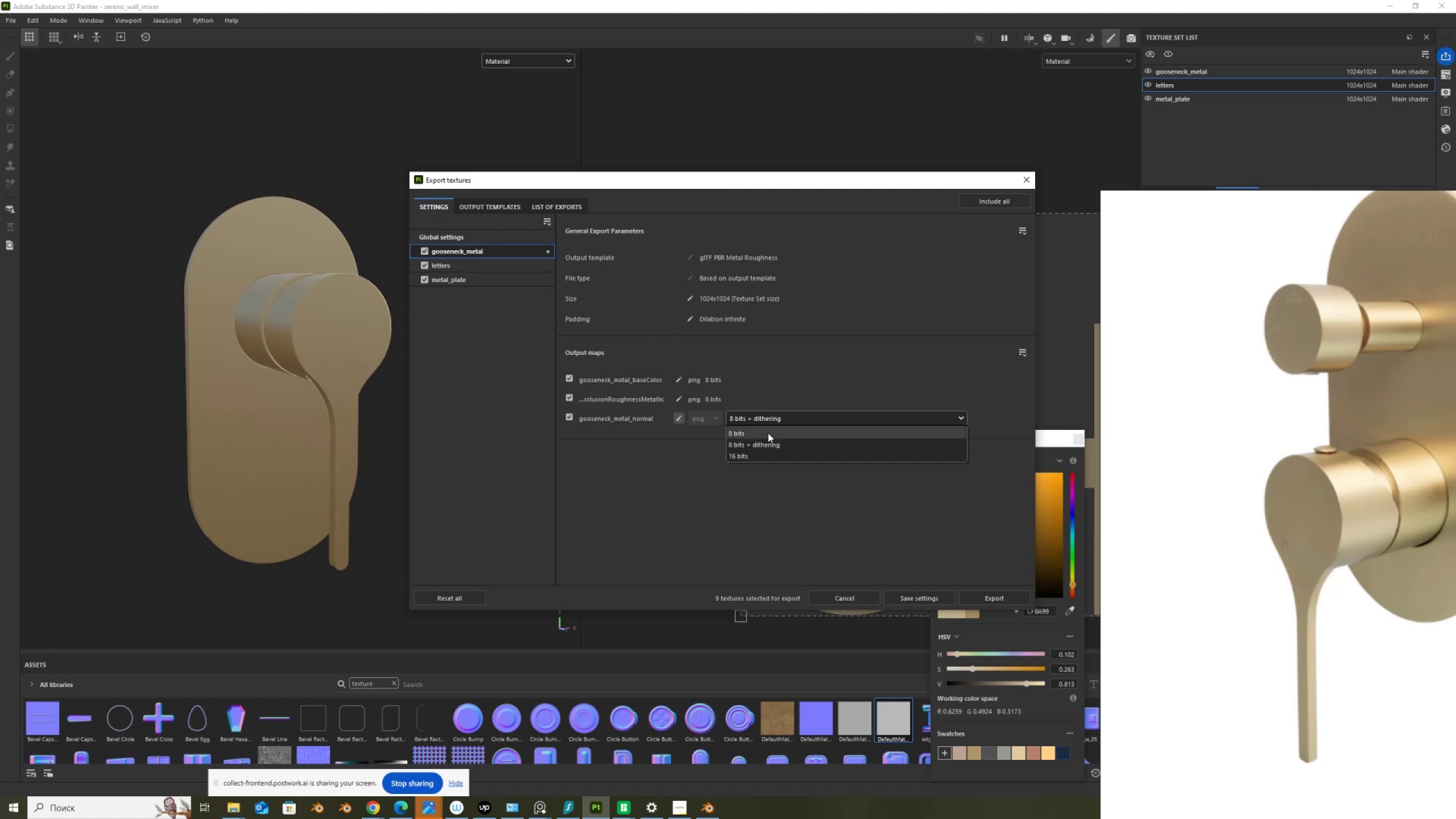 
left_click([768, 433])
 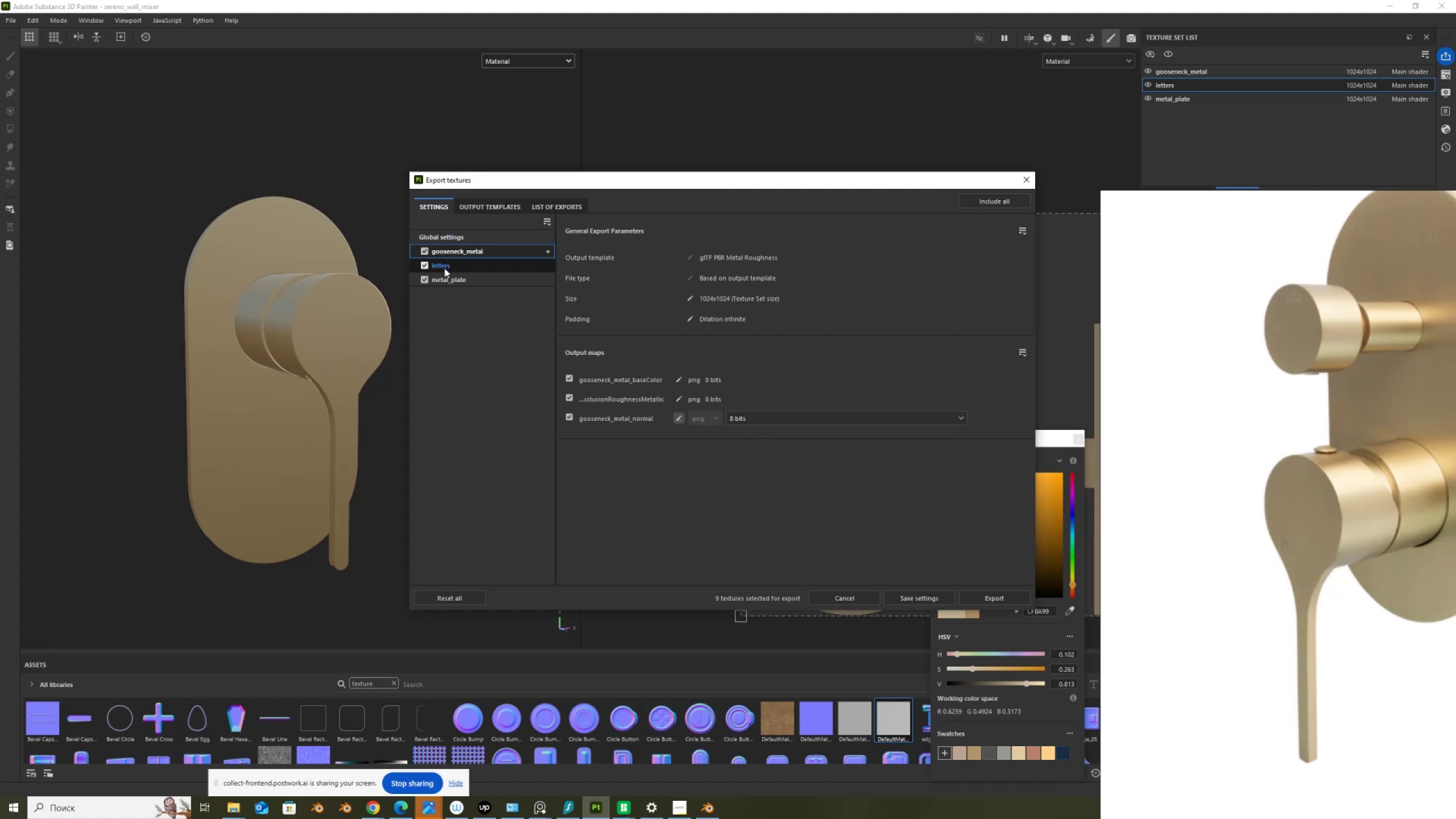 
left_click([444, 268])
 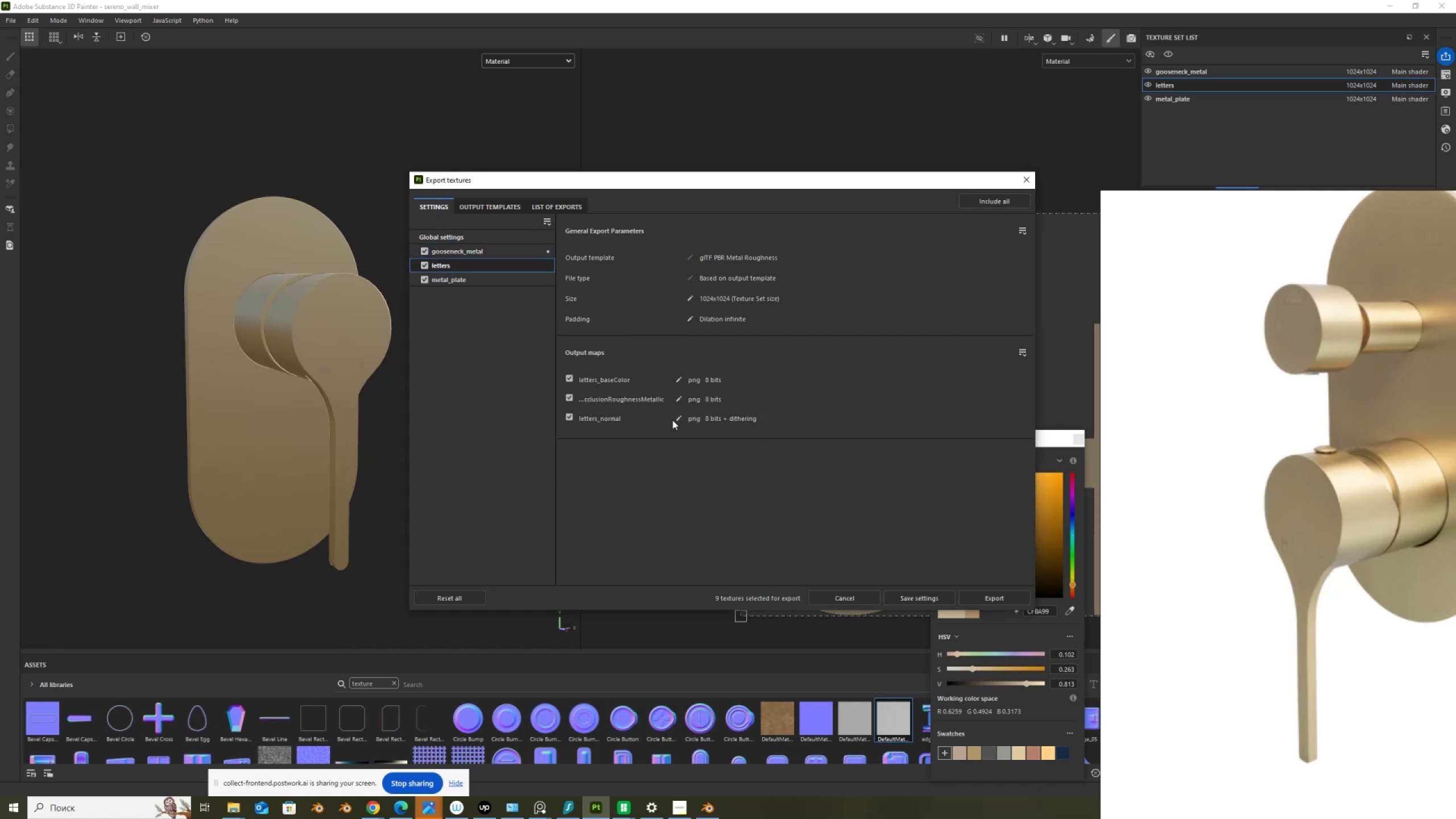 
left_click([678, 419])
 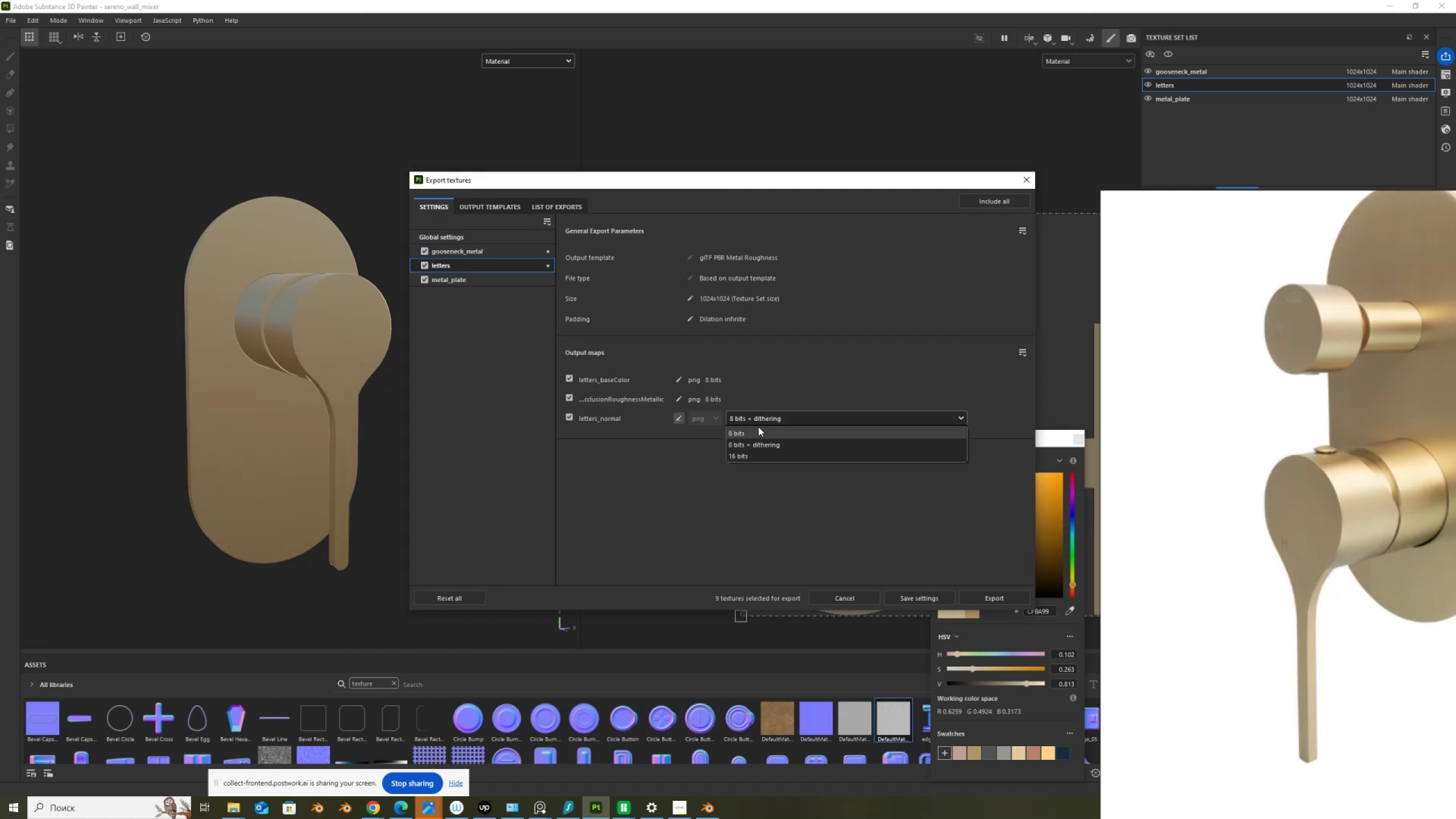 
left_click([758, 429])
 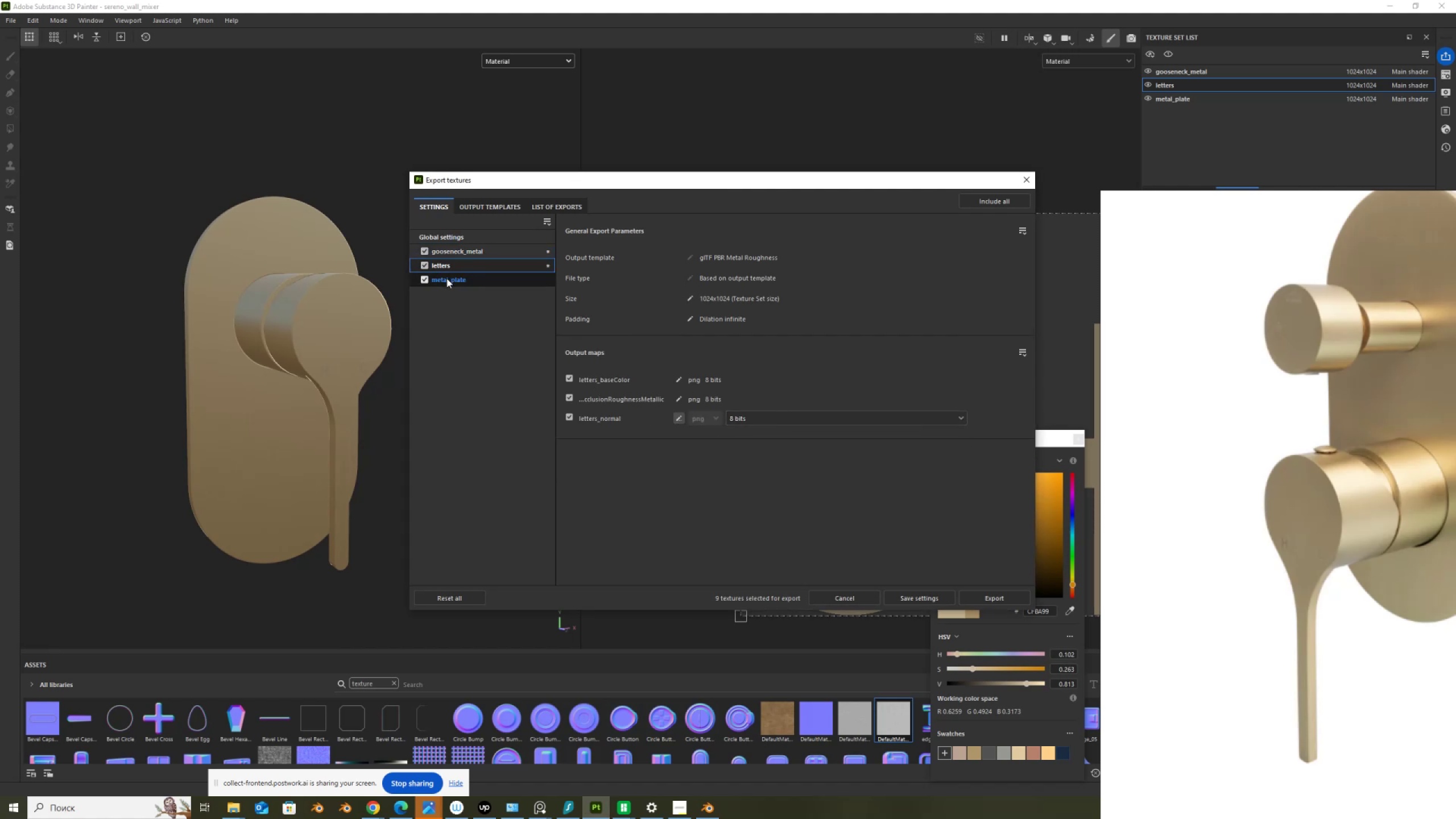 
left_click([447, 280])
 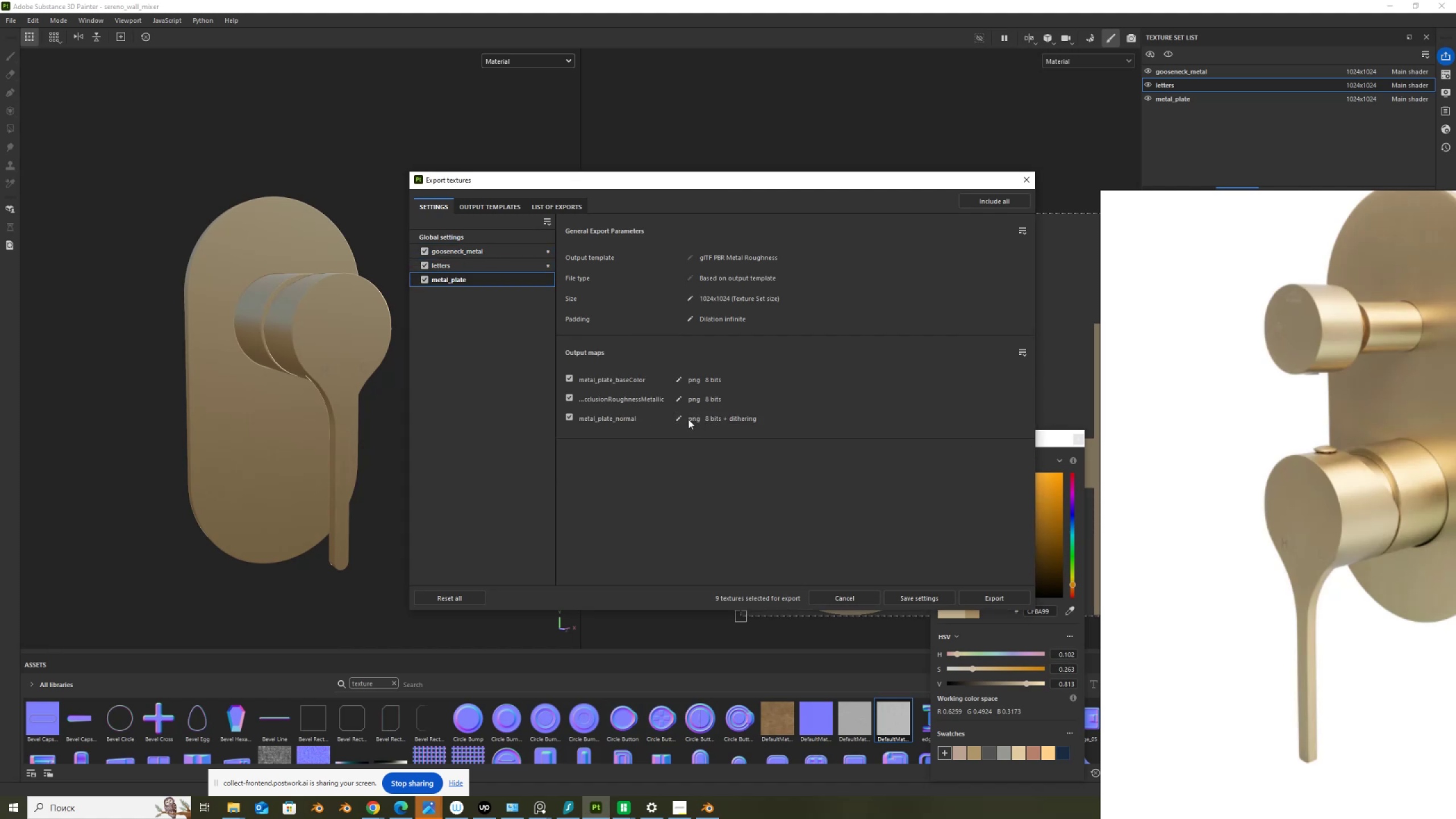 
left_click([683, 419])
 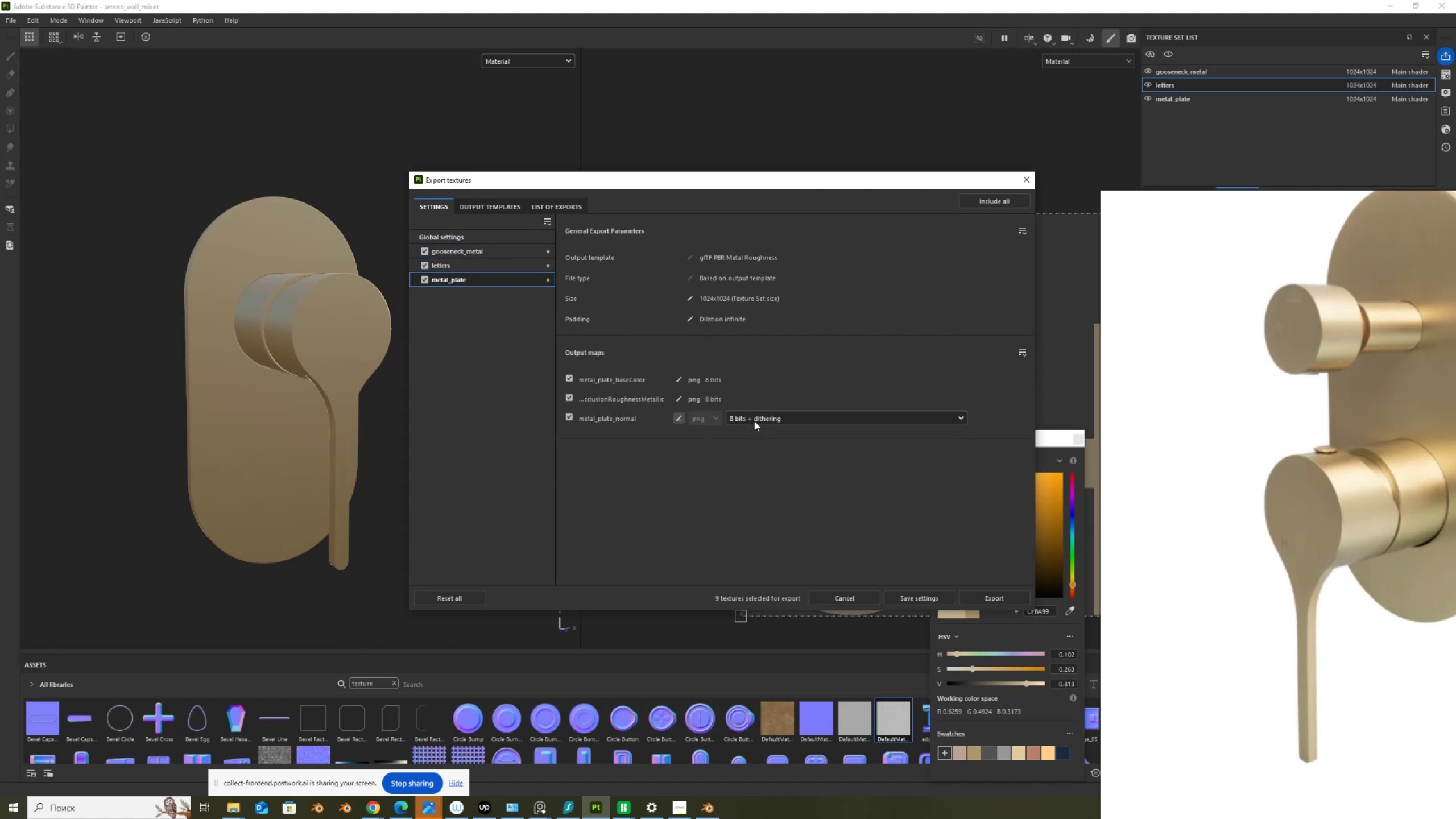 
left_click([755, 419])
 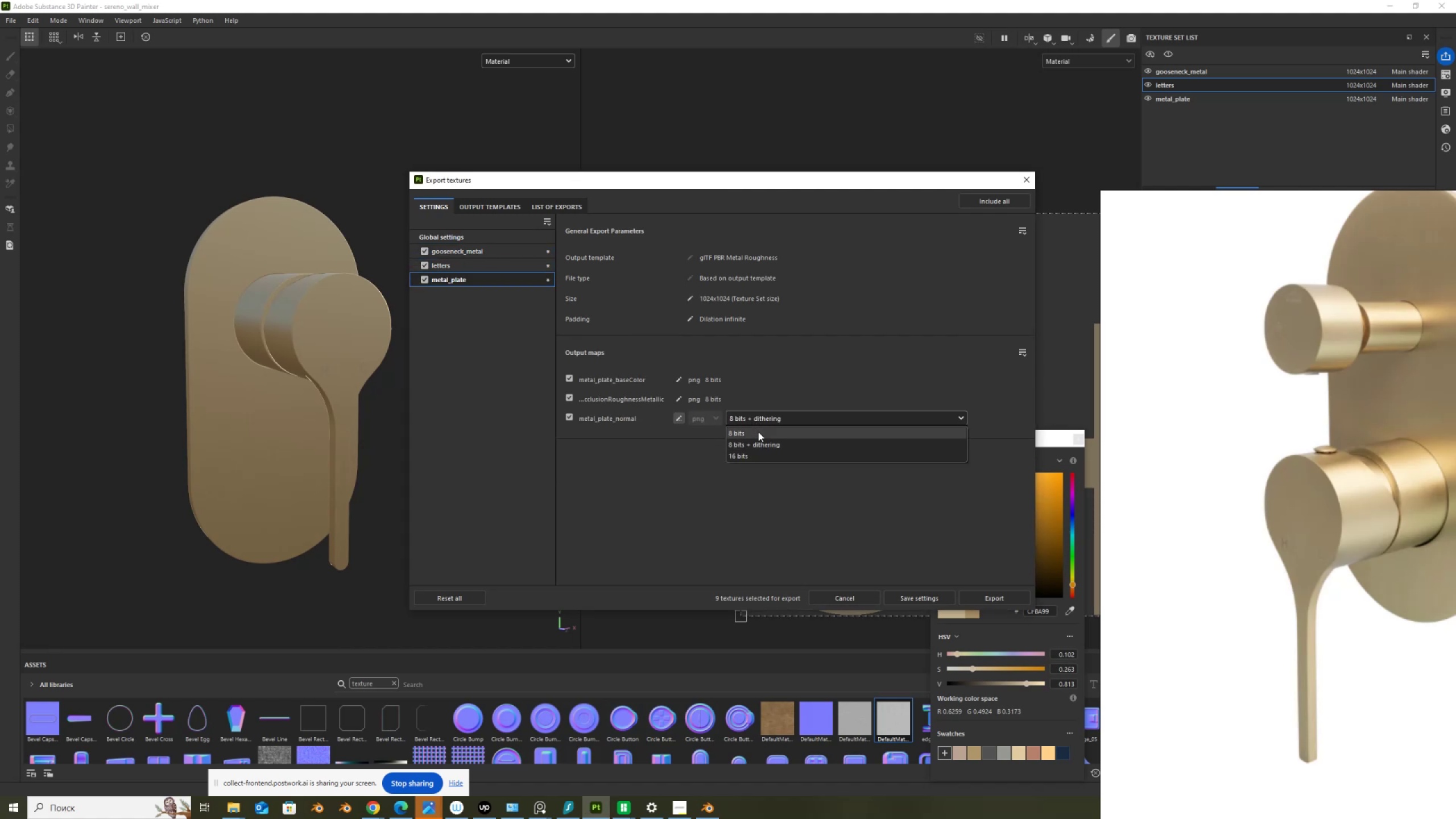 
left_click([758, 432])
 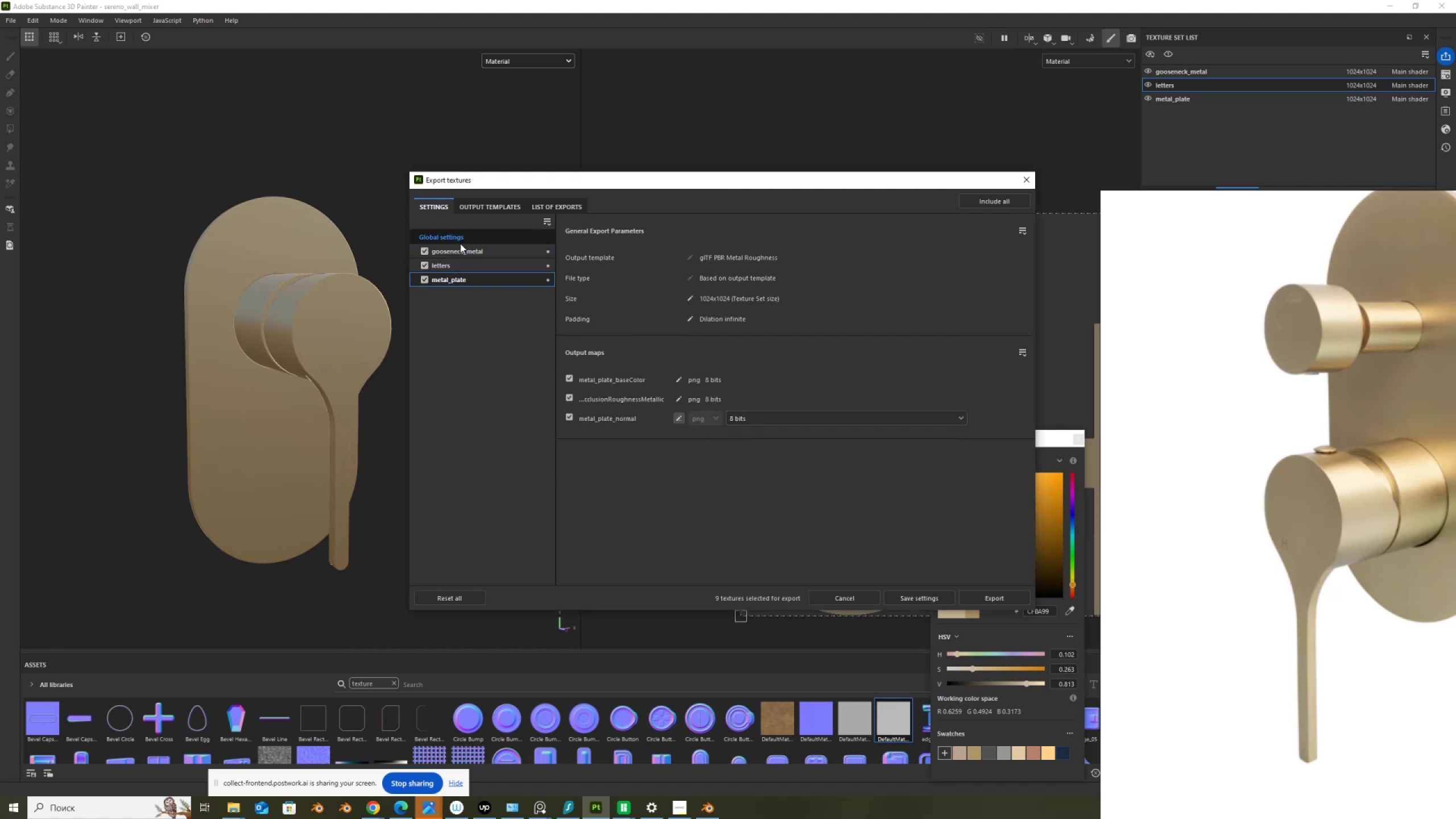 
left_click([461, 239])
 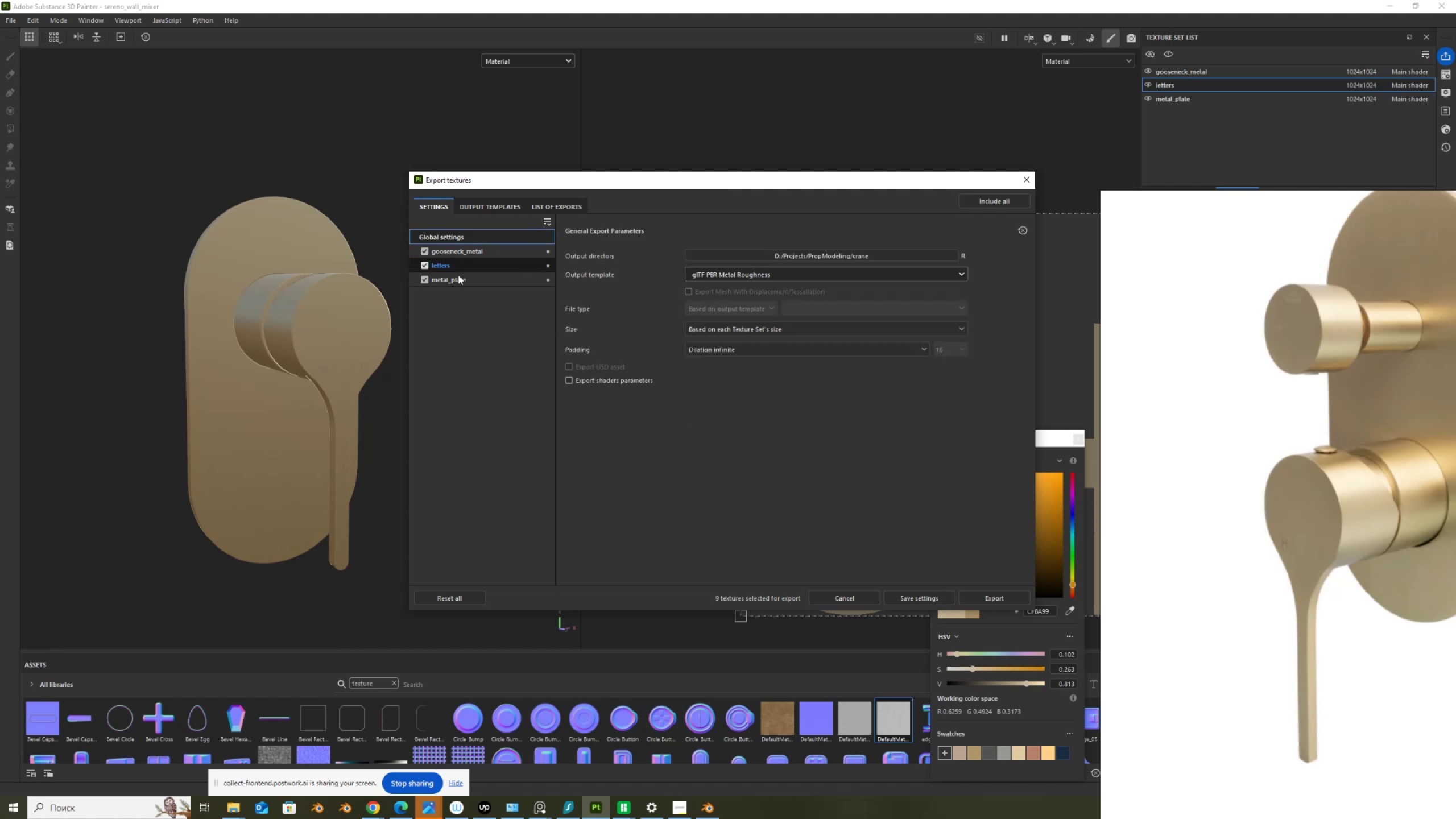 
left_click([462, 270])
 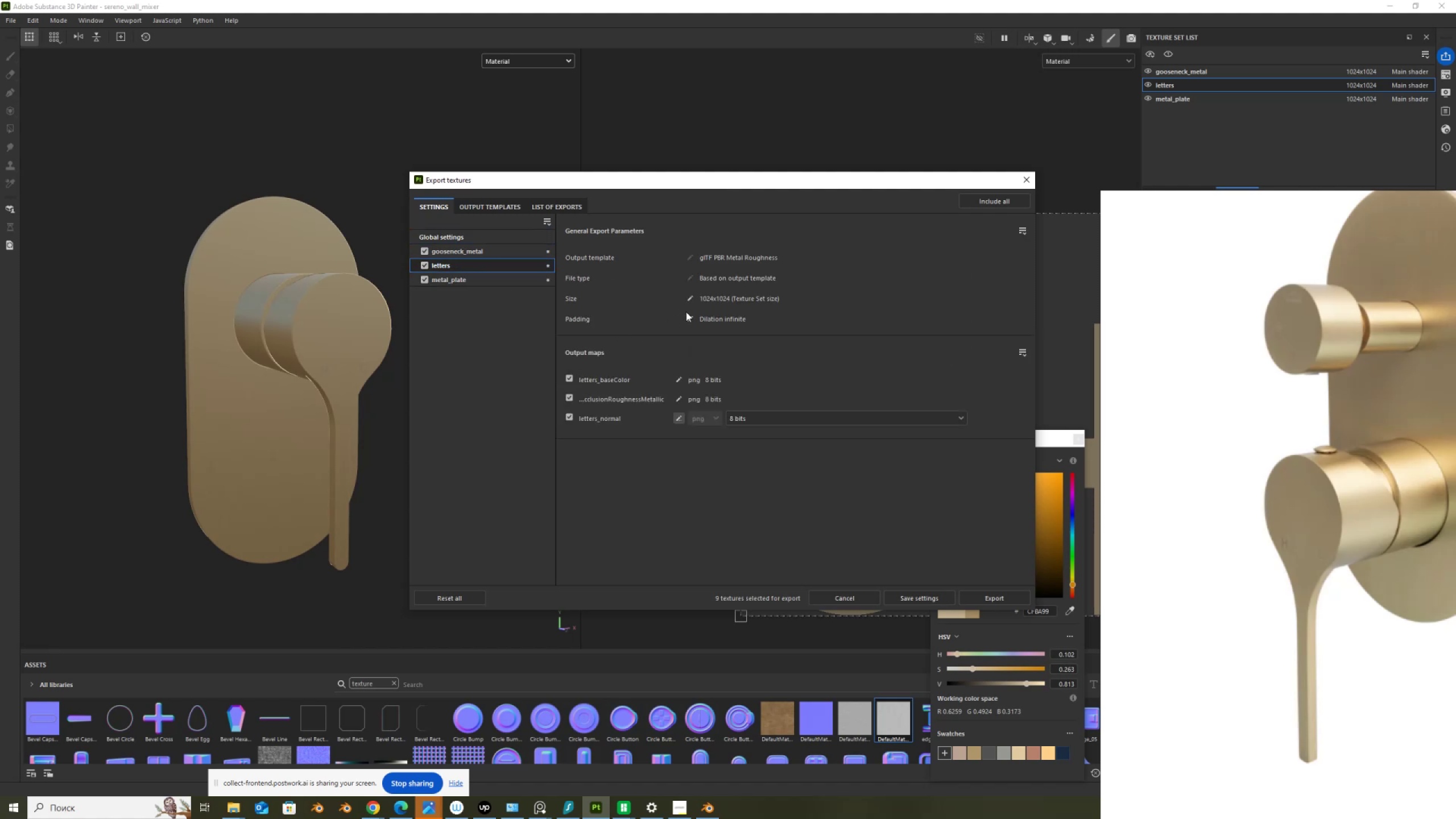 
left_click([693, 299])
 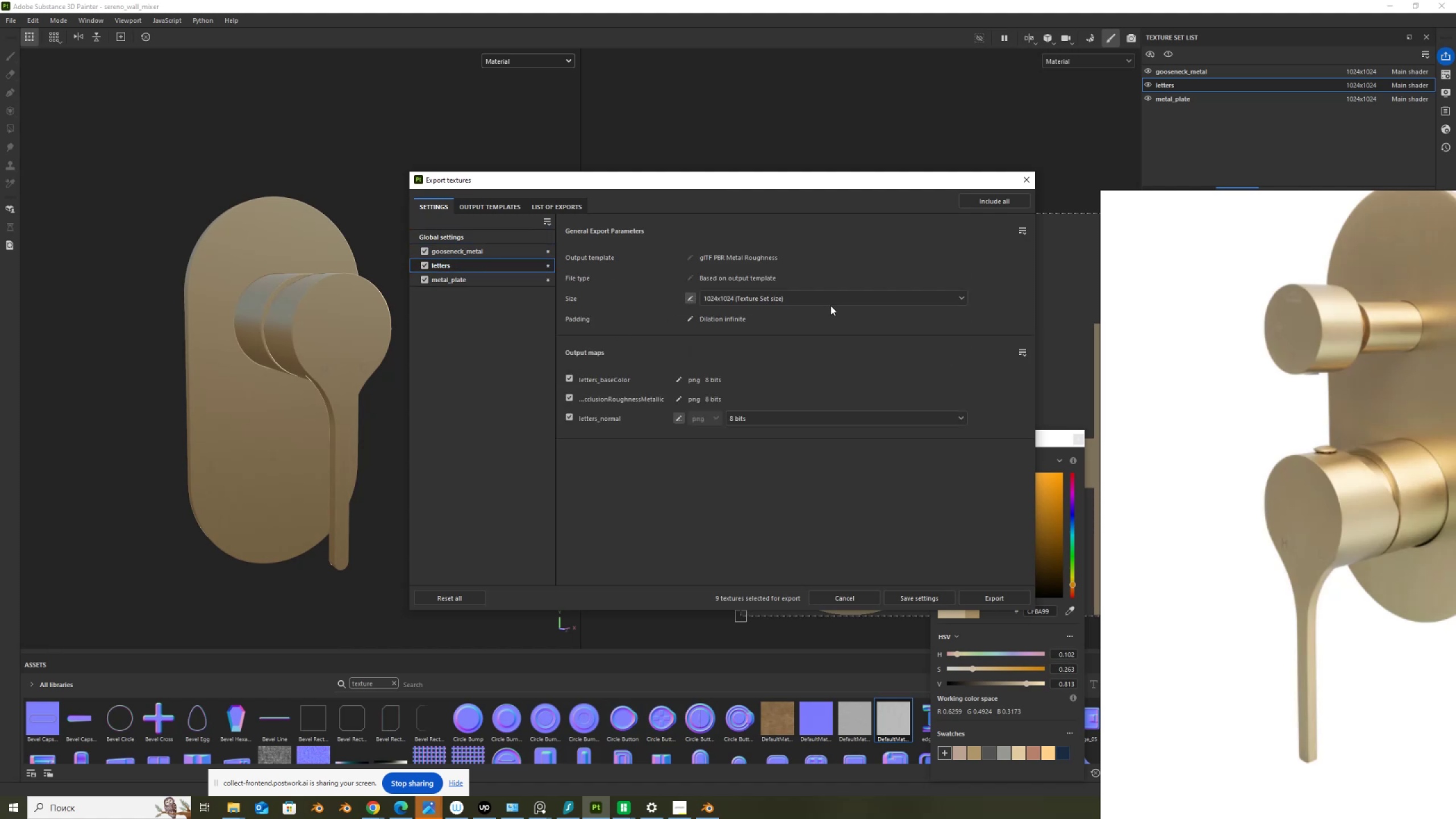 
left_click([832, 303])
 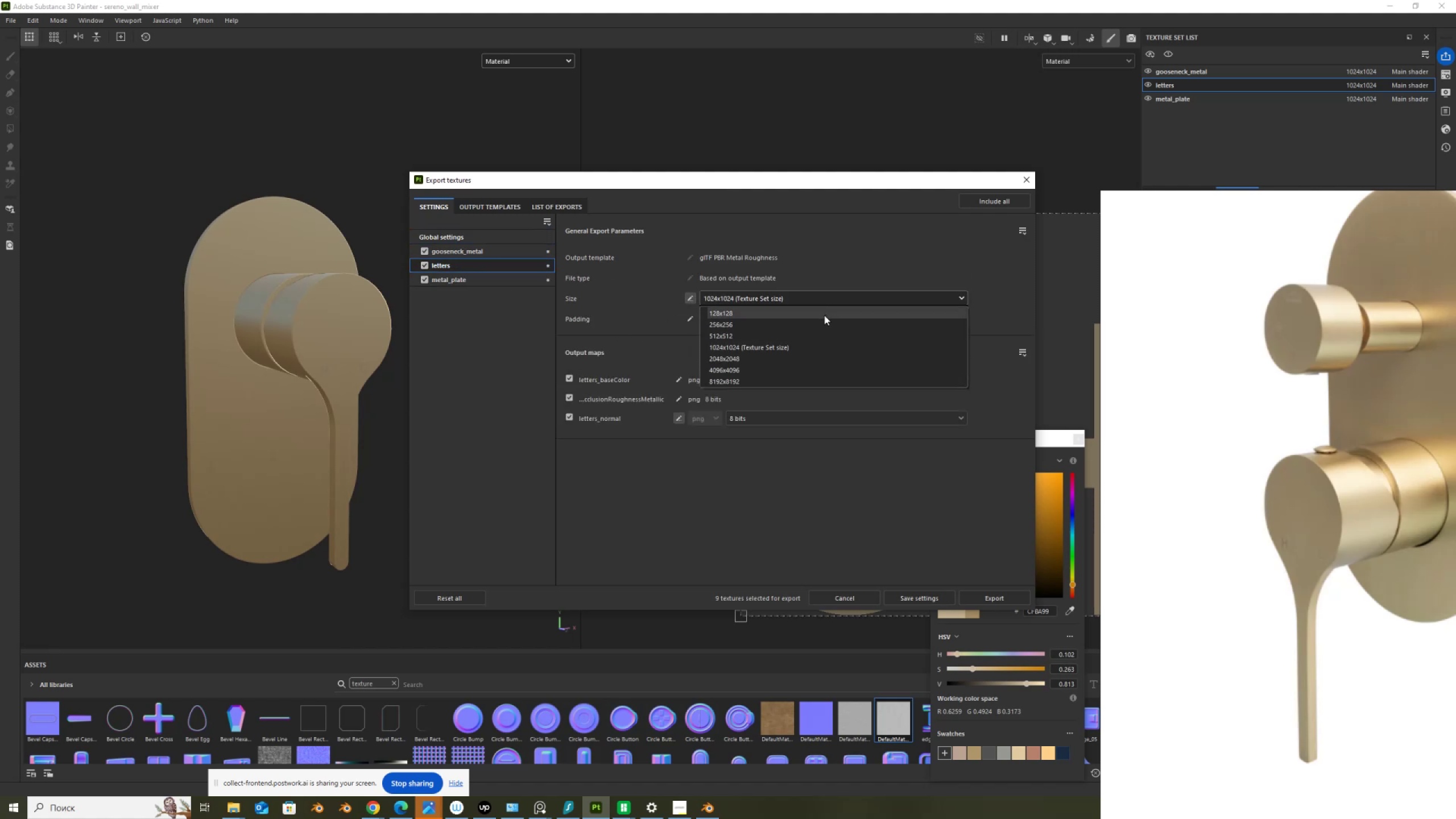 
left_click([824, 315])
 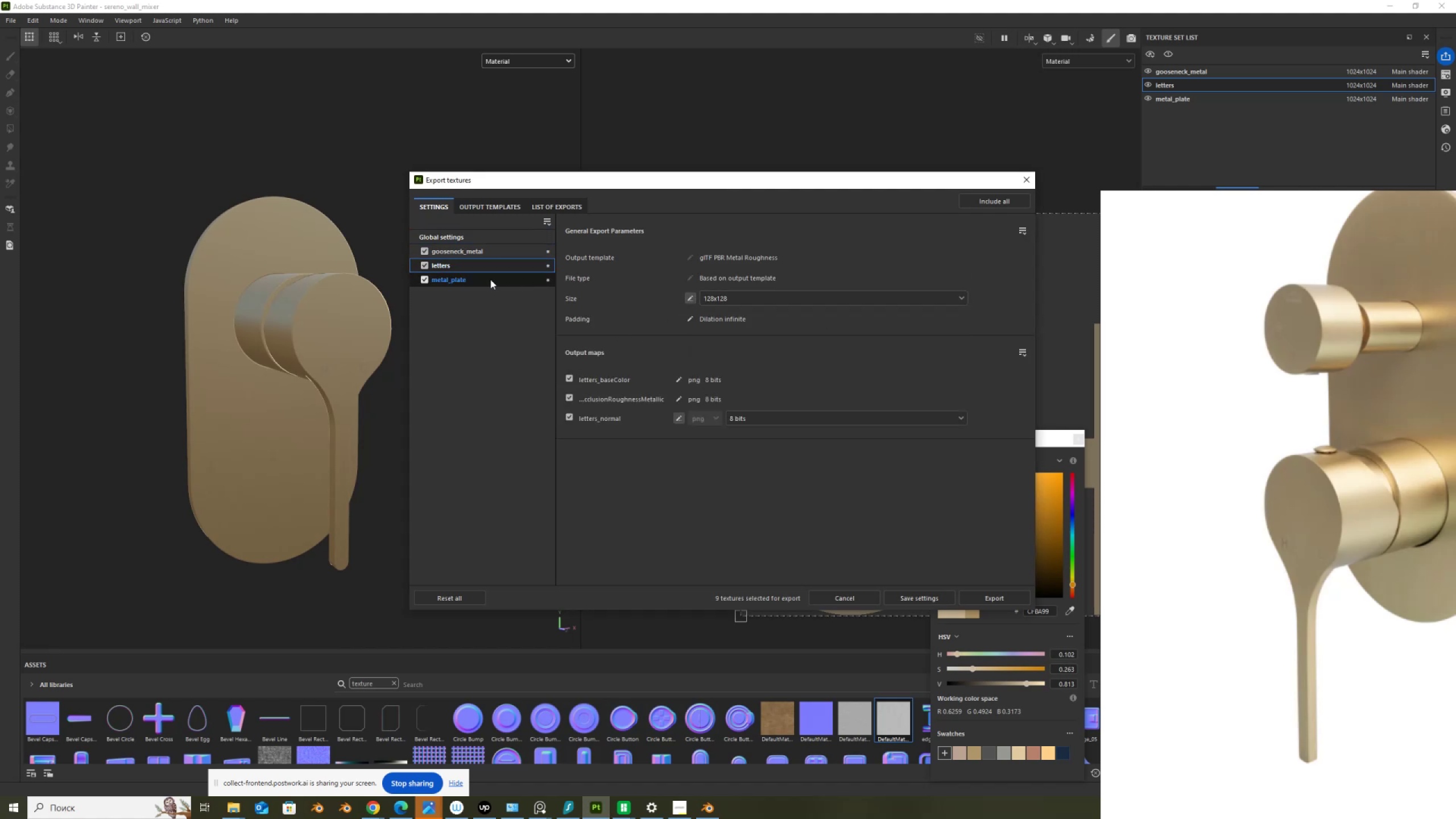 
left_click([490, 279])
 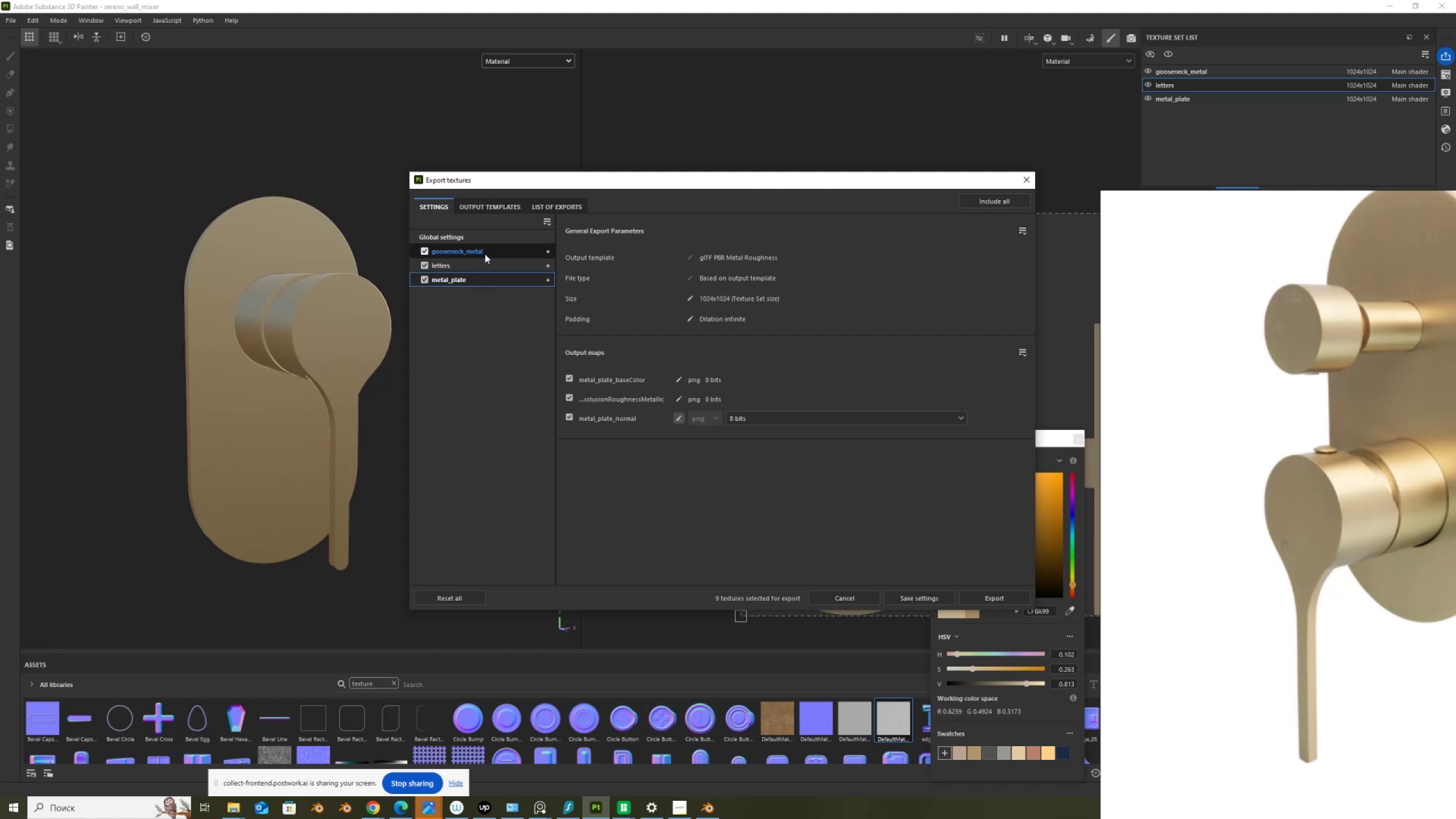 
left_click([486, 250])
 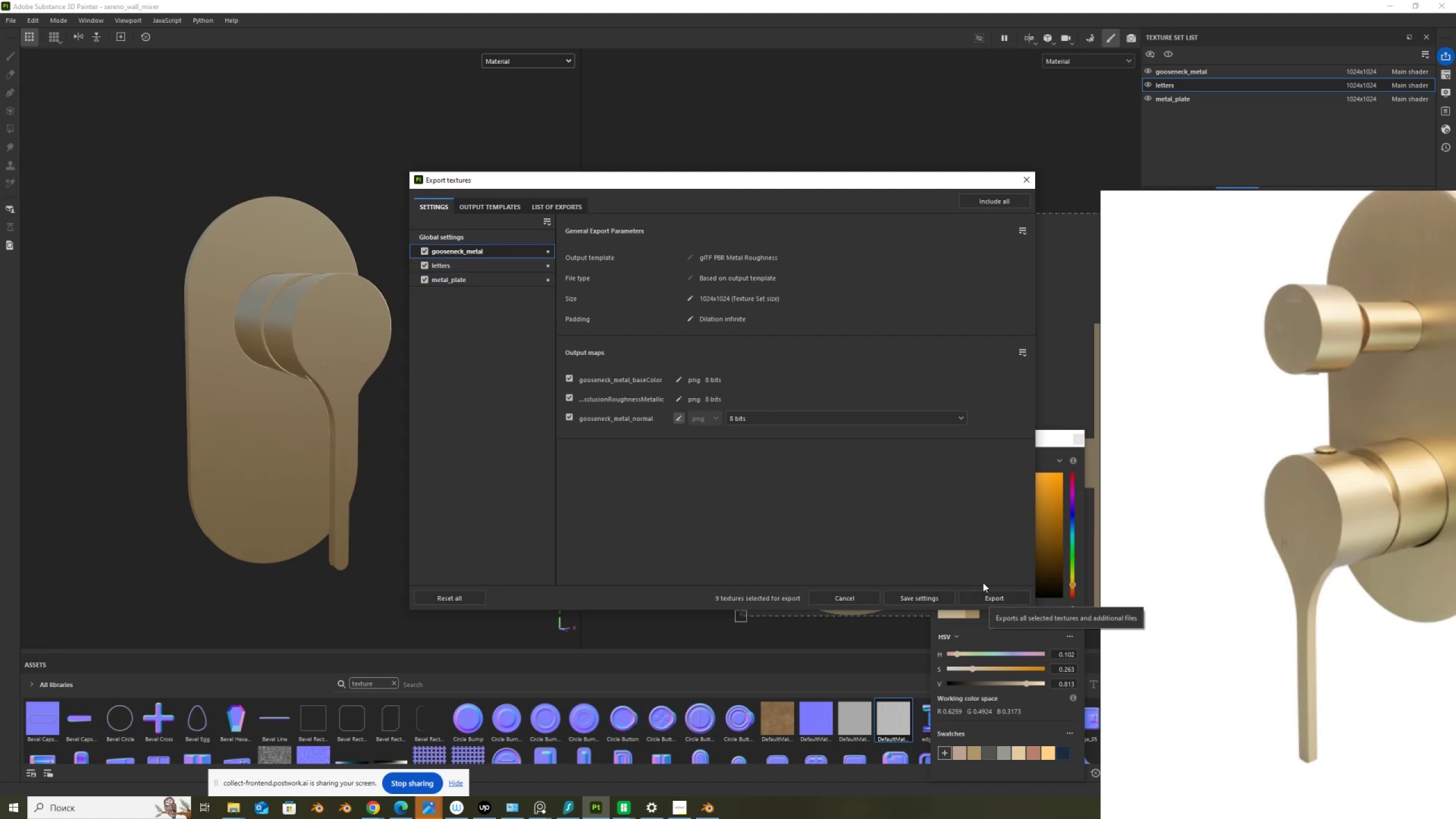 
left_click([502, 263])
 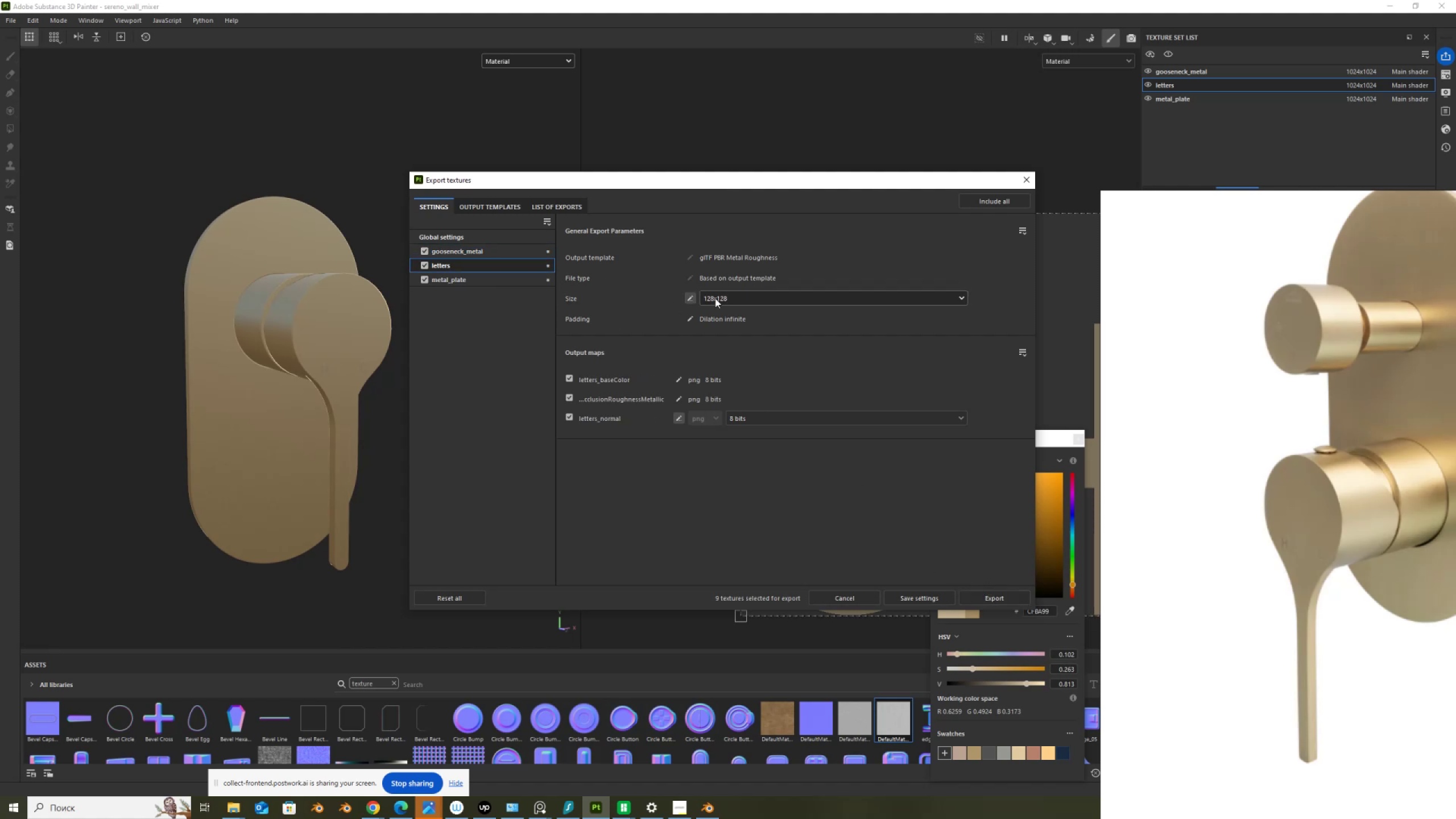 
left_click([717, 297])
 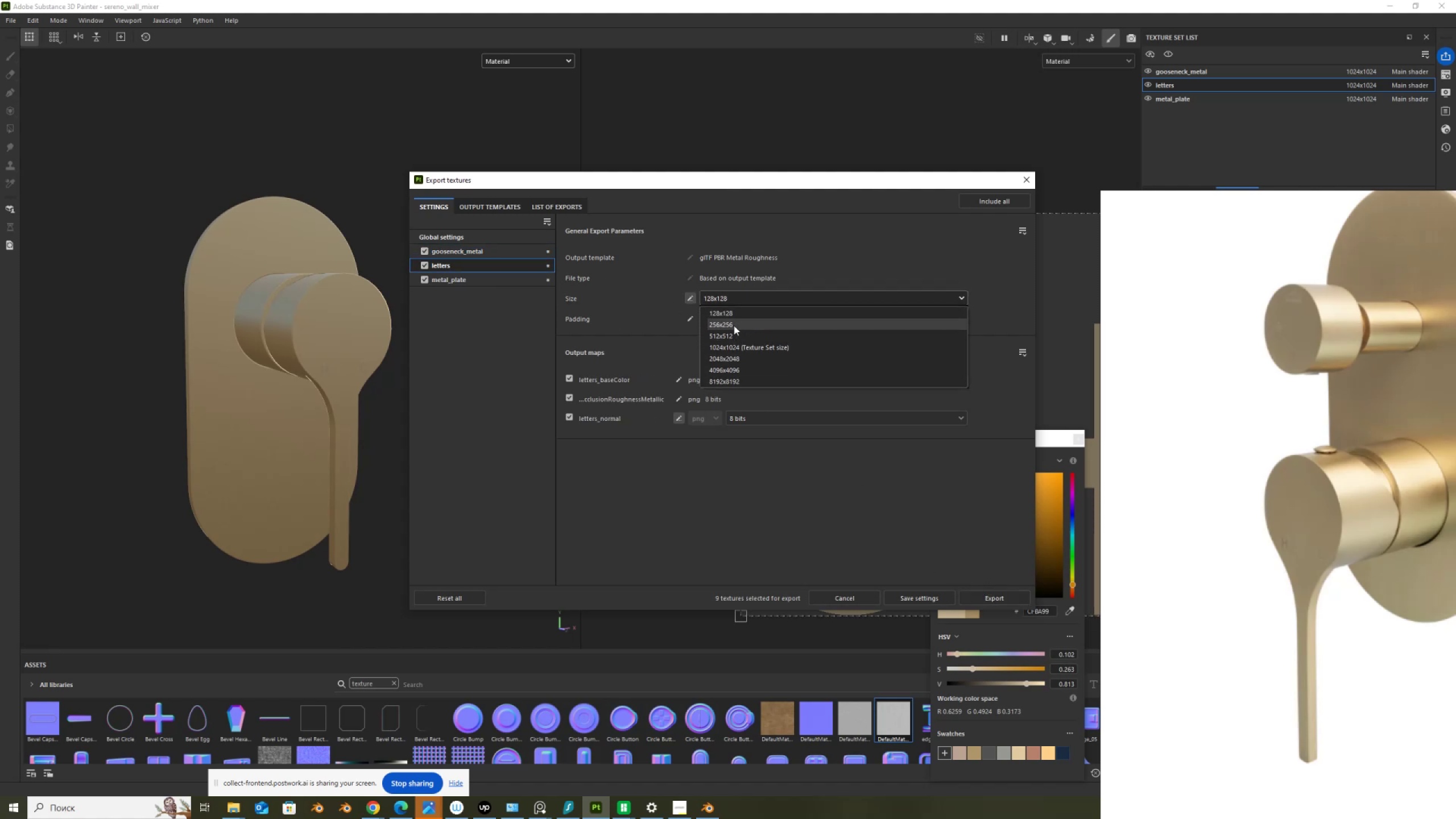 
left_click([735, 322])
 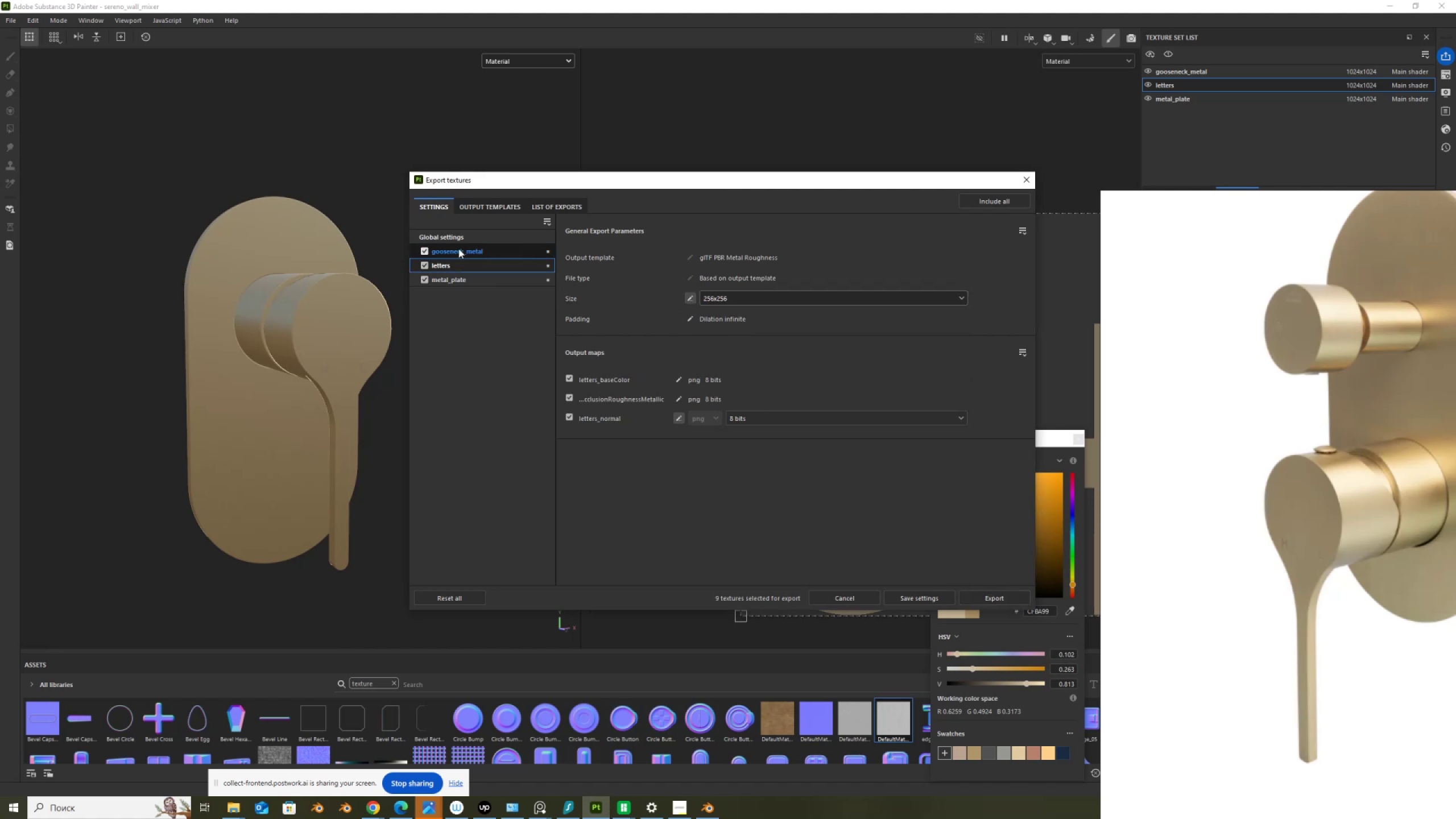 
left_click([458, 249])
 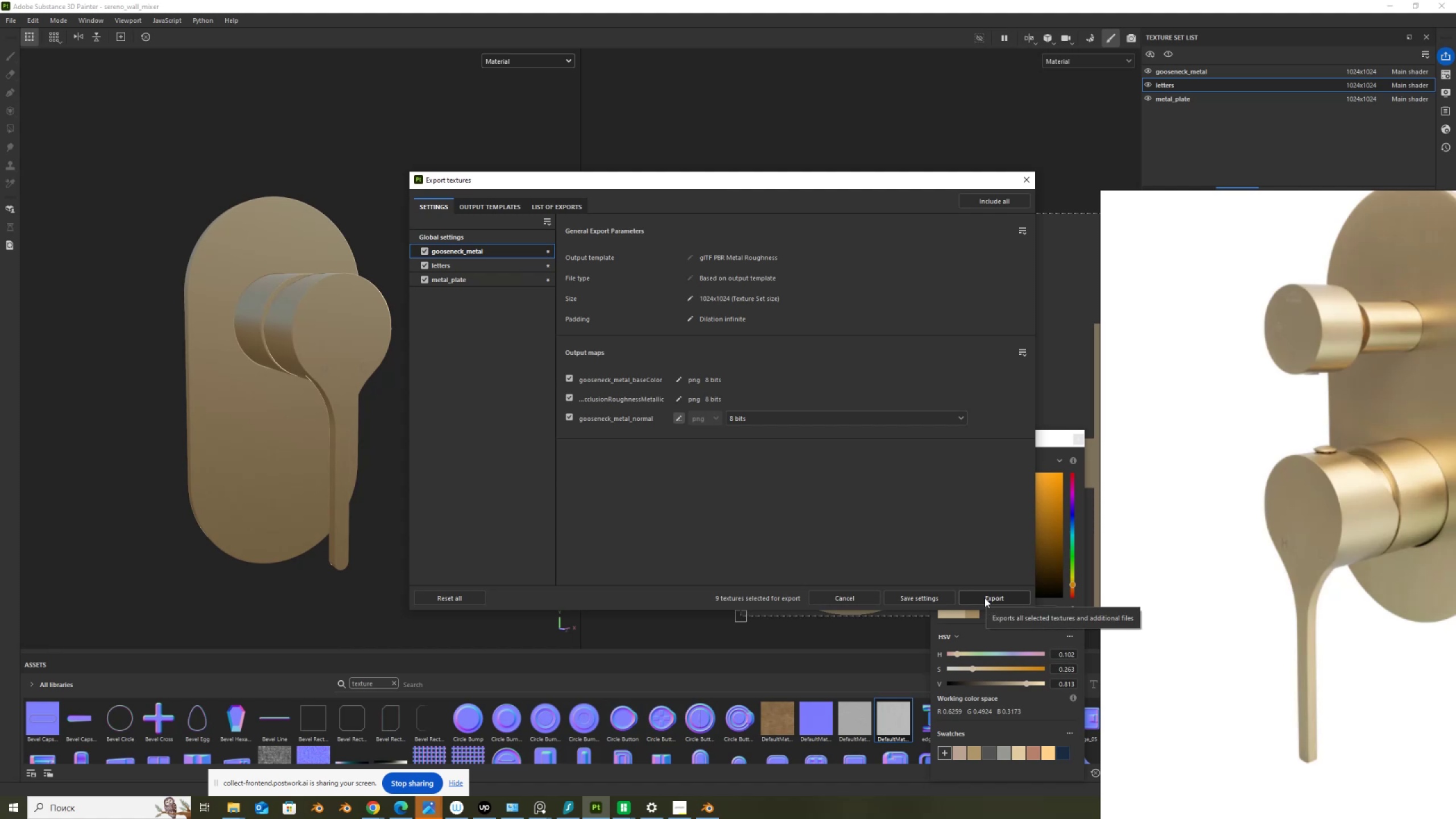 
left_click([985, 598])
 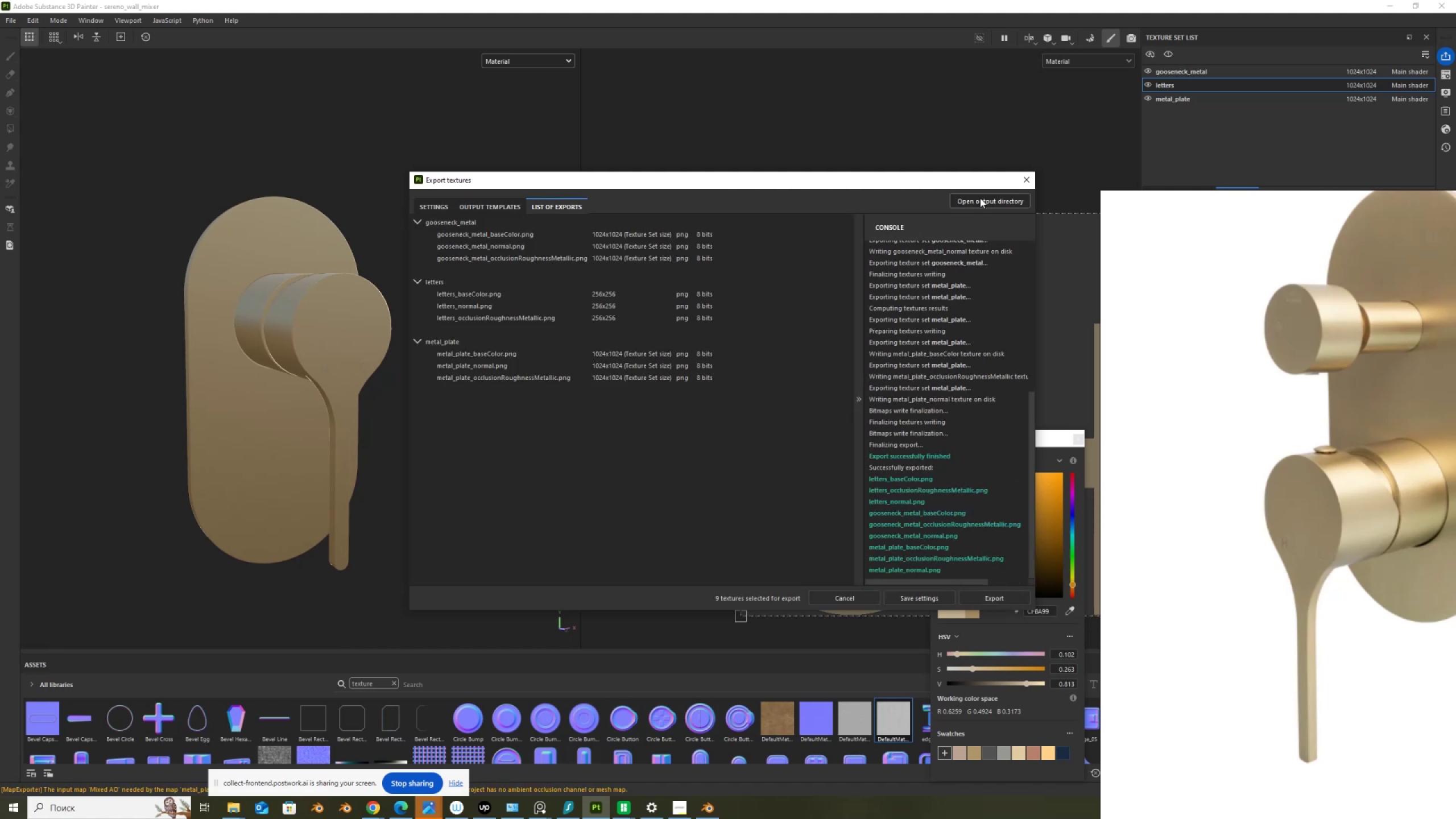 
left_click([980, 199])
 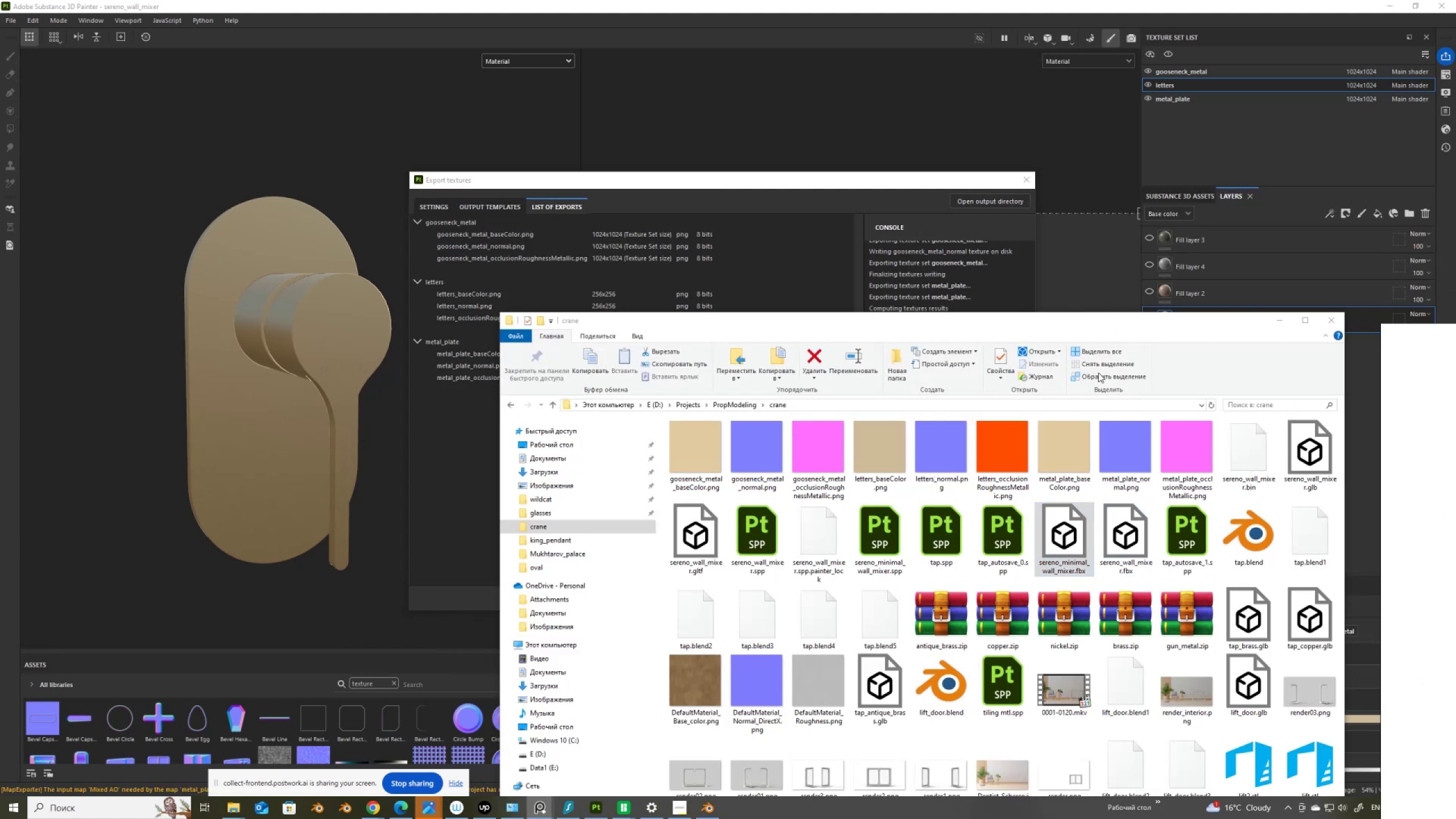 
left_click_drag(start_coordinate=[1053, 321], to_coordinate=[905, 86])
 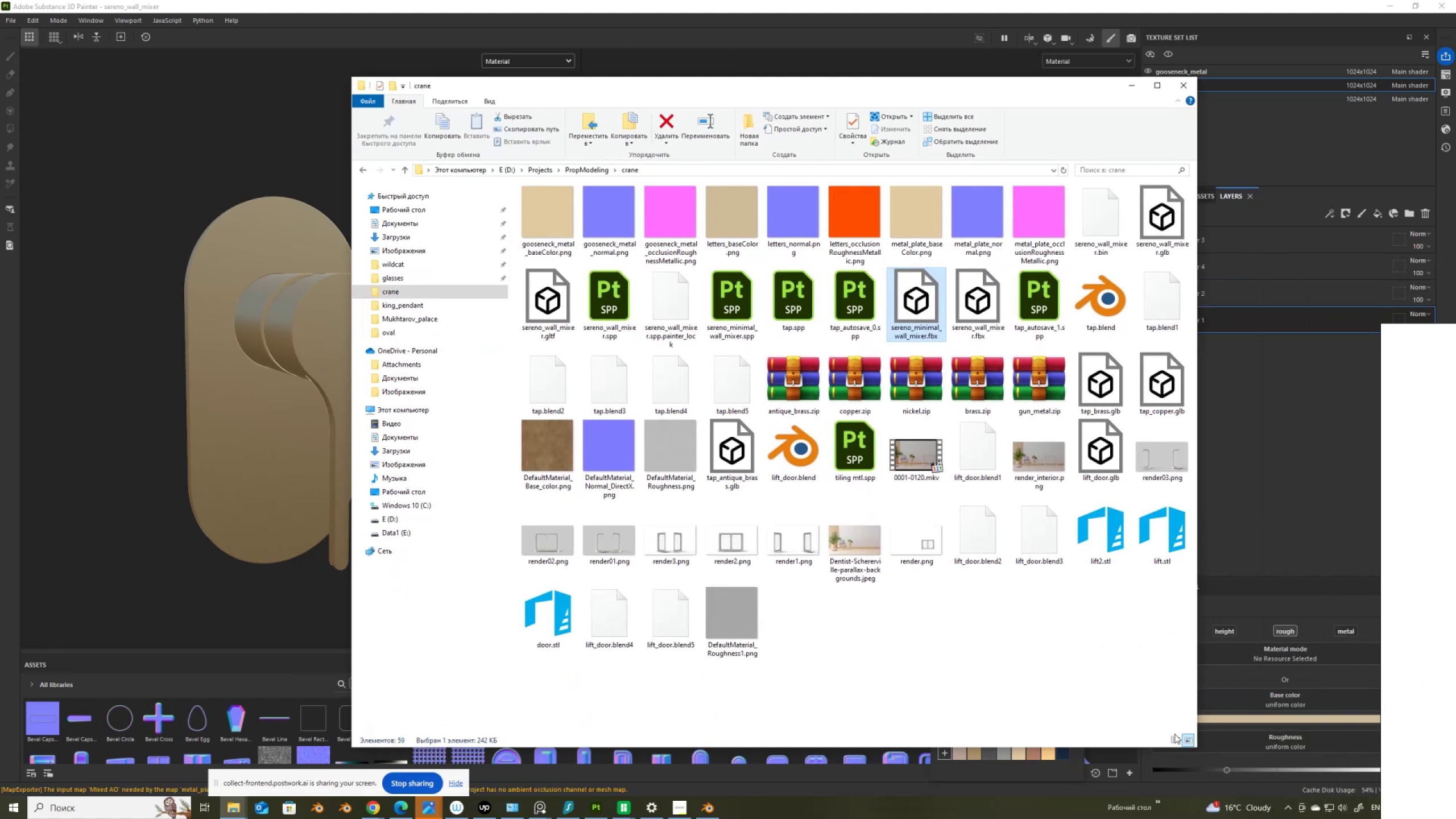 
left_click([1176, 740])
 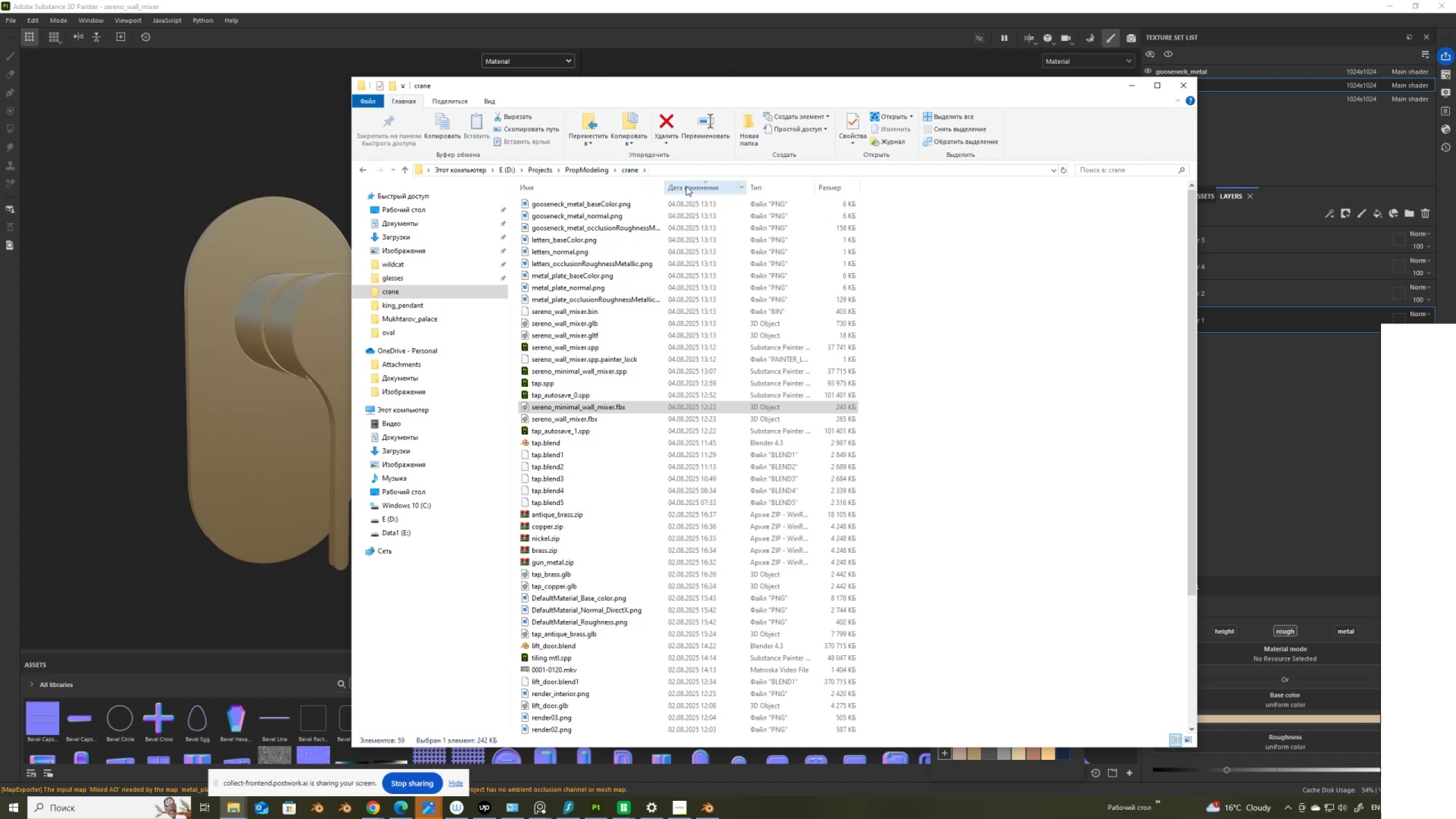 
mouse_move([606, 218])
 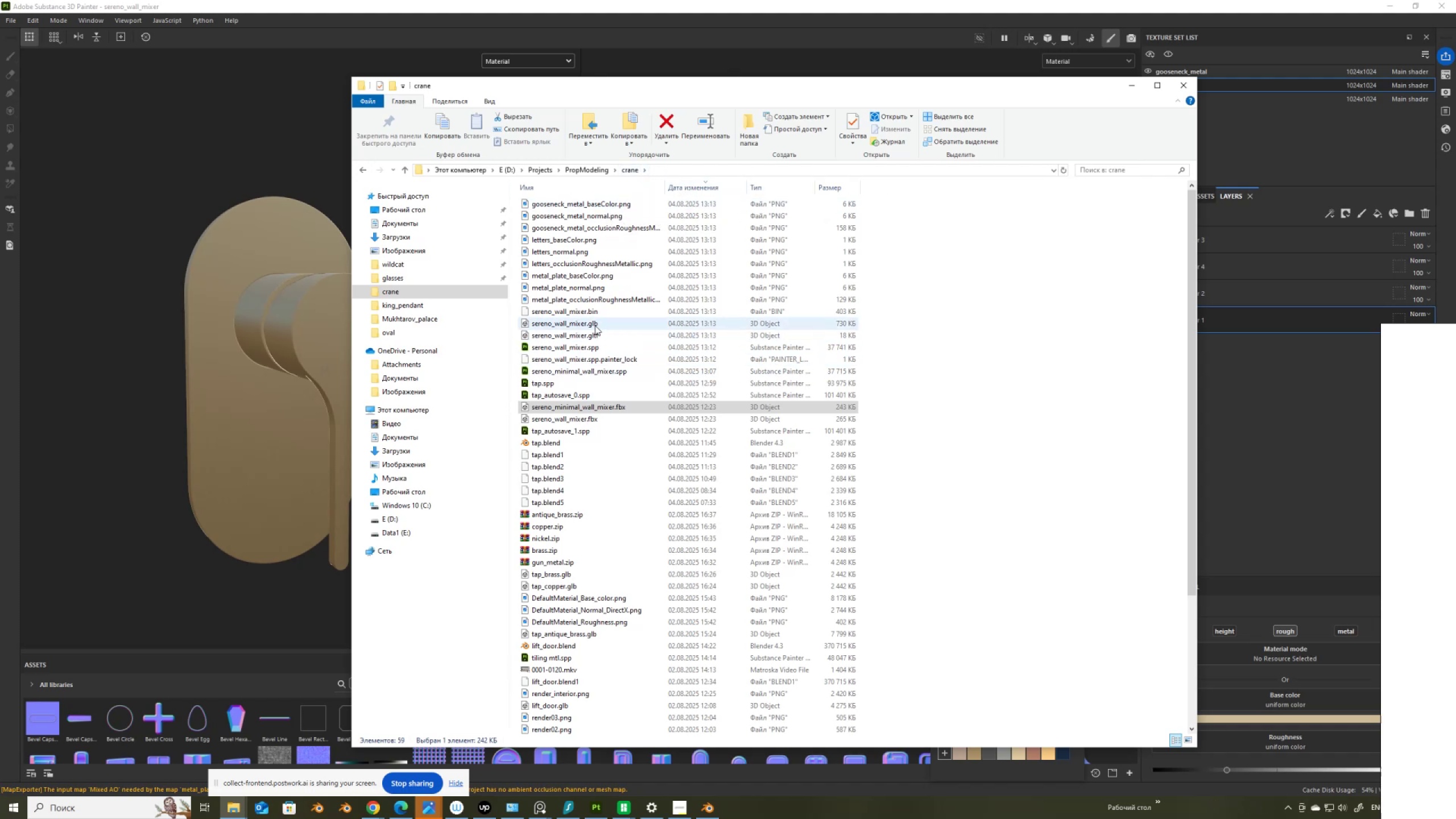 
double_click([595, 325])
 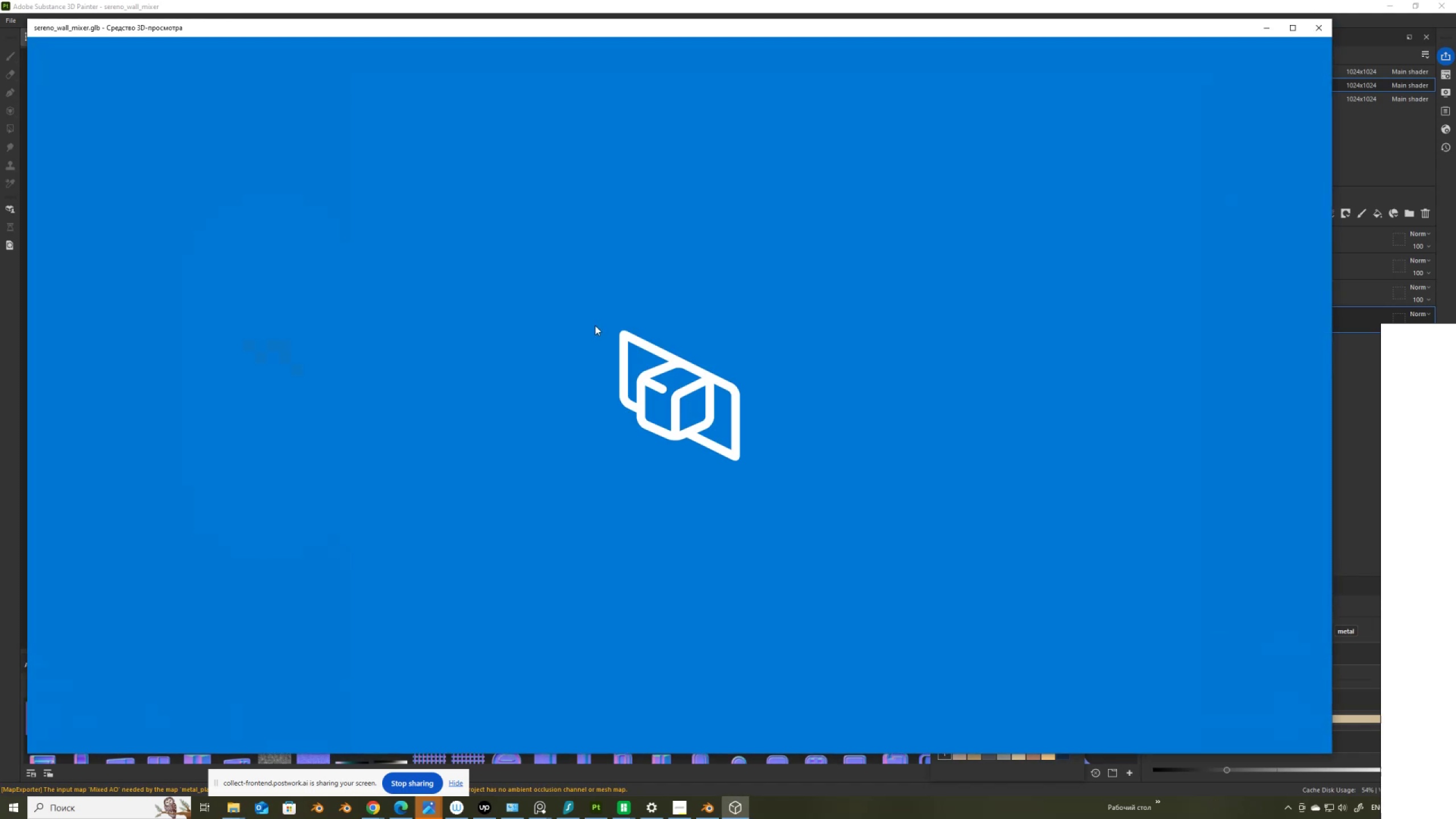 
scroll: coordinate [551, 382], scroll_direction: up, amount: 3.0
 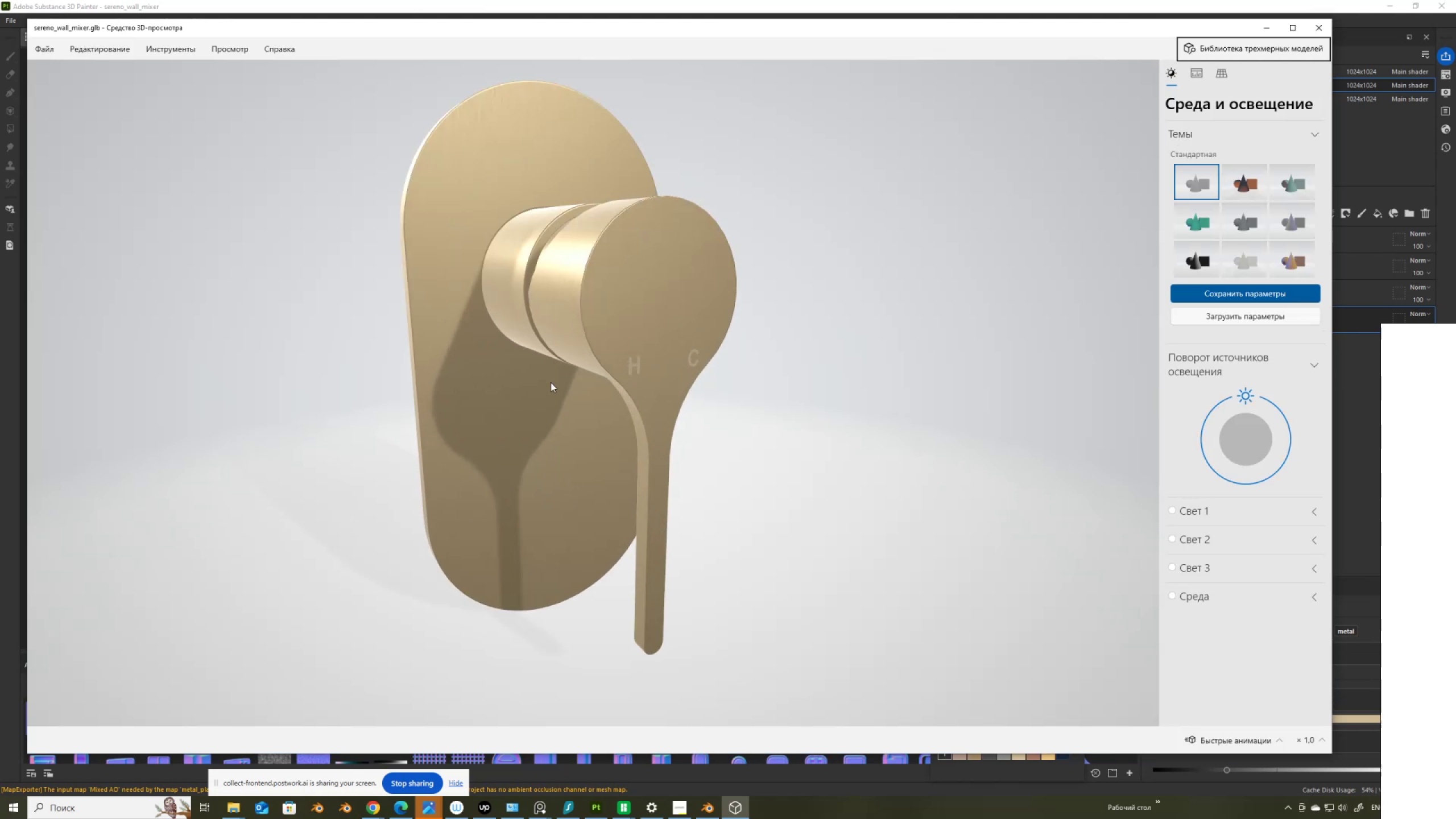 
left_click_drag(start_coordinate=[536, 369], to_coordinate=[837, 373])
 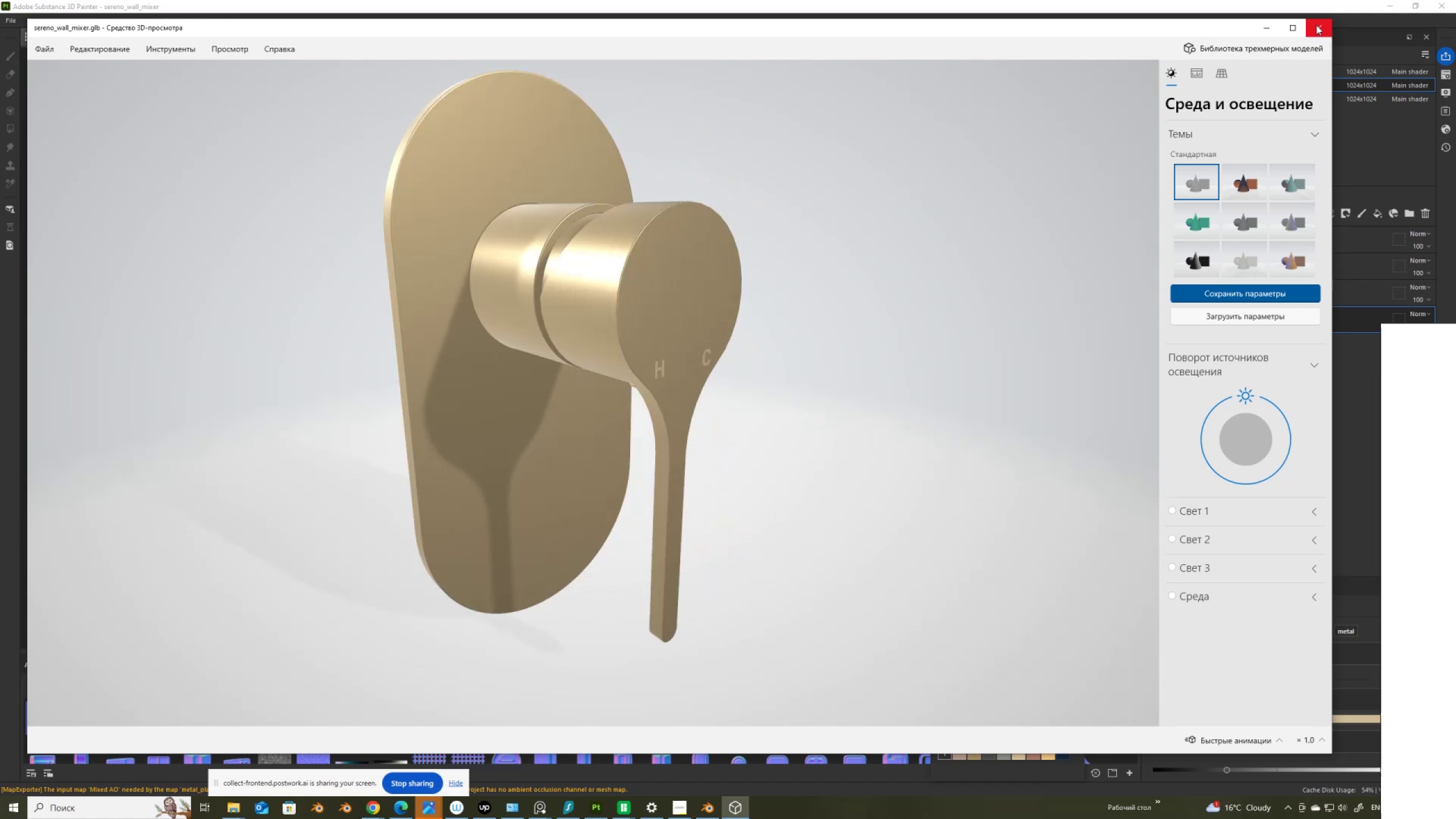 
left_click([1317, 26])
 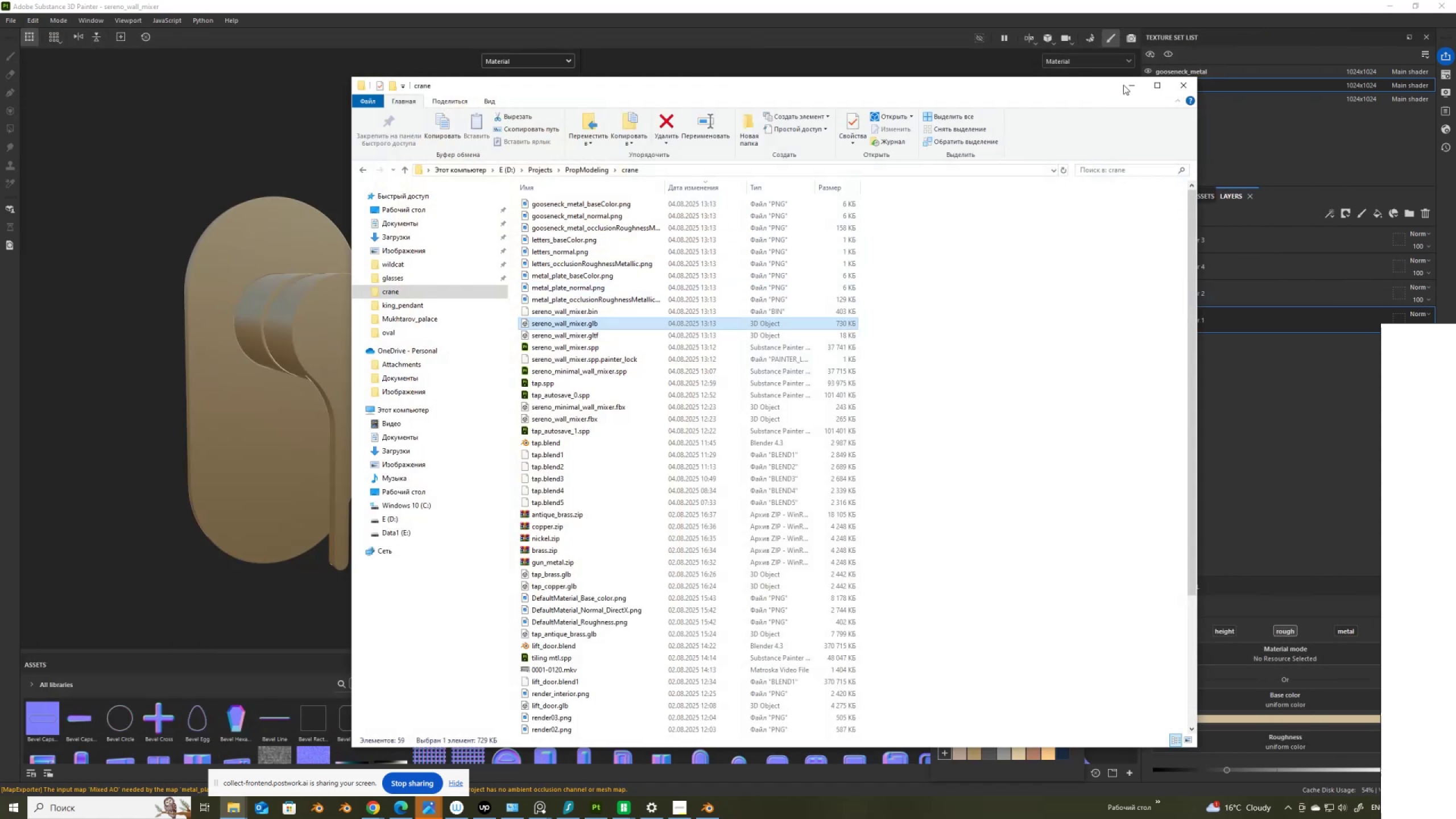 
left_click([1138, 84])
 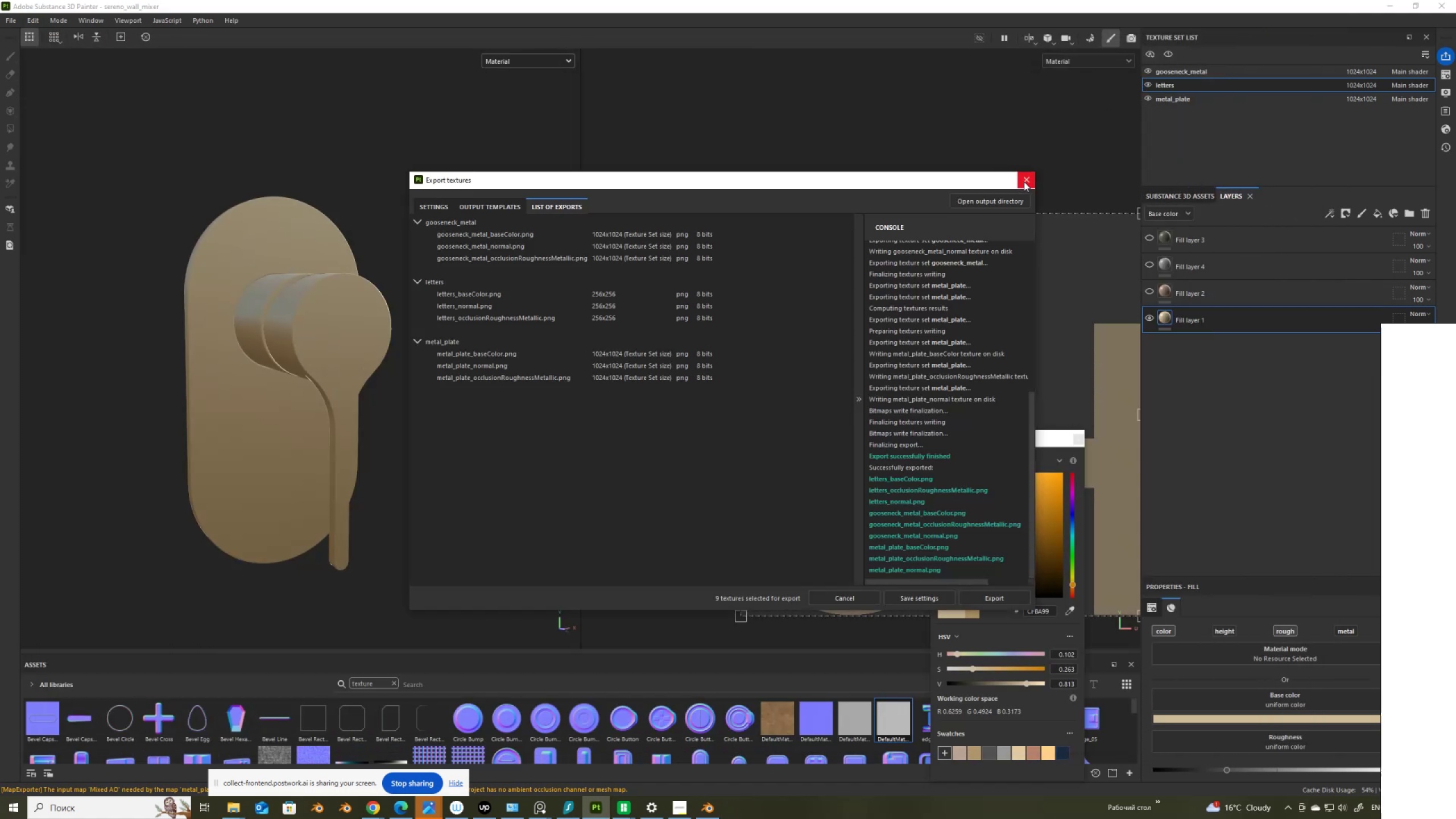 
left_click([1025, 180])
 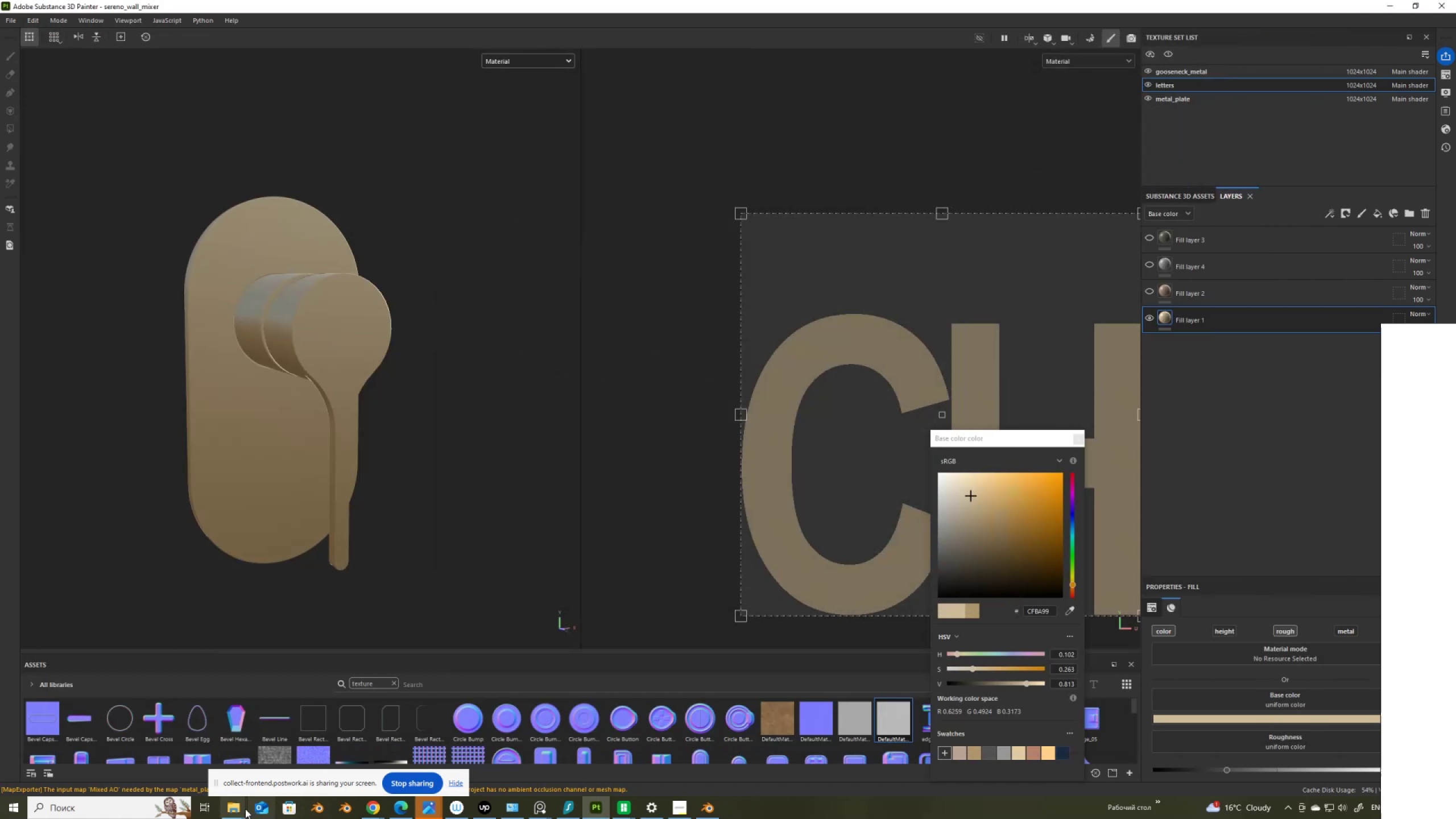 
left_click([239, 808])
 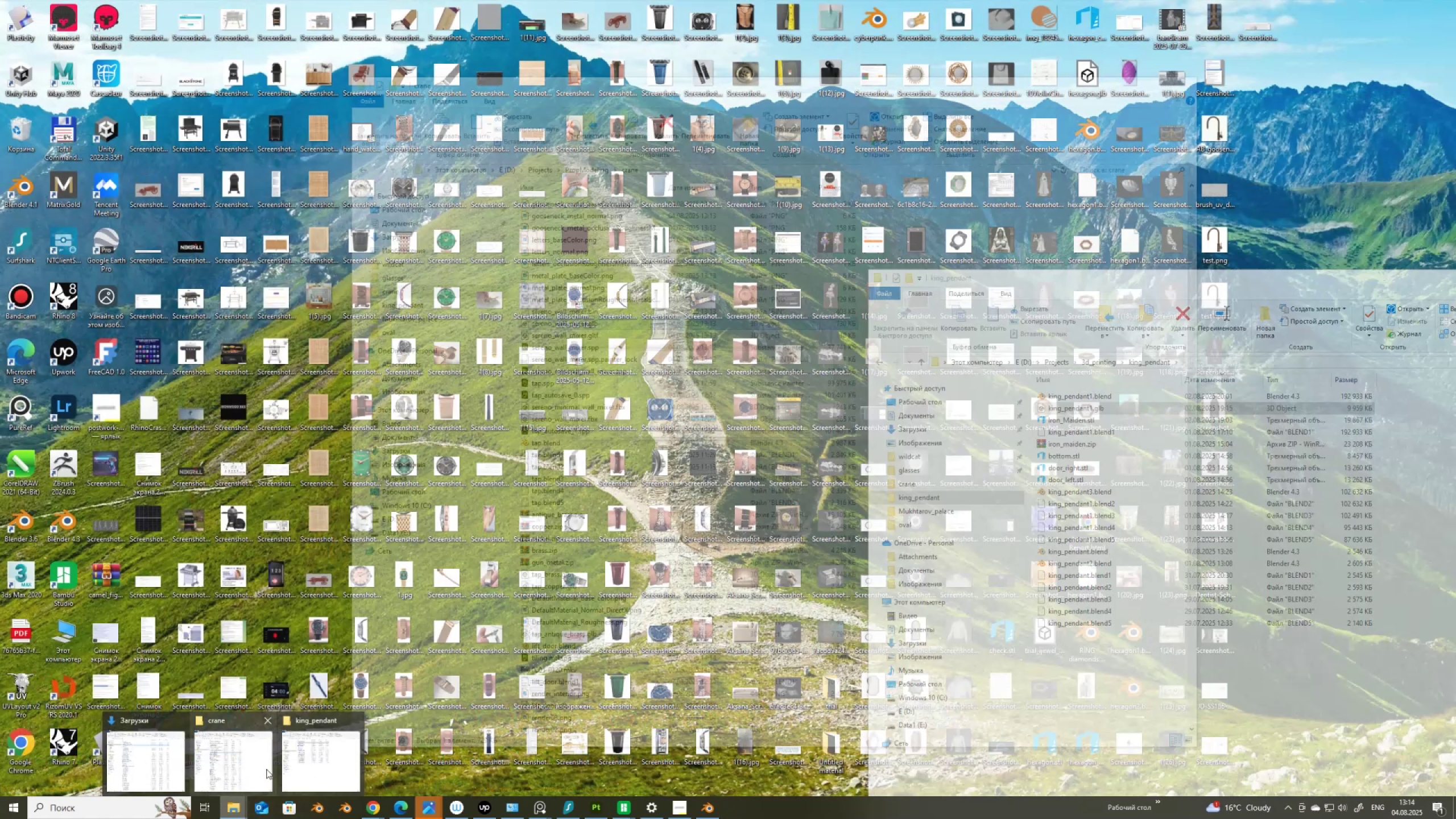 
left_click([260, 768])
 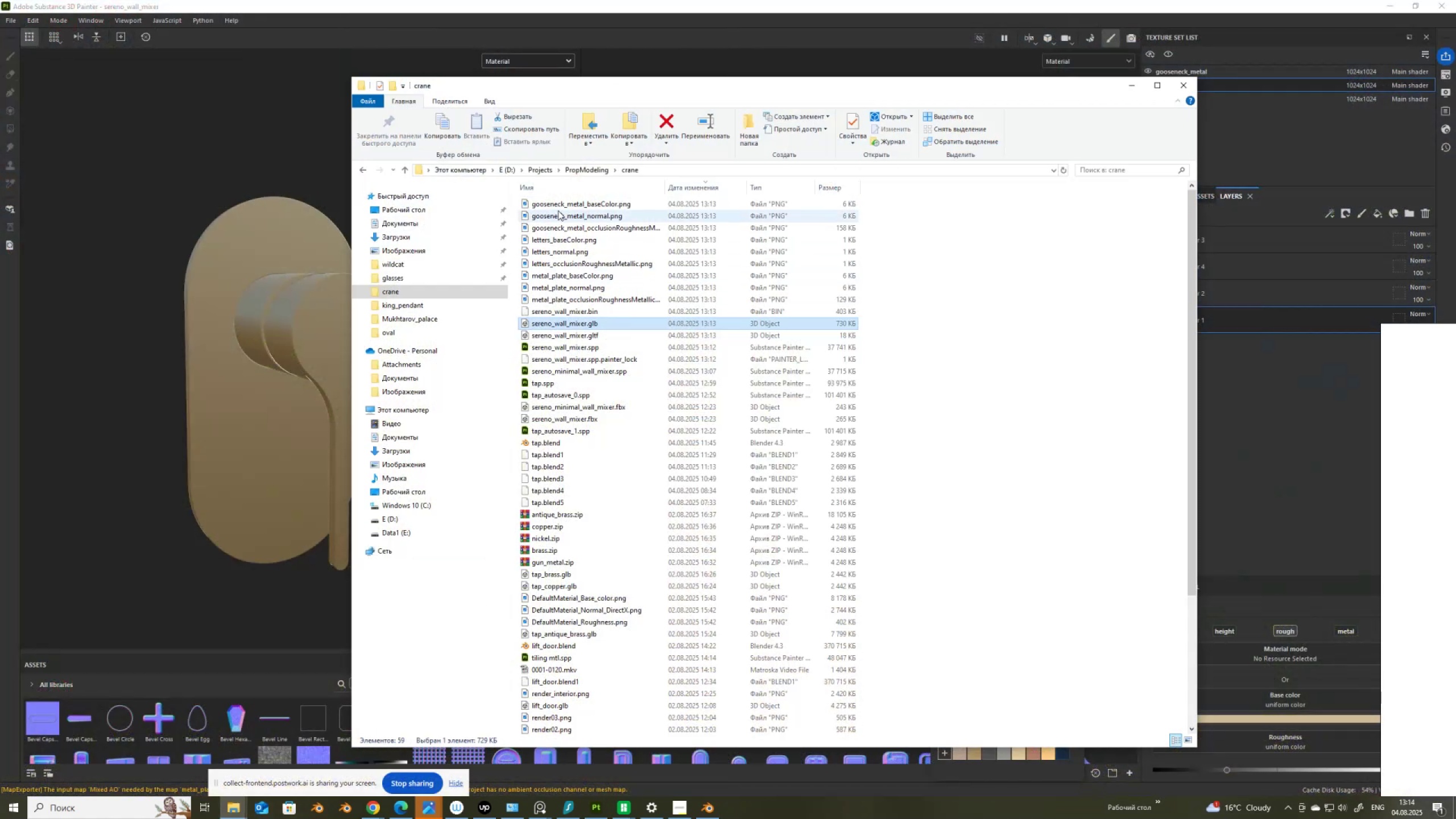 
left_click([568, 198])
 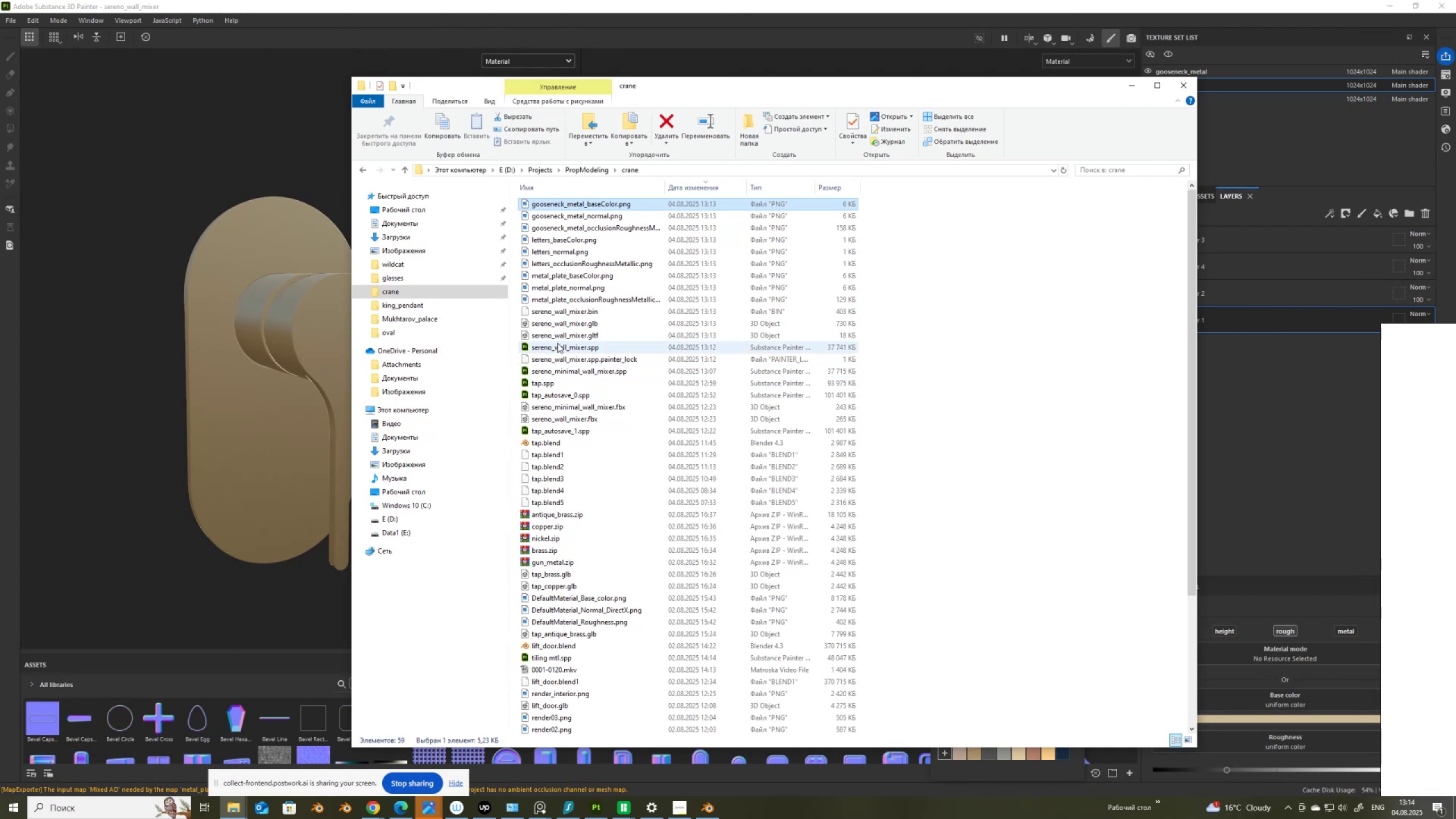 
hold_key(key=ShiftLeft, duration=0.78)
left_click([562, 332])
 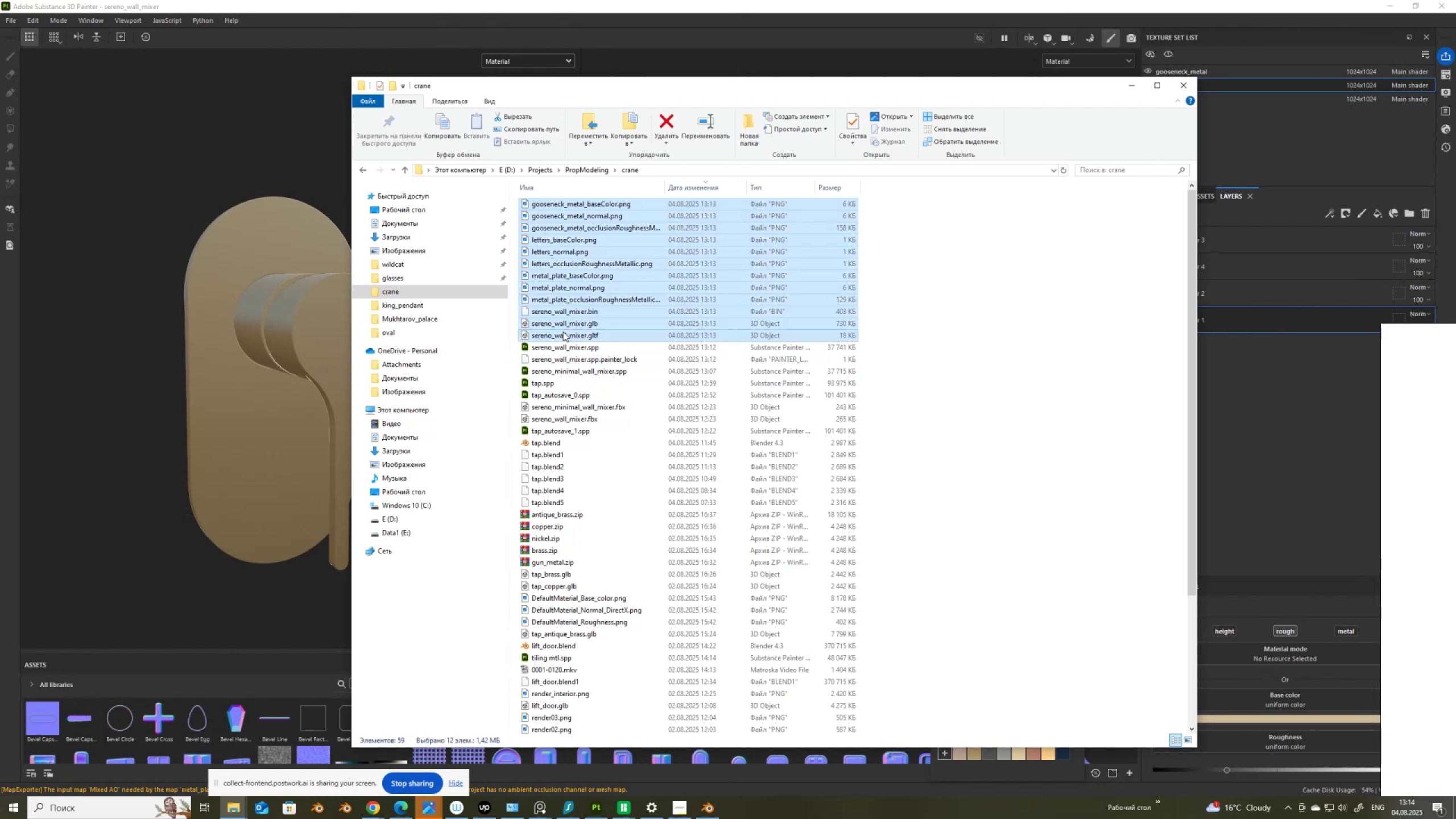 
mouse_move([612, 349])
 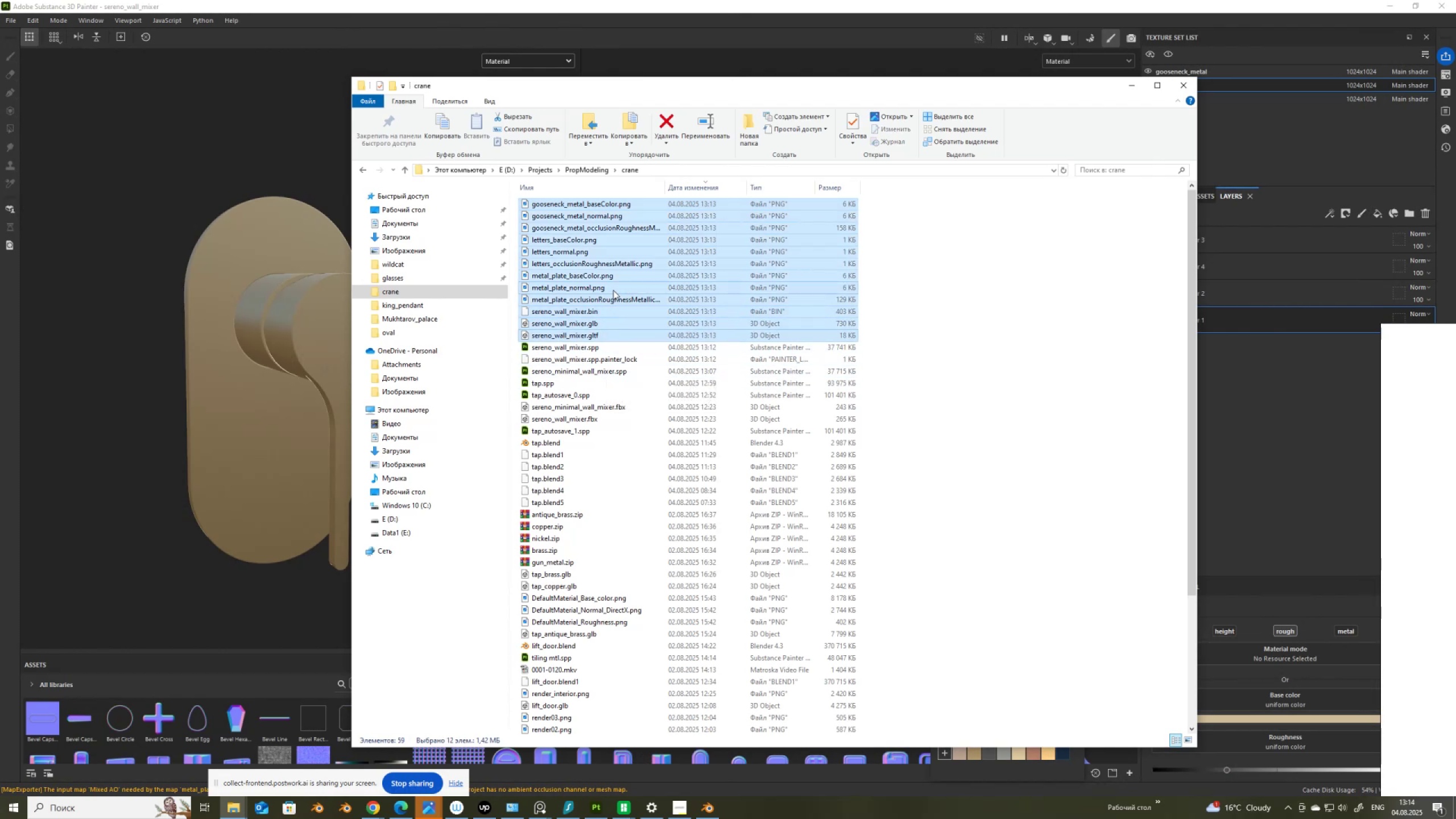 
right_click([611, 292])
 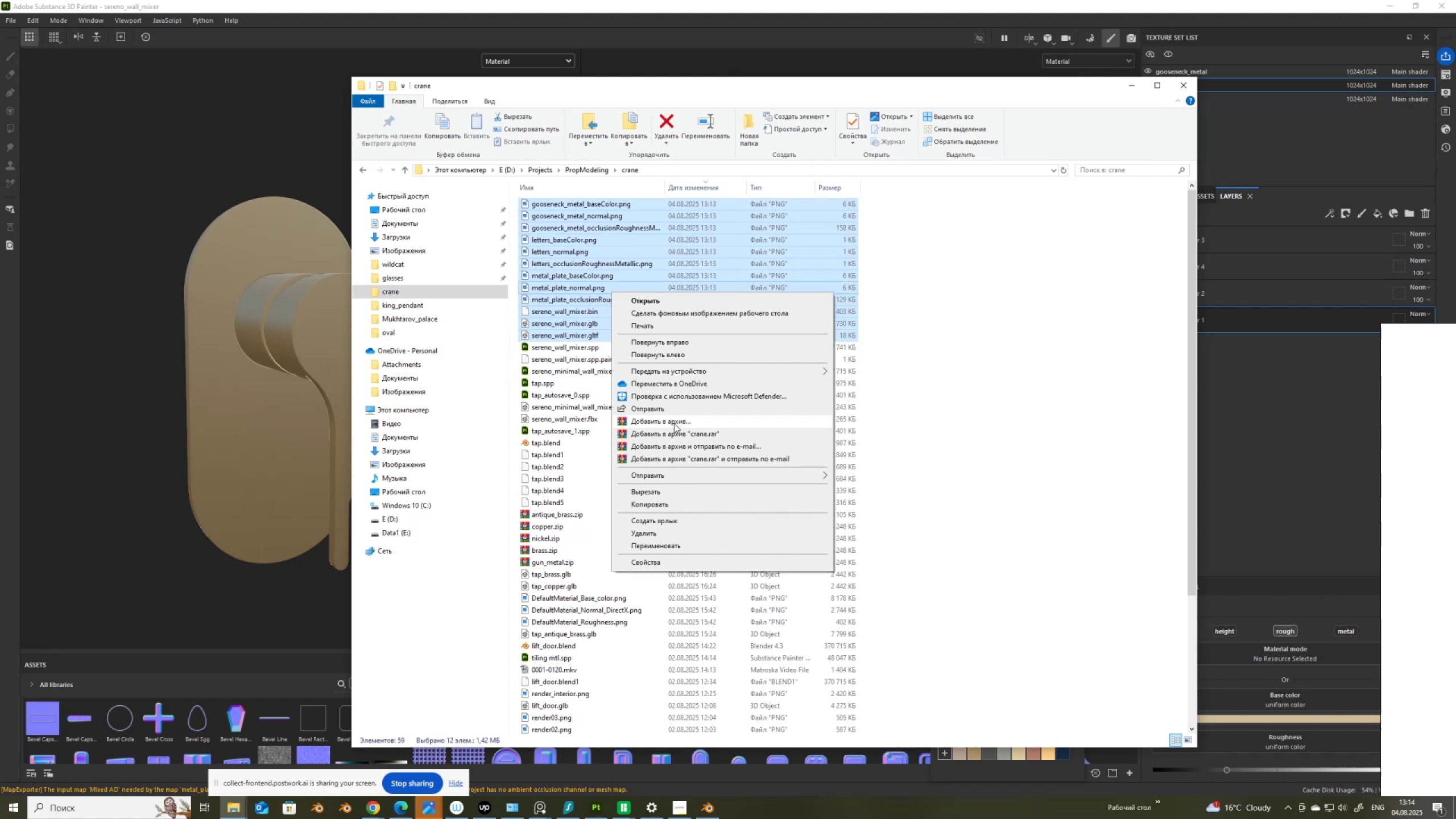 
left_click([675, 421])
 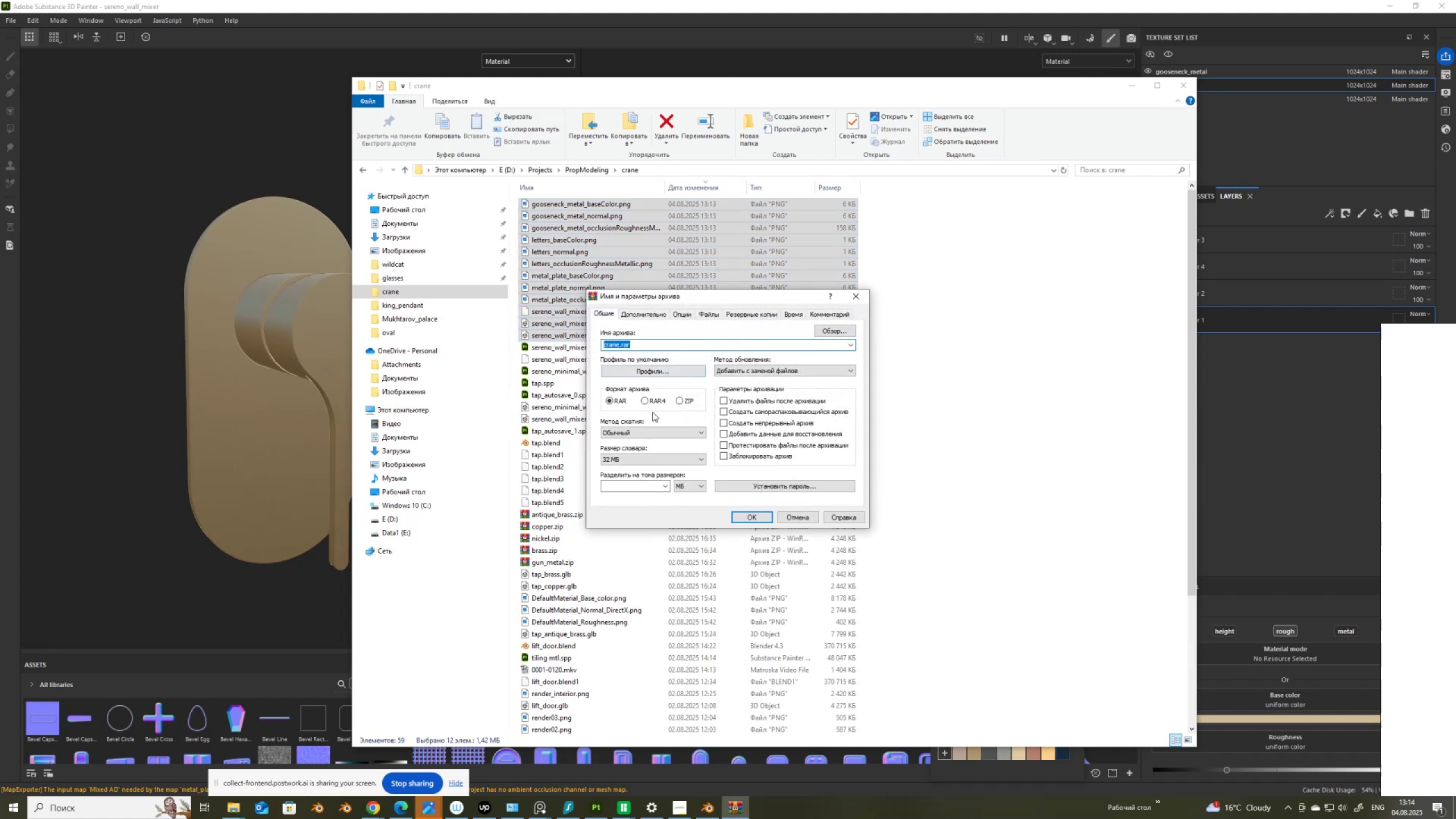 
left_click([680, 401])
 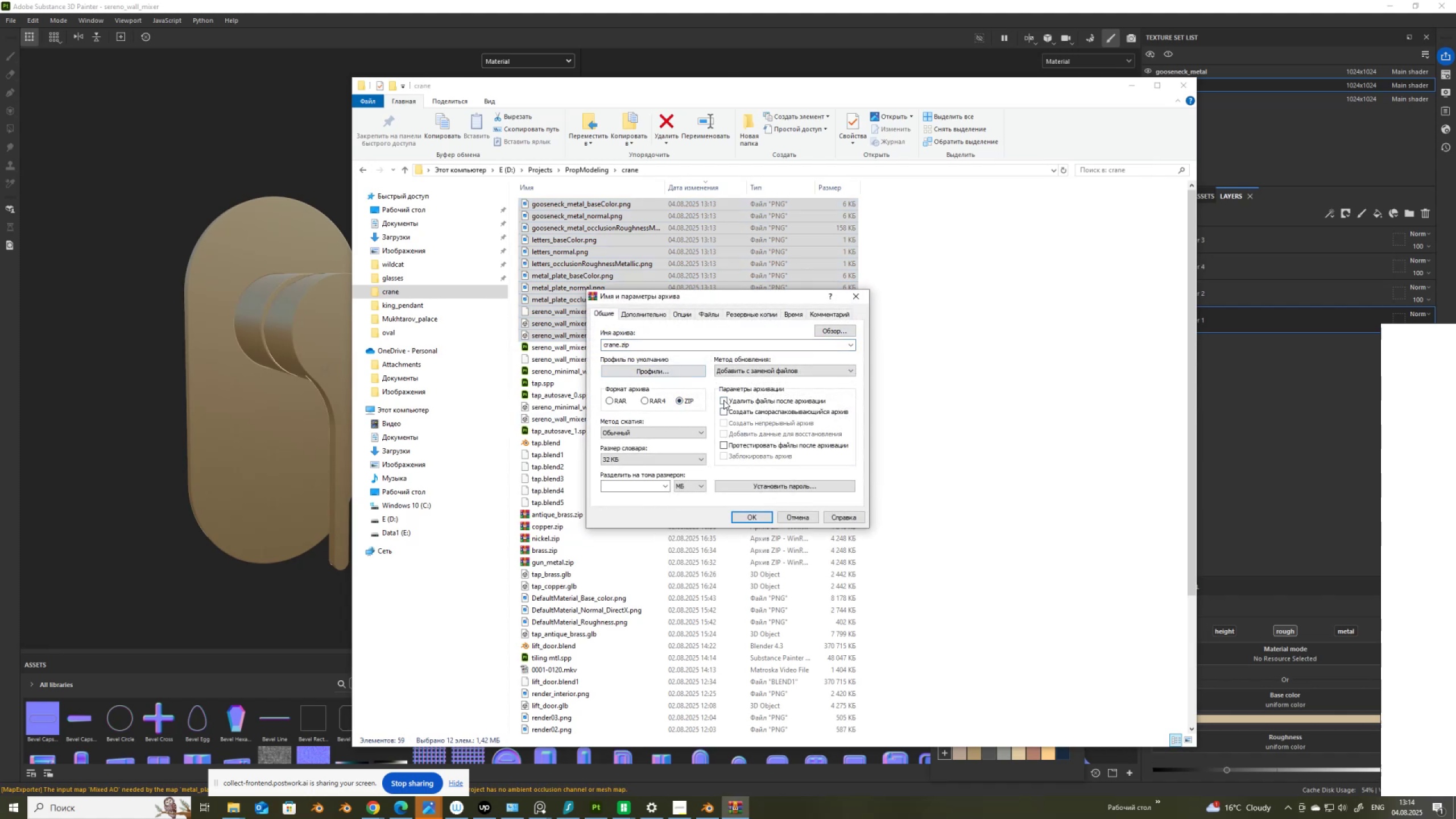 
left_click([723, 399])
 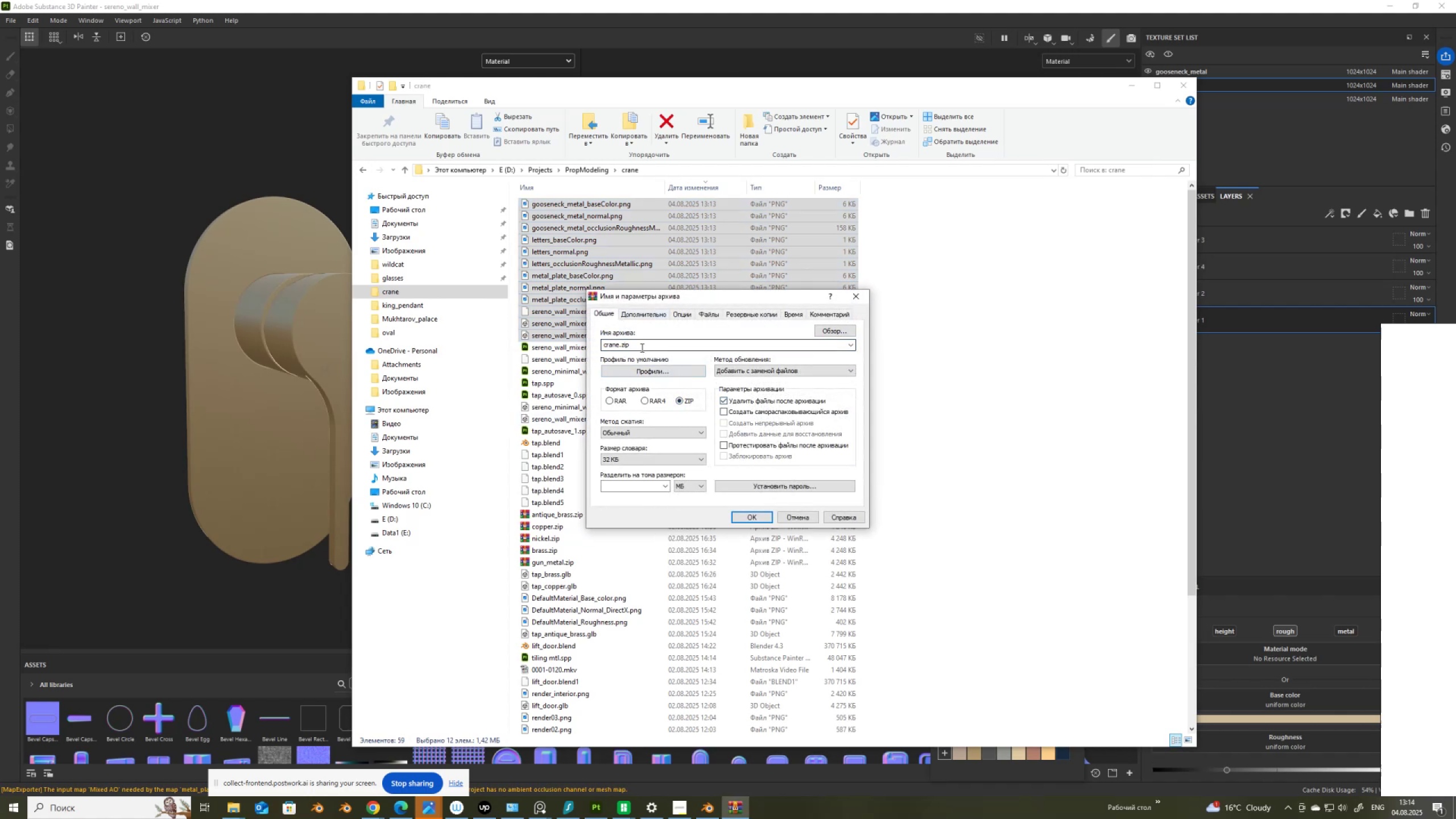 
left_click([643, 346])
 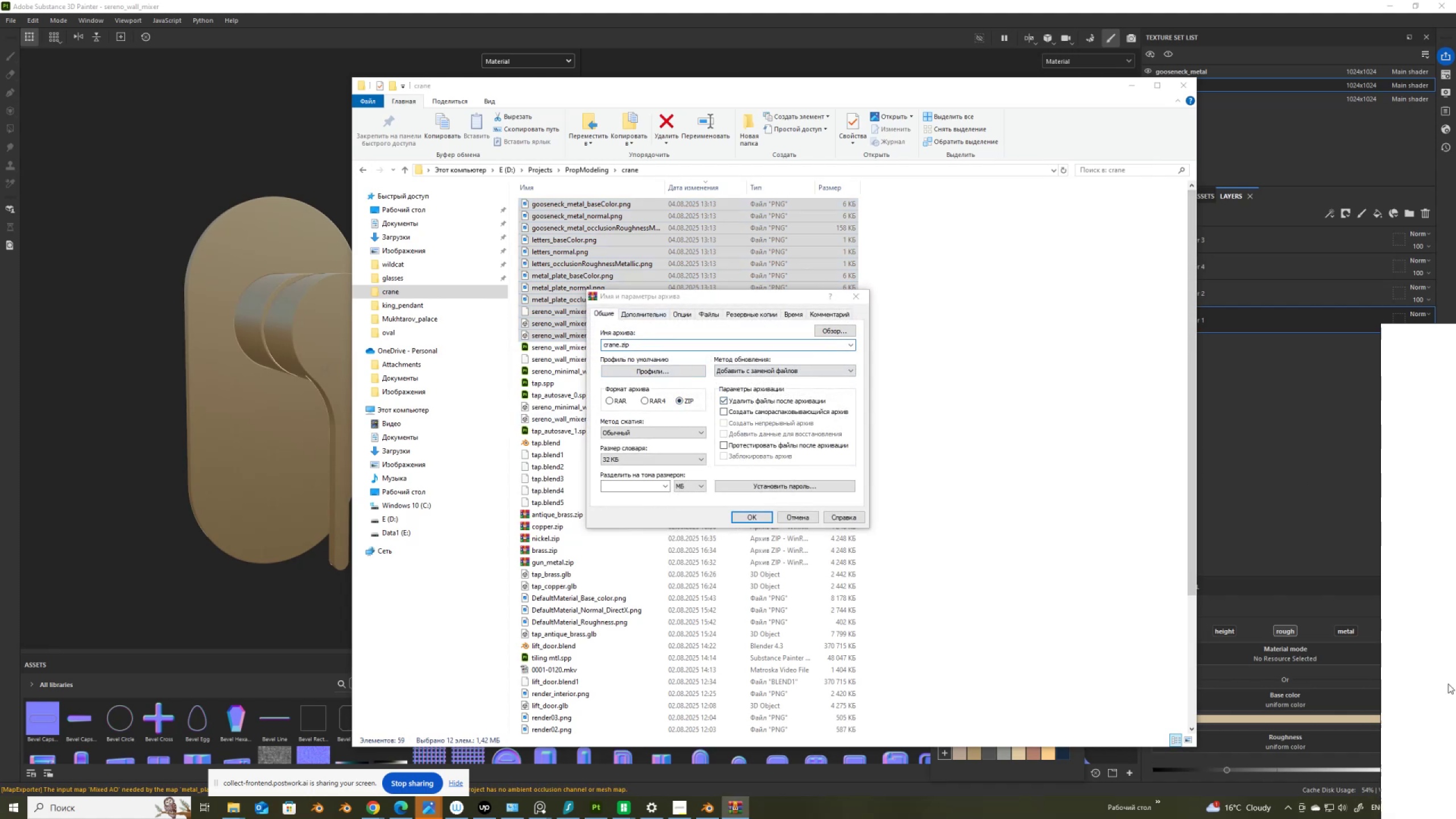 
scroll: coordinate [1067, 586], scroll_direction: down, amount: 4.0
 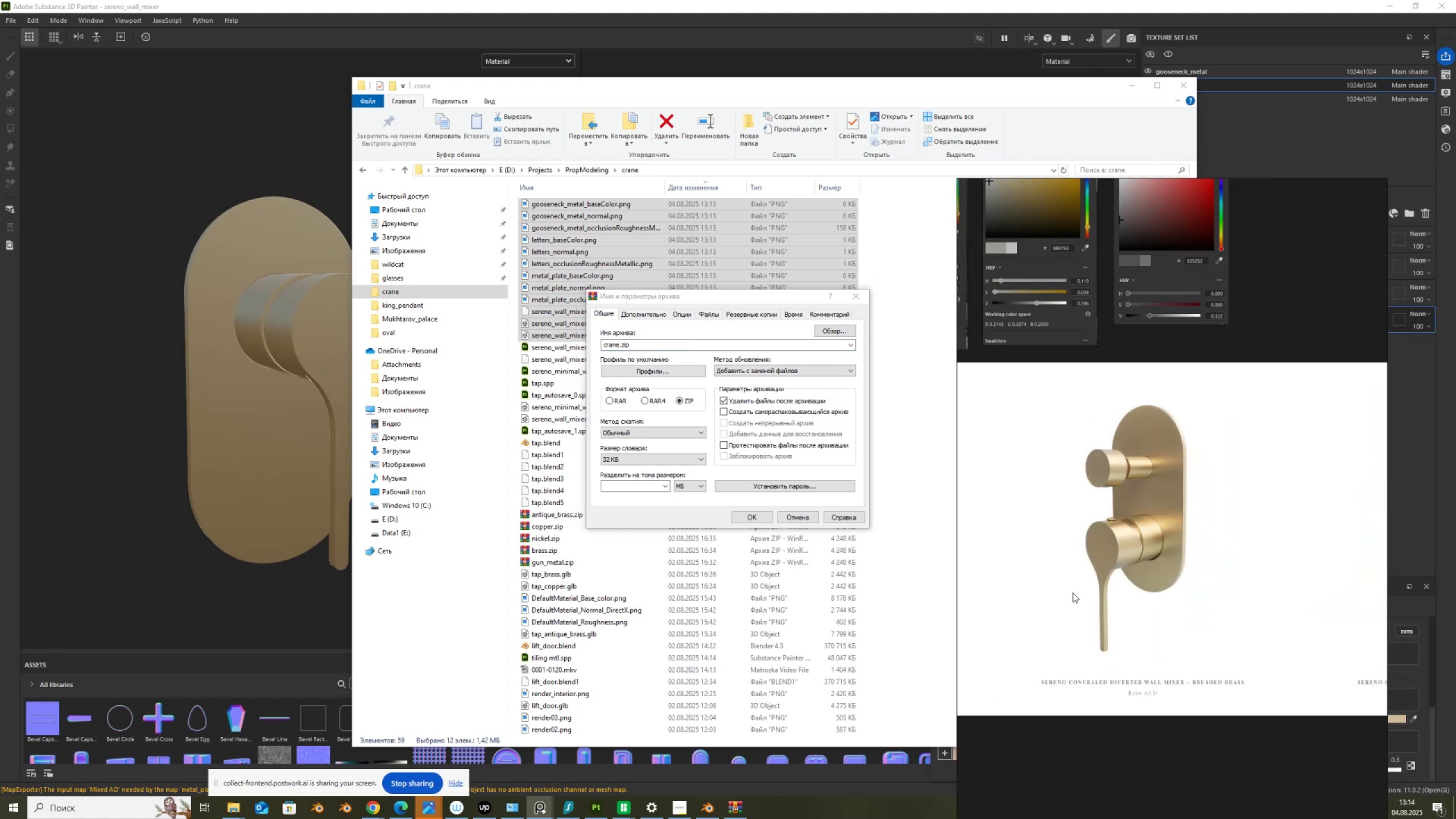 
scroll: coordinate [1077, 634], scroll_direction: up, amount: 2.0
 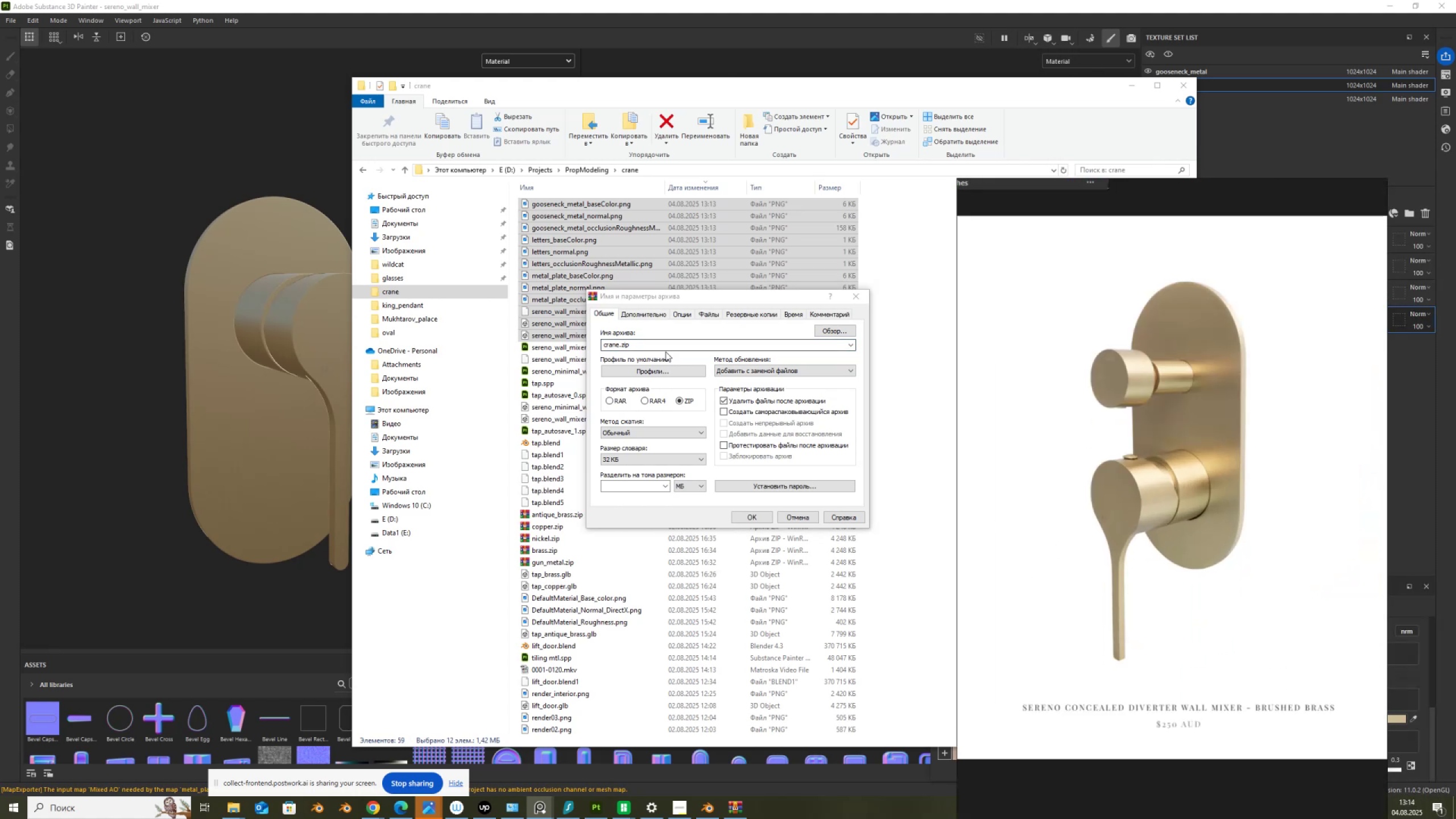 
left_click_drag(start_coordinate=[638, 342], to_coordinate=[569, 348])
 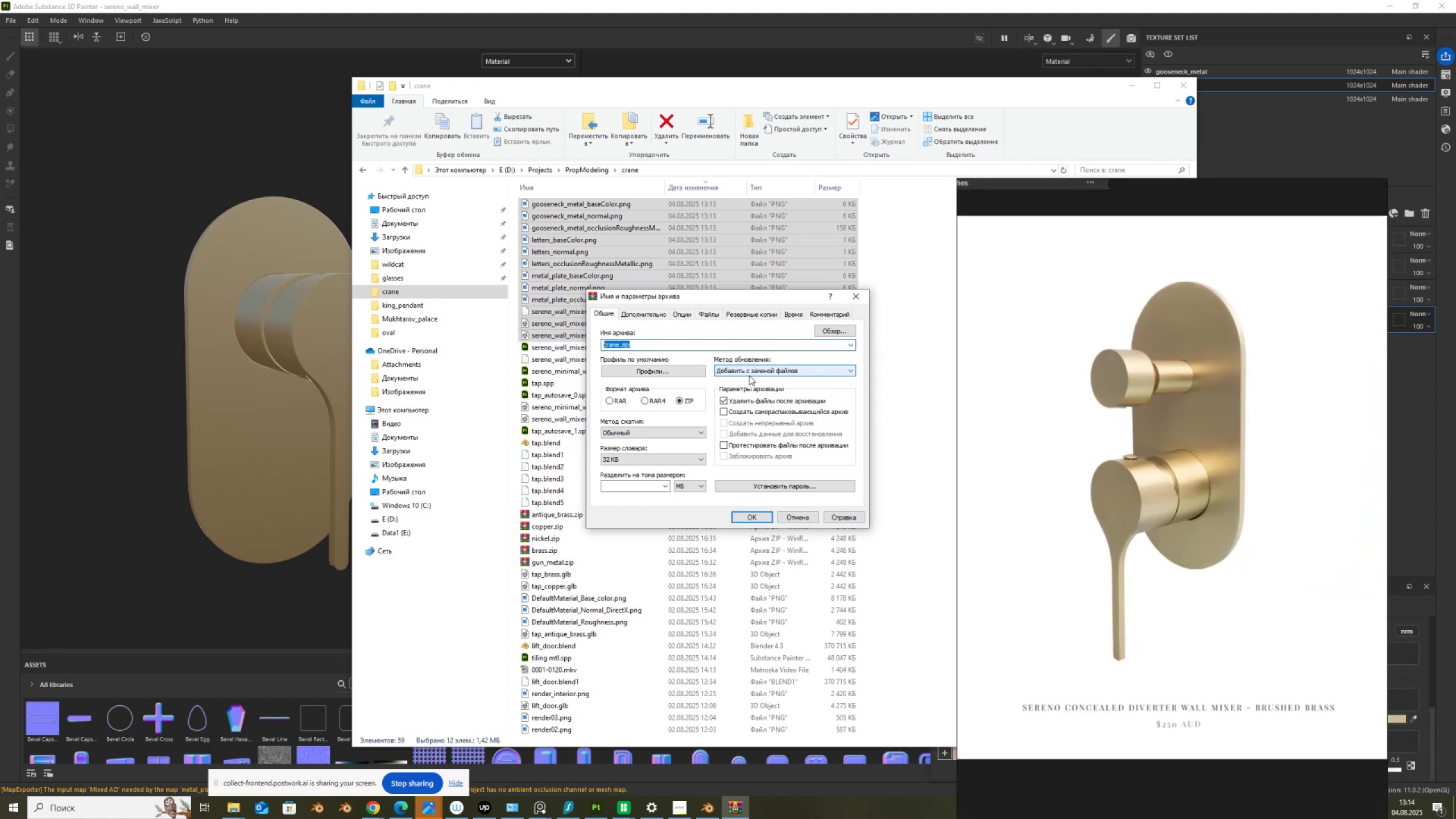 
type(sereno_brass)
 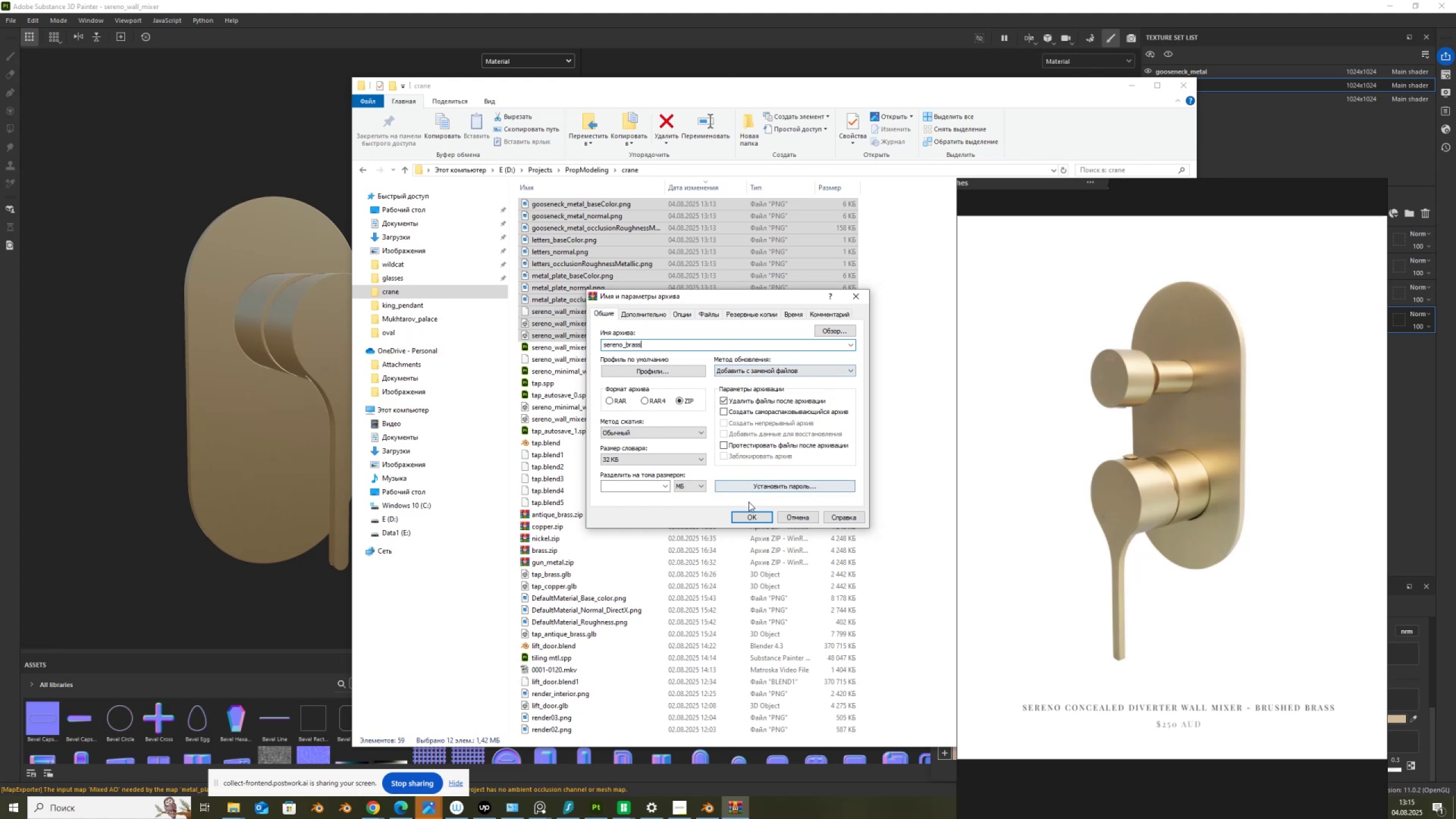 
left_click([751, 517])
 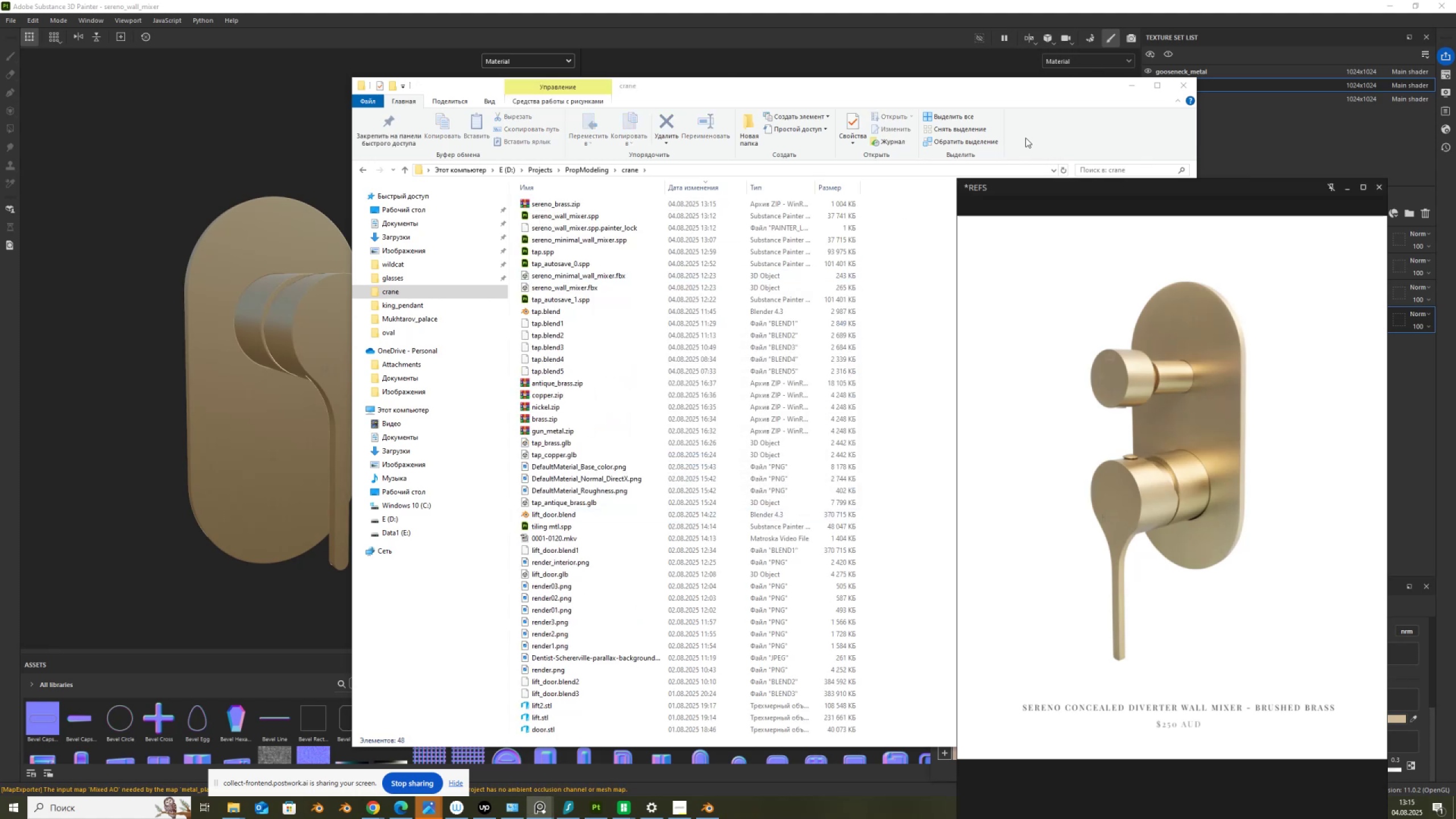 
left_click([1132, 86])
 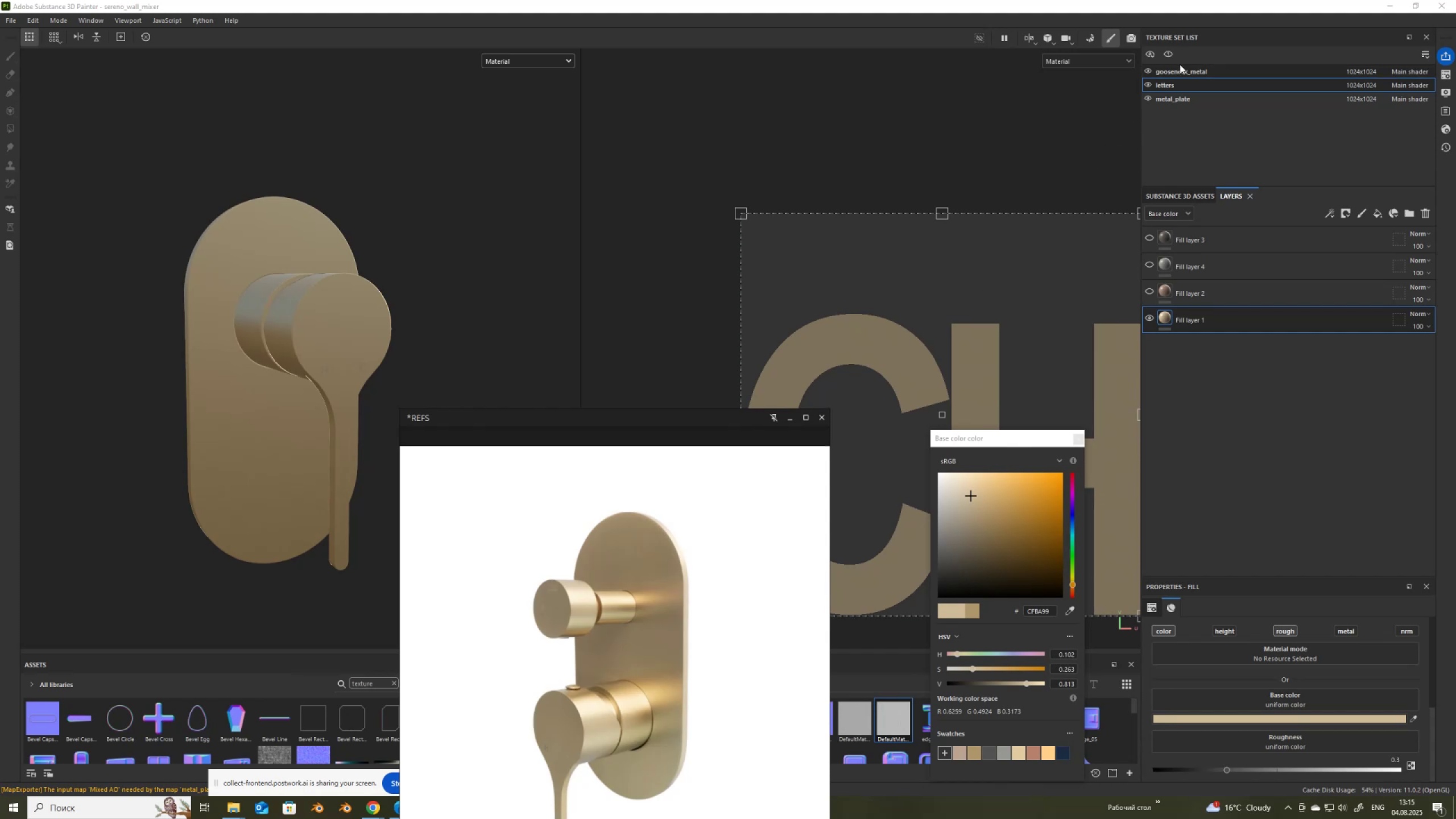 
left_click([1178, 72])
 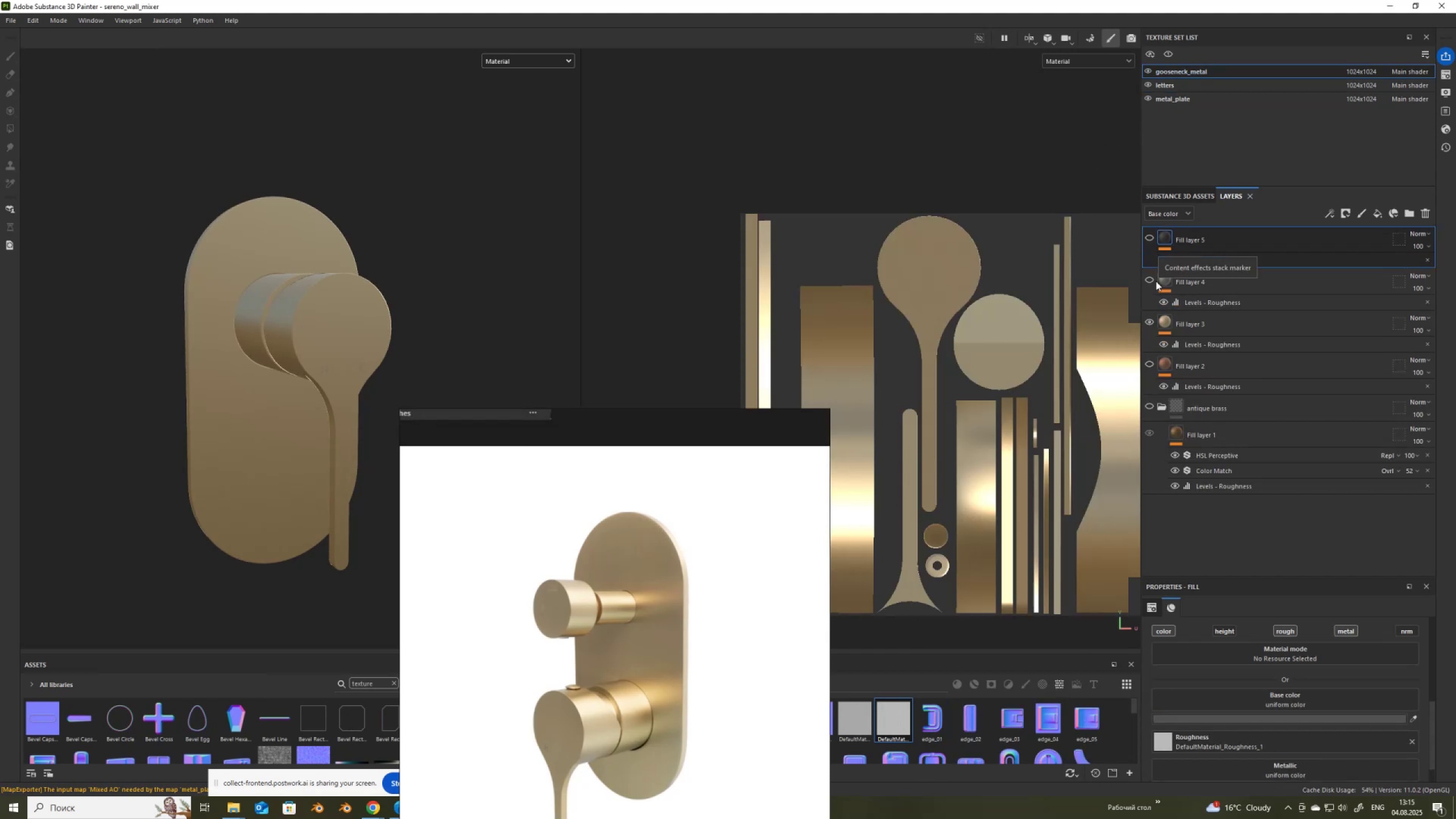 
left_click([1147, 321])
 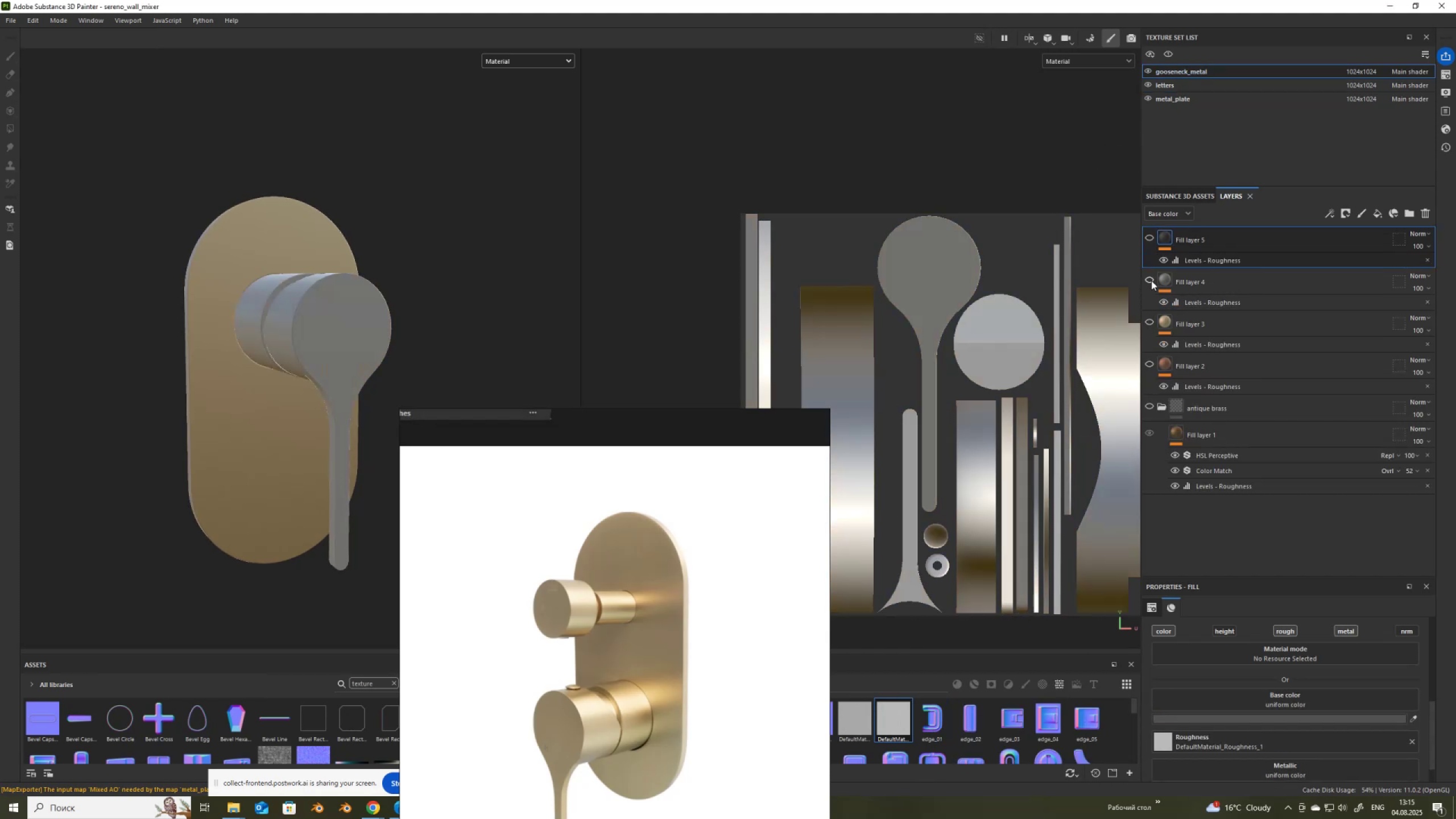 
left_click([1151, 280])
 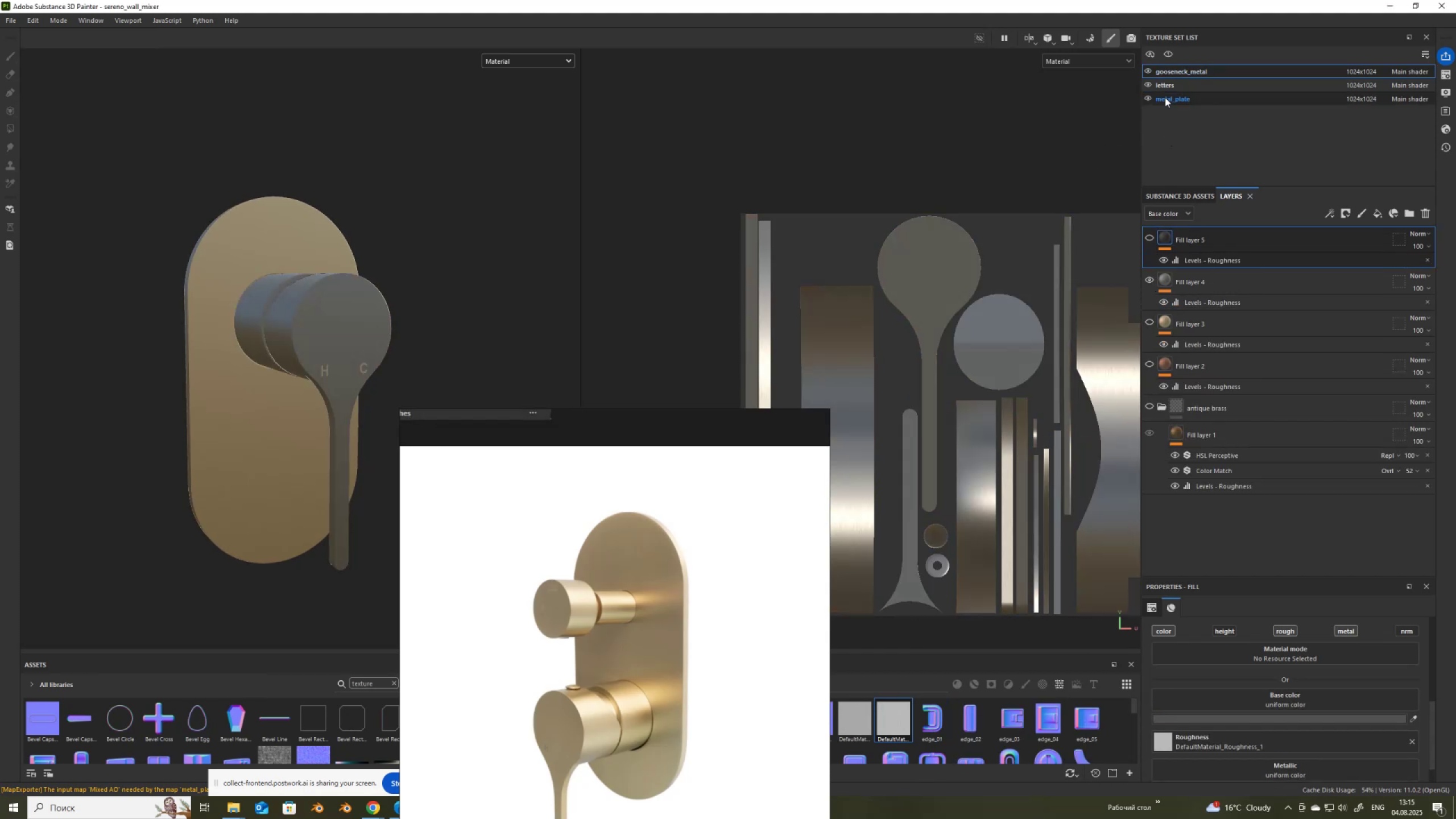 
left_click([1166, 98])
 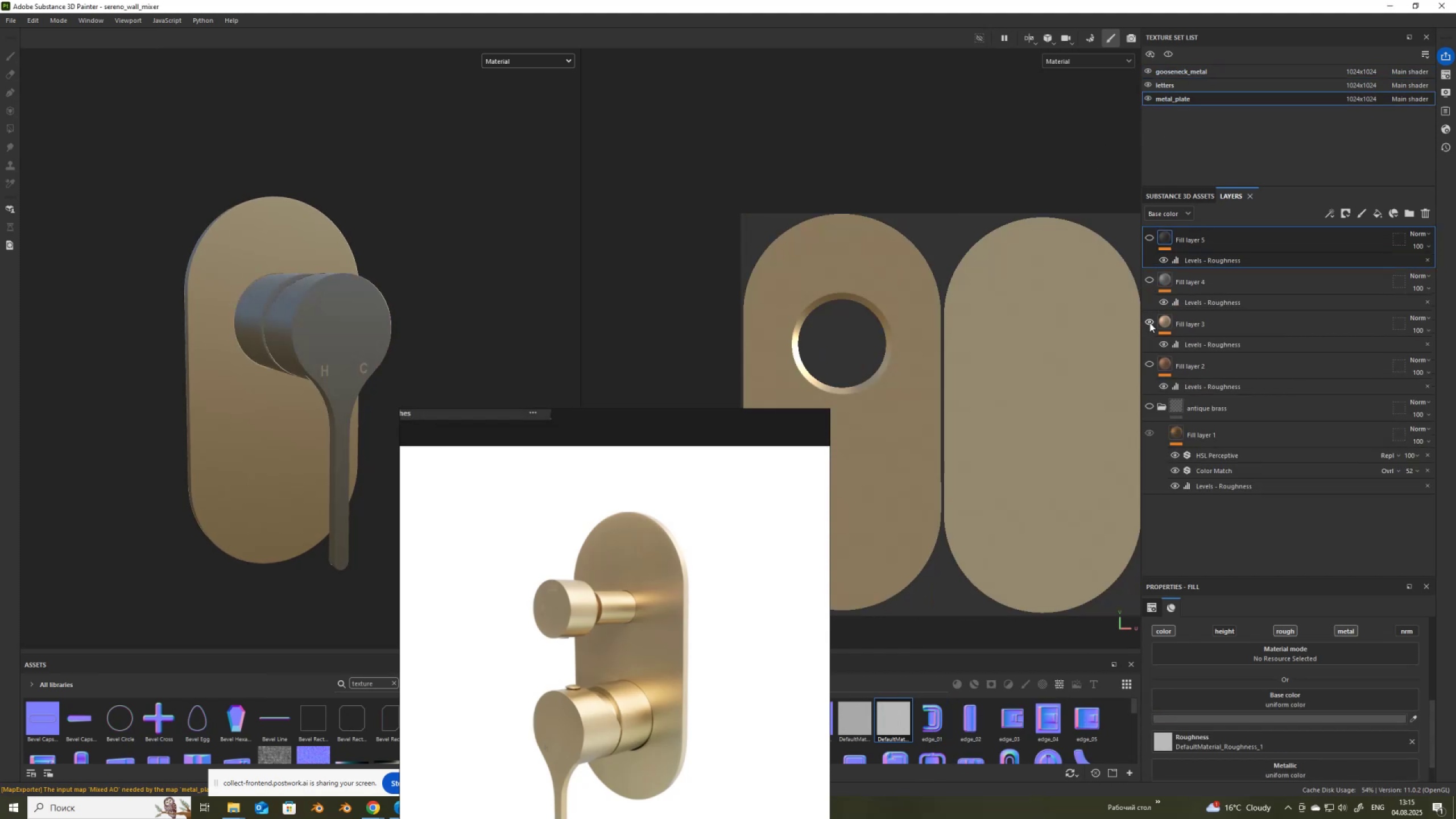 
left_click([1149, 324])
 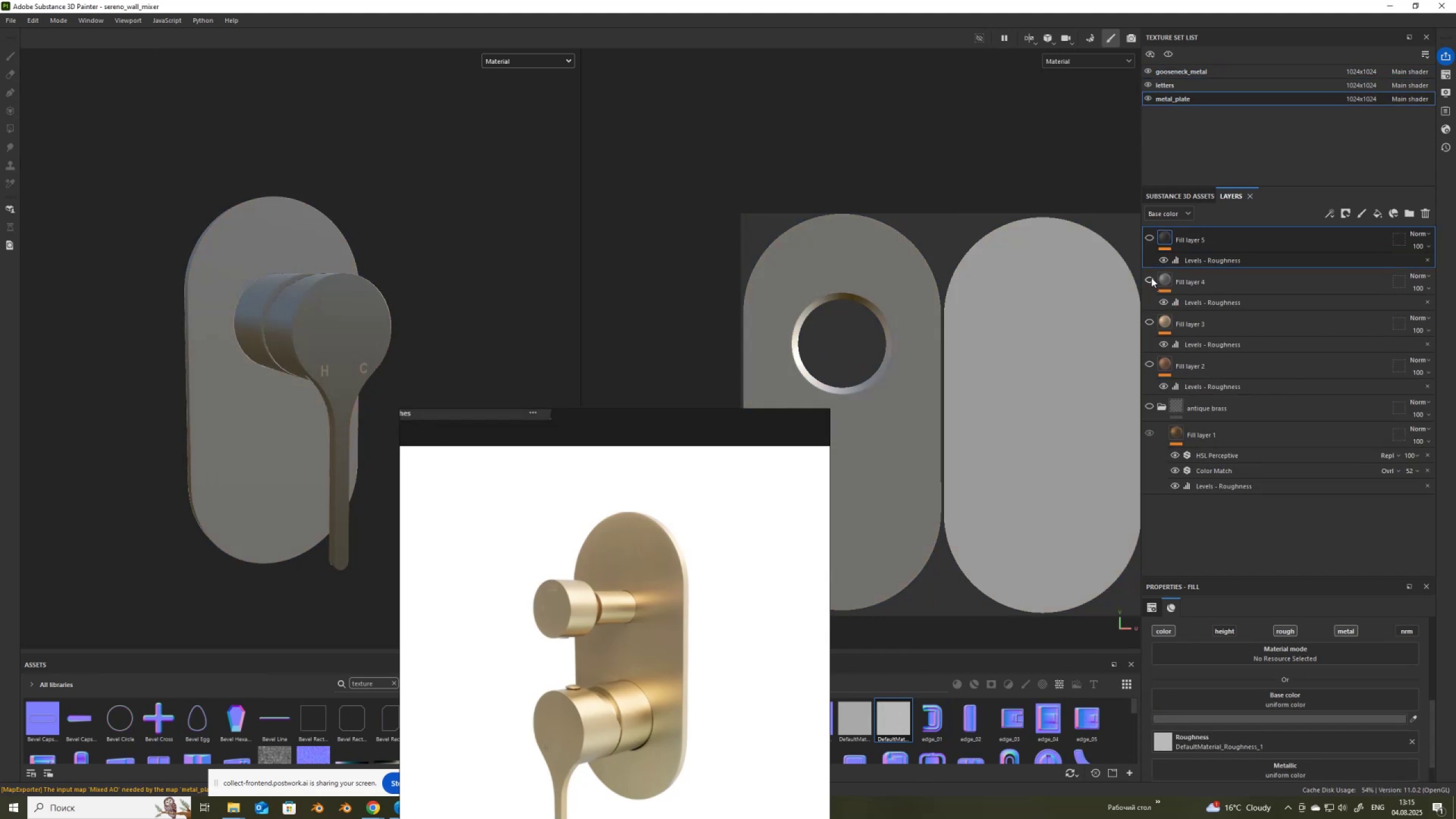 
left_click([1151, 278])
 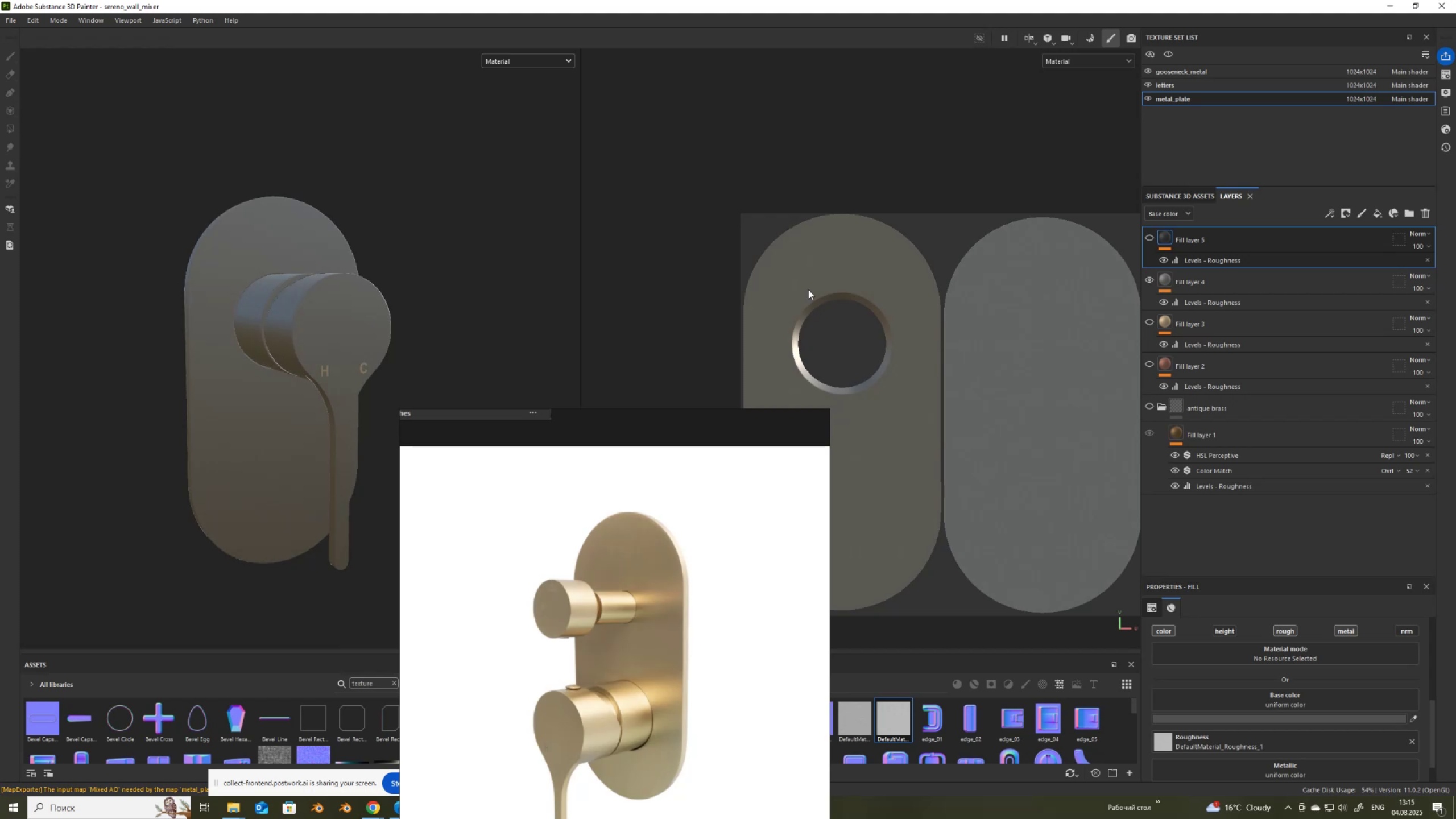 
scroll: coordinate [313, 252], scroll_direction: up, amount: 3.0
 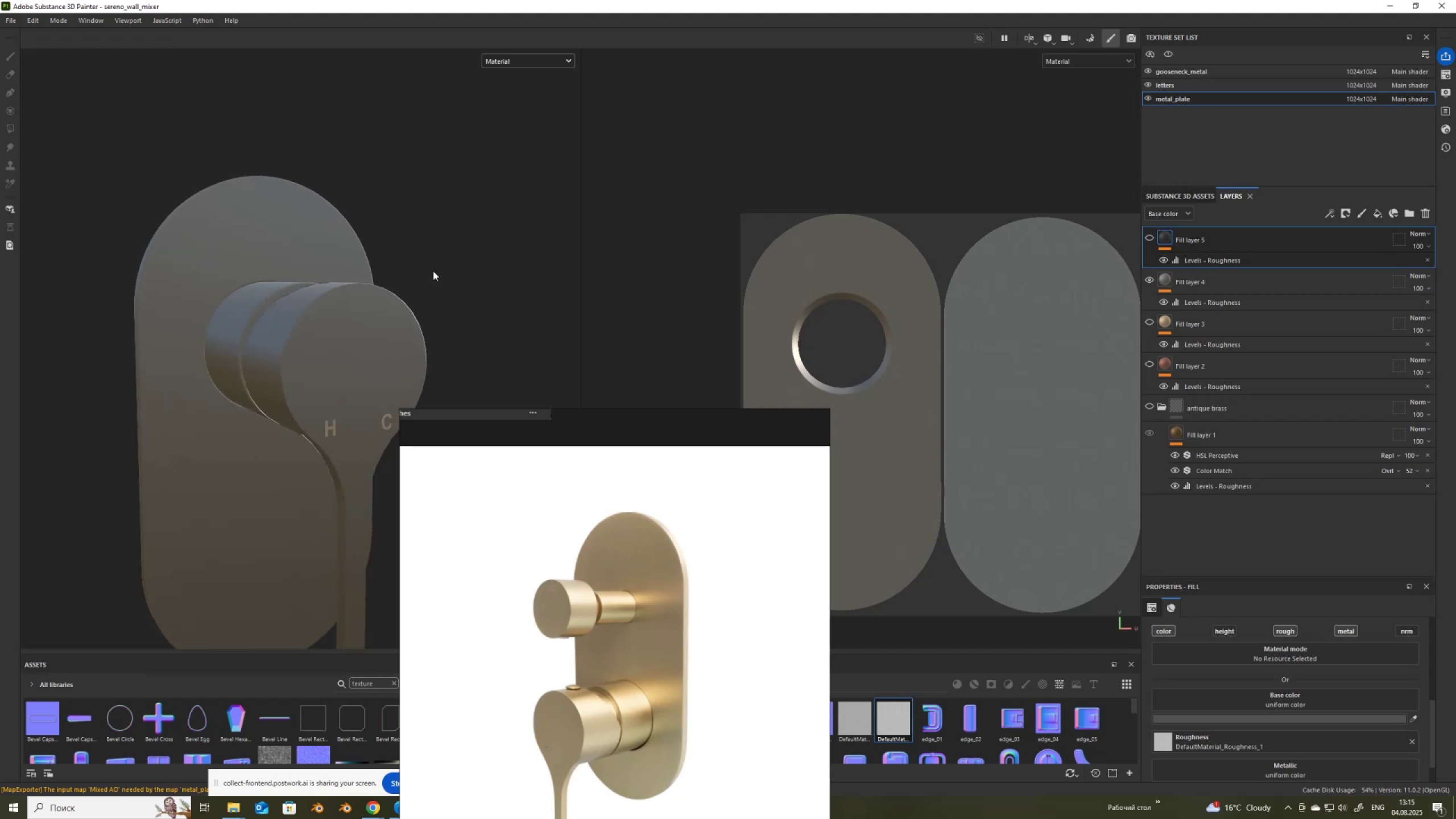 
hold_key(key=AltLeft, duration=1.52)
left_click_drag(start_coordinate=[463, 275], to_coordinate=[420, 229])
 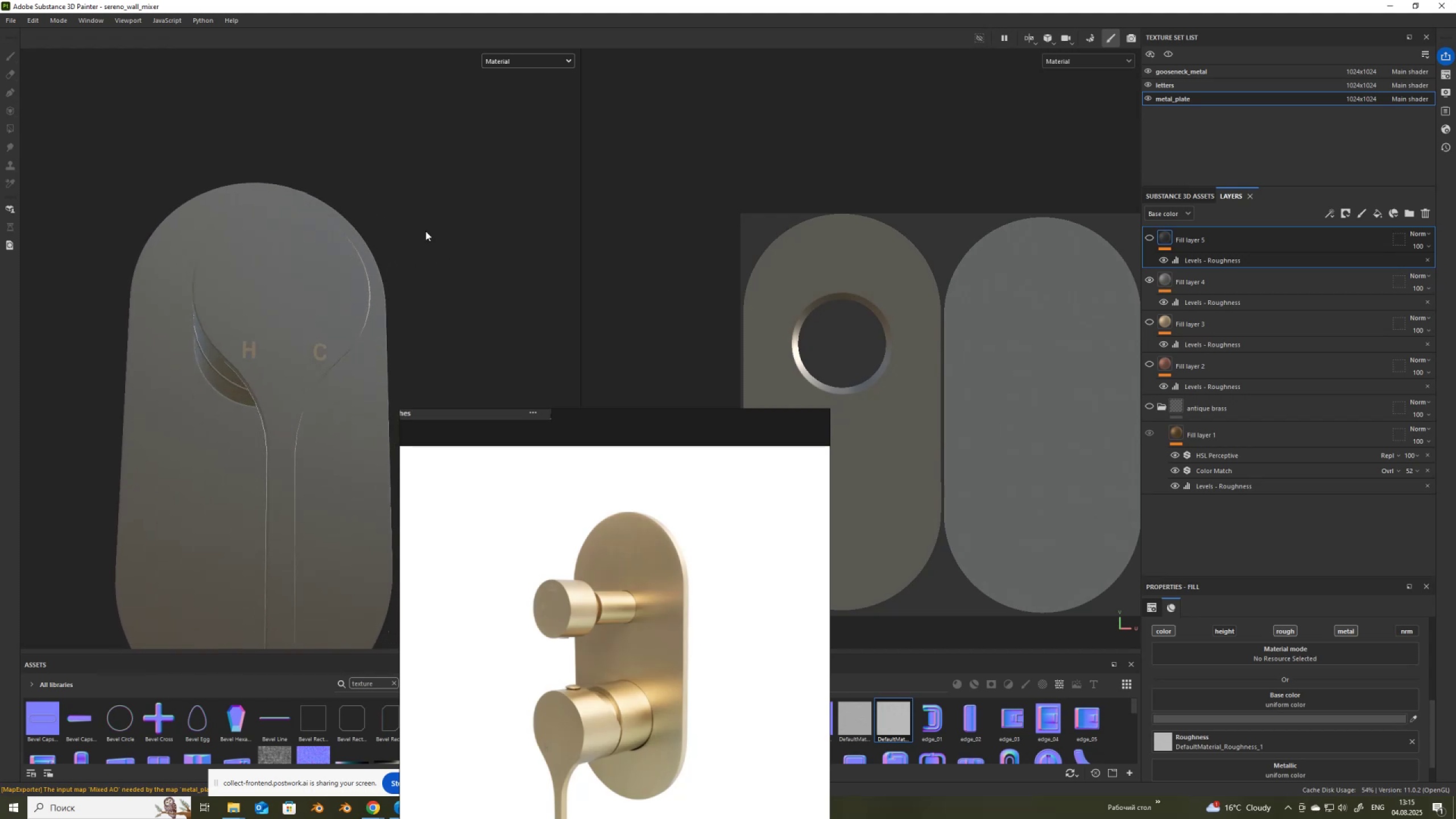 
key(Alt+AltLeft)
 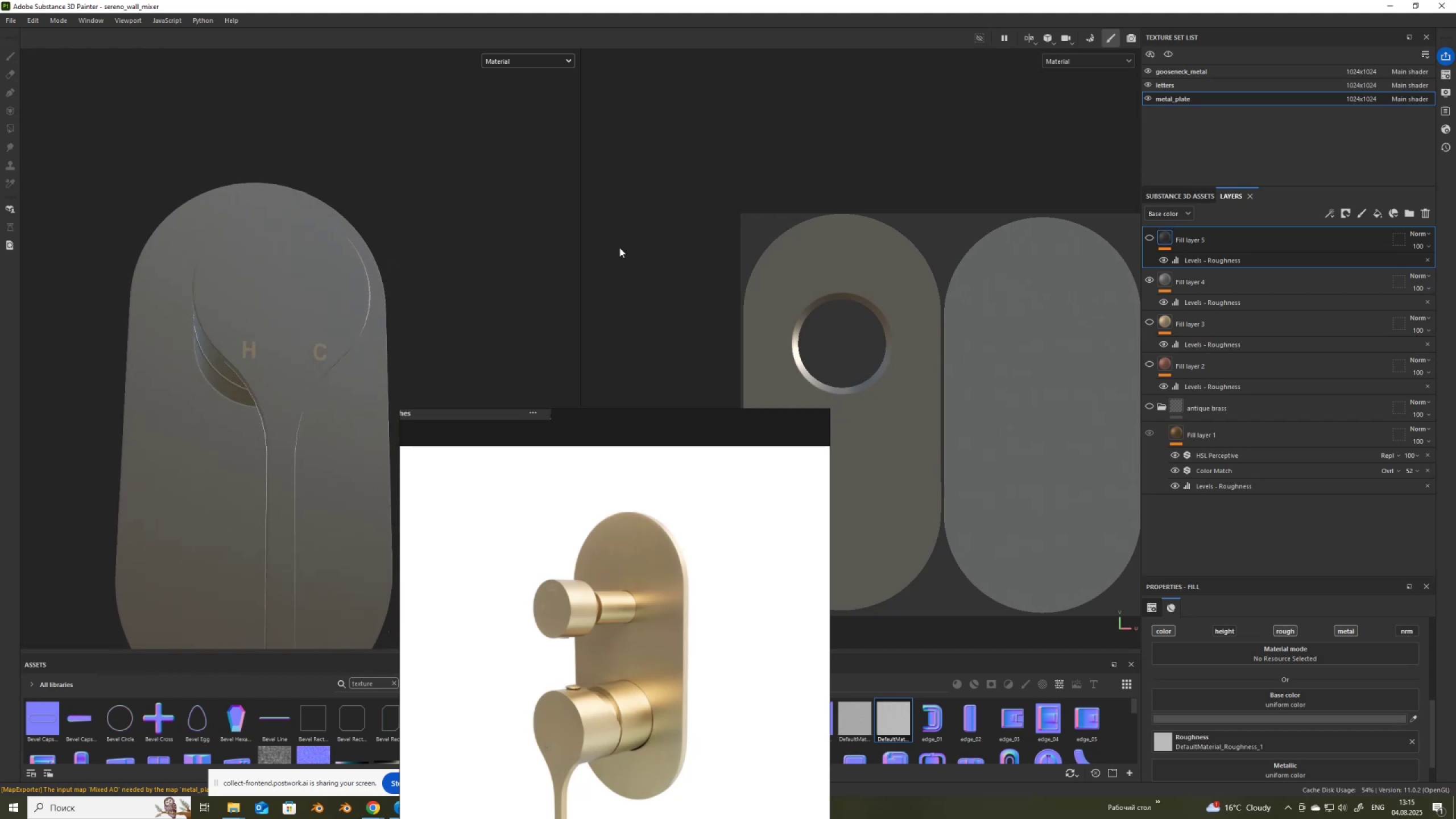 
key(Alt+AltLeft)
 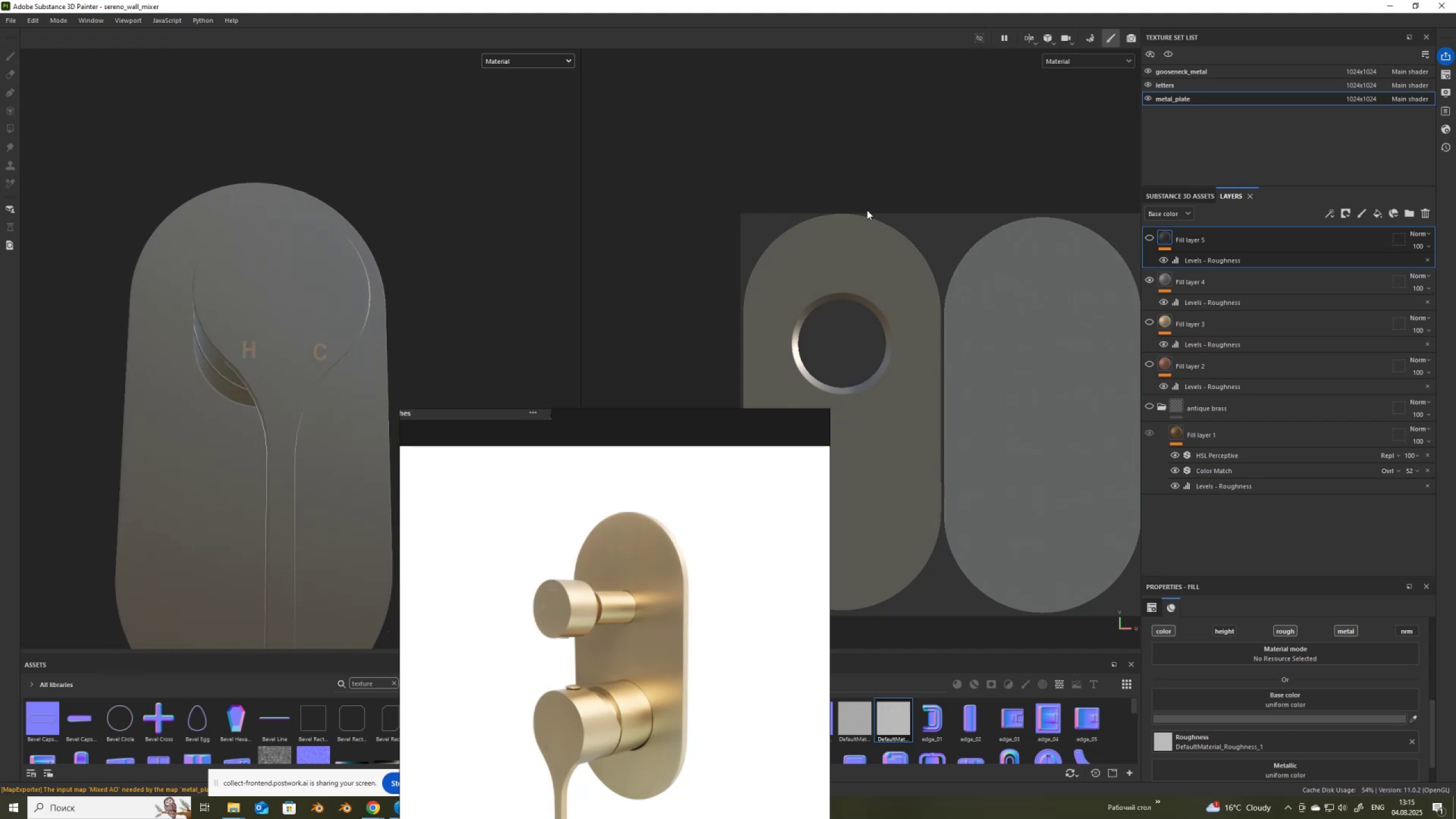 
key(Alt+AltLeft)
 